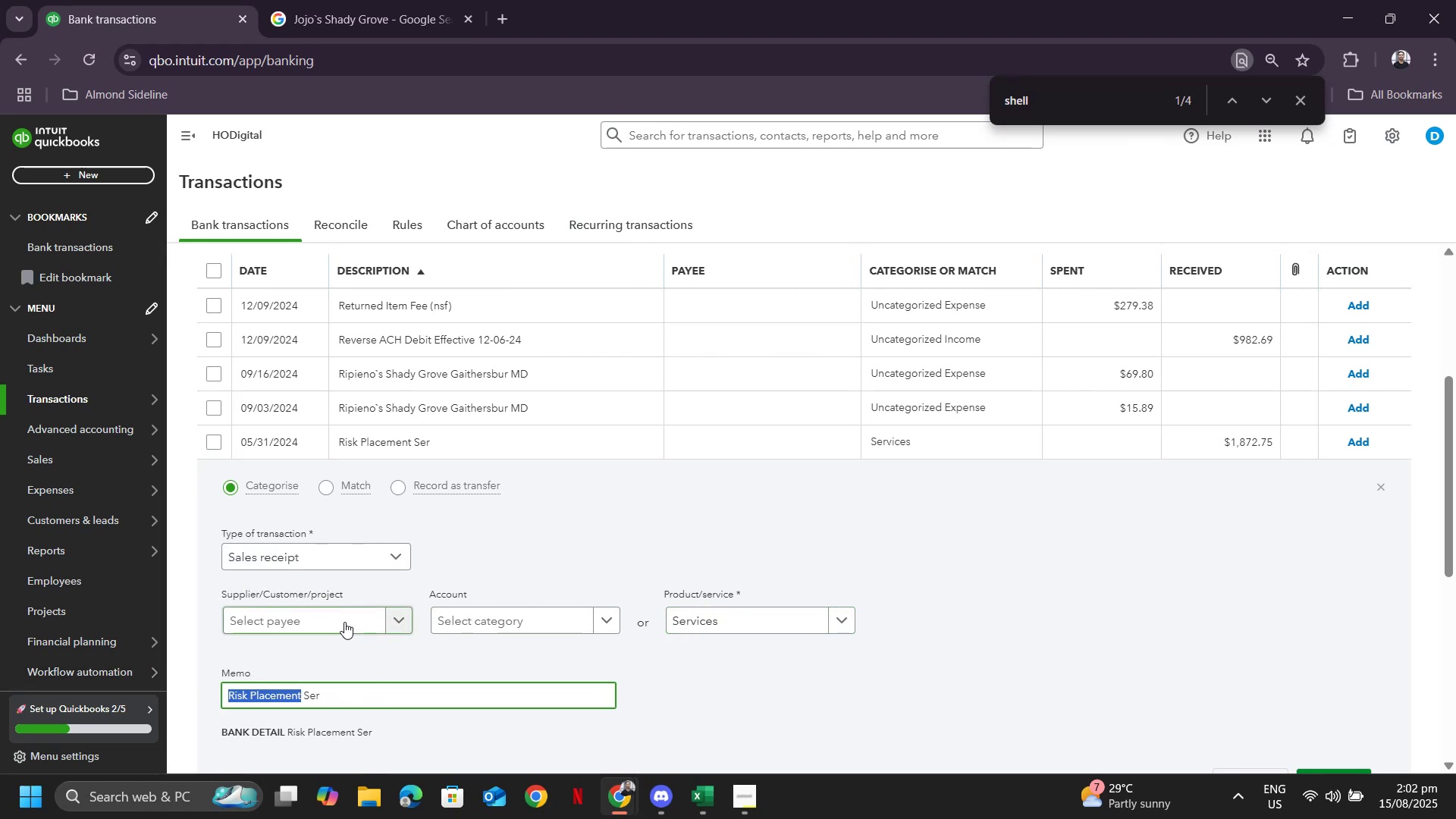 
left_click([344, 622])
 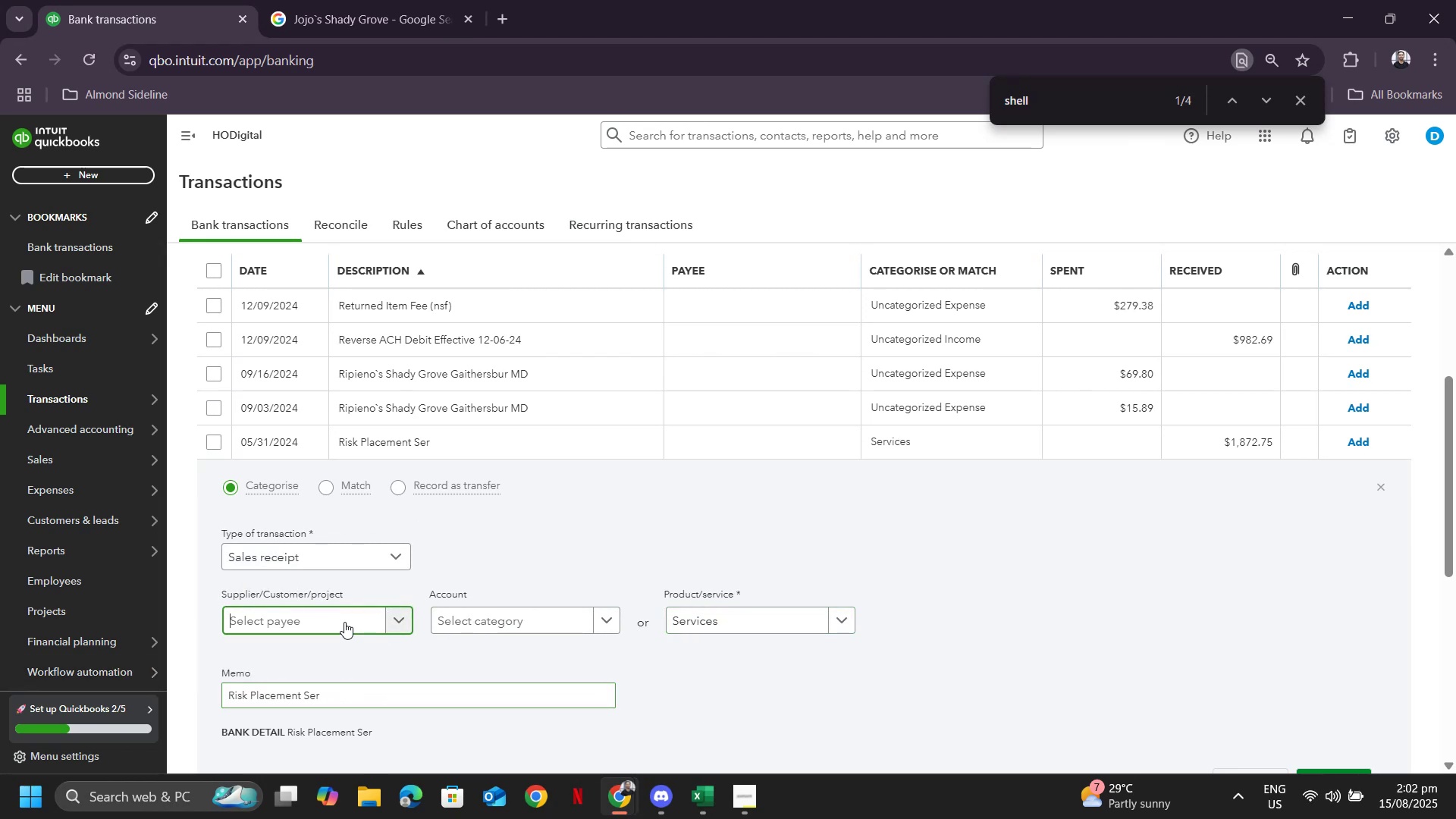 
key(Control+ControlLeft)
 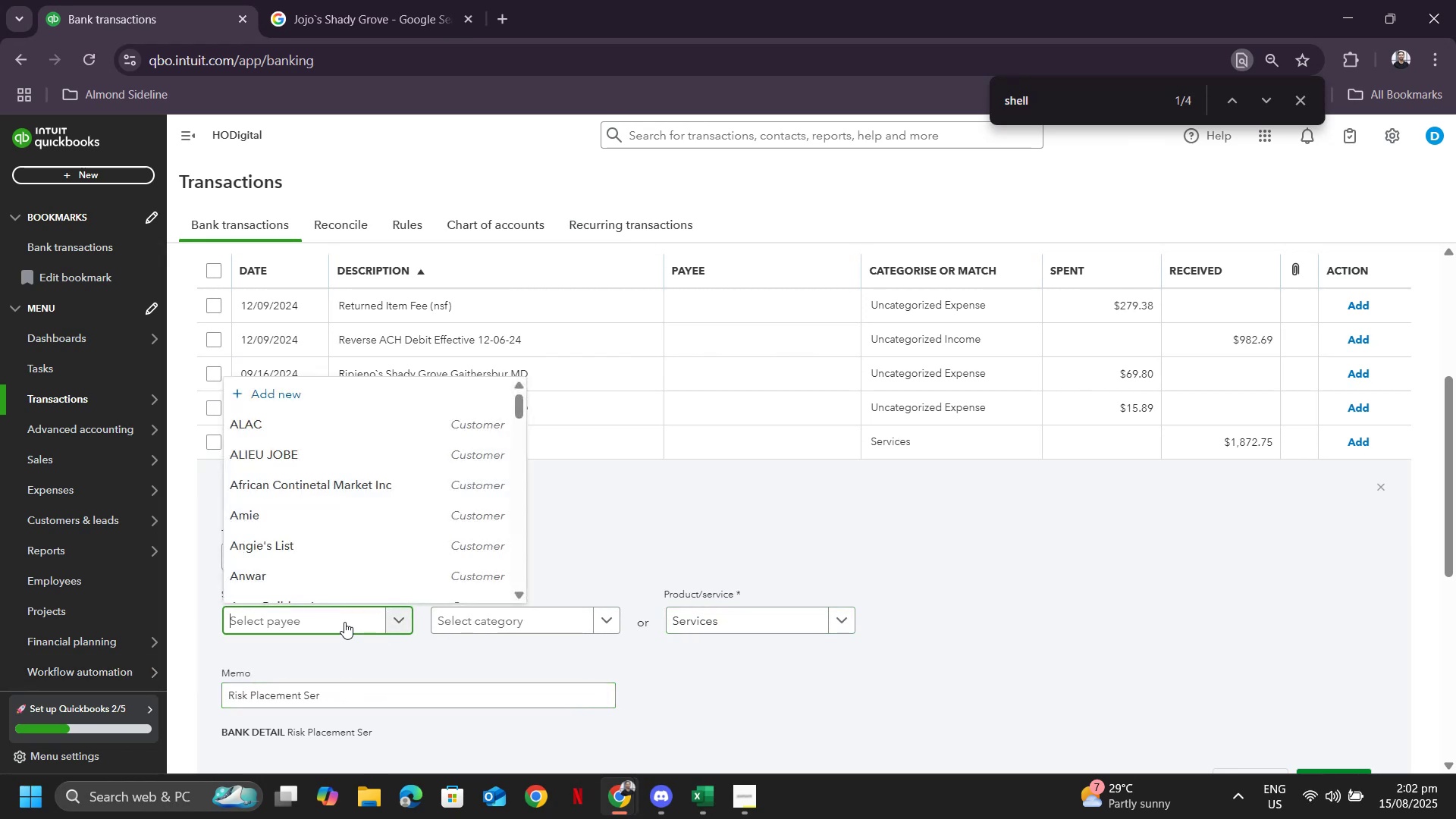 
key(Control+V)
 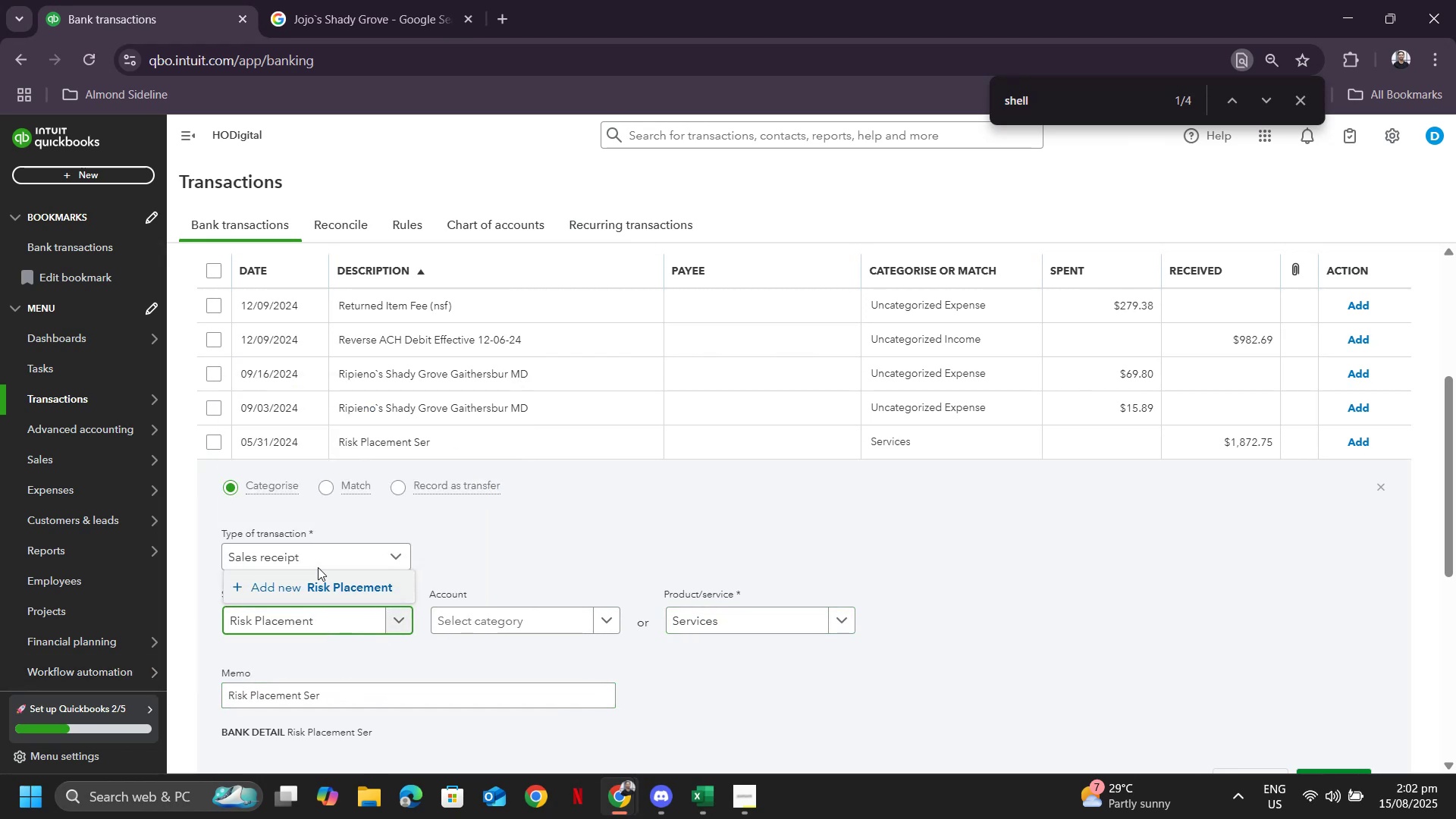 
left_click_drag(start_coordinate=[315, 569], to_coordinate=[312, 600])
 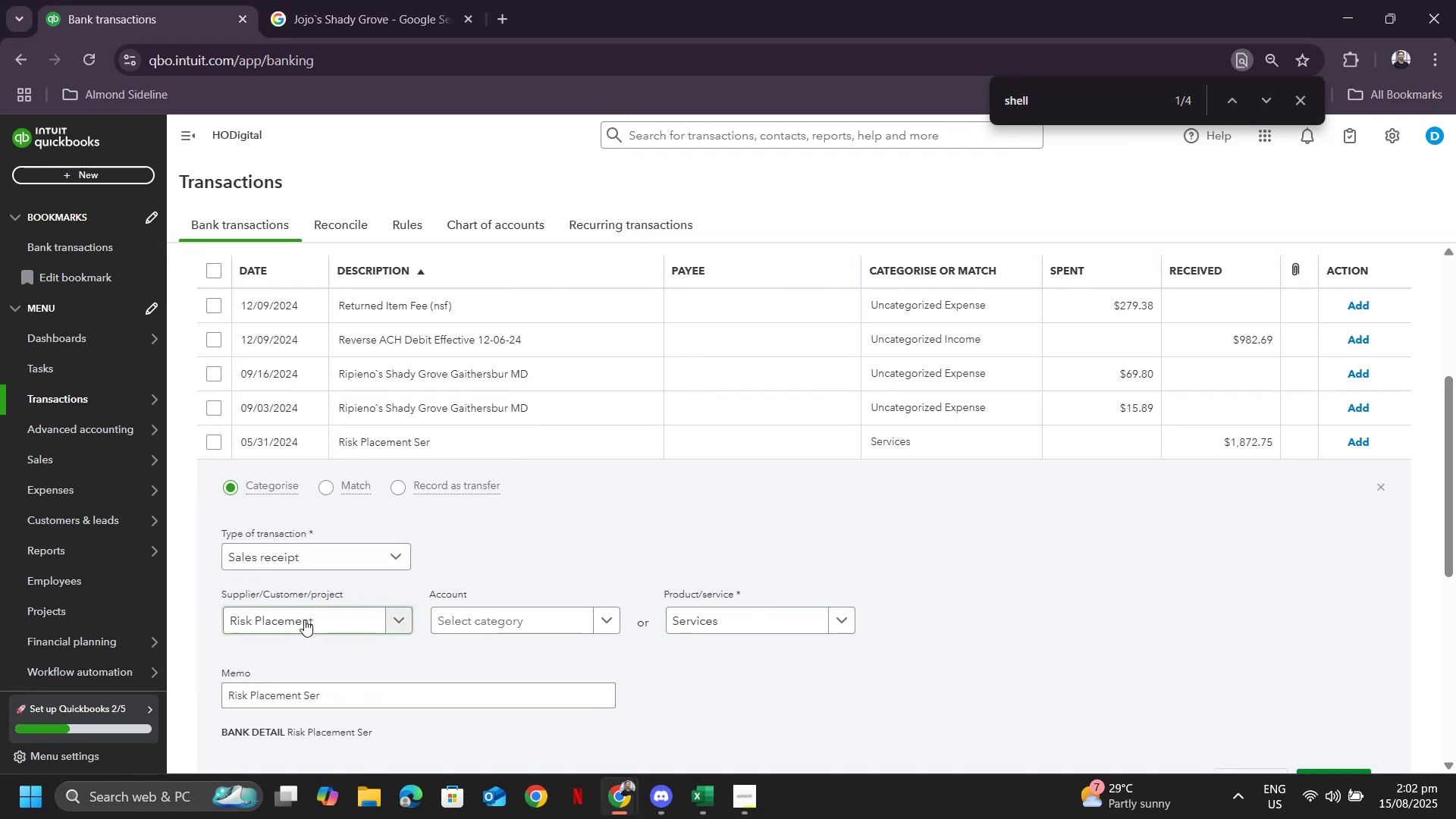 
left_click([304, 620])
 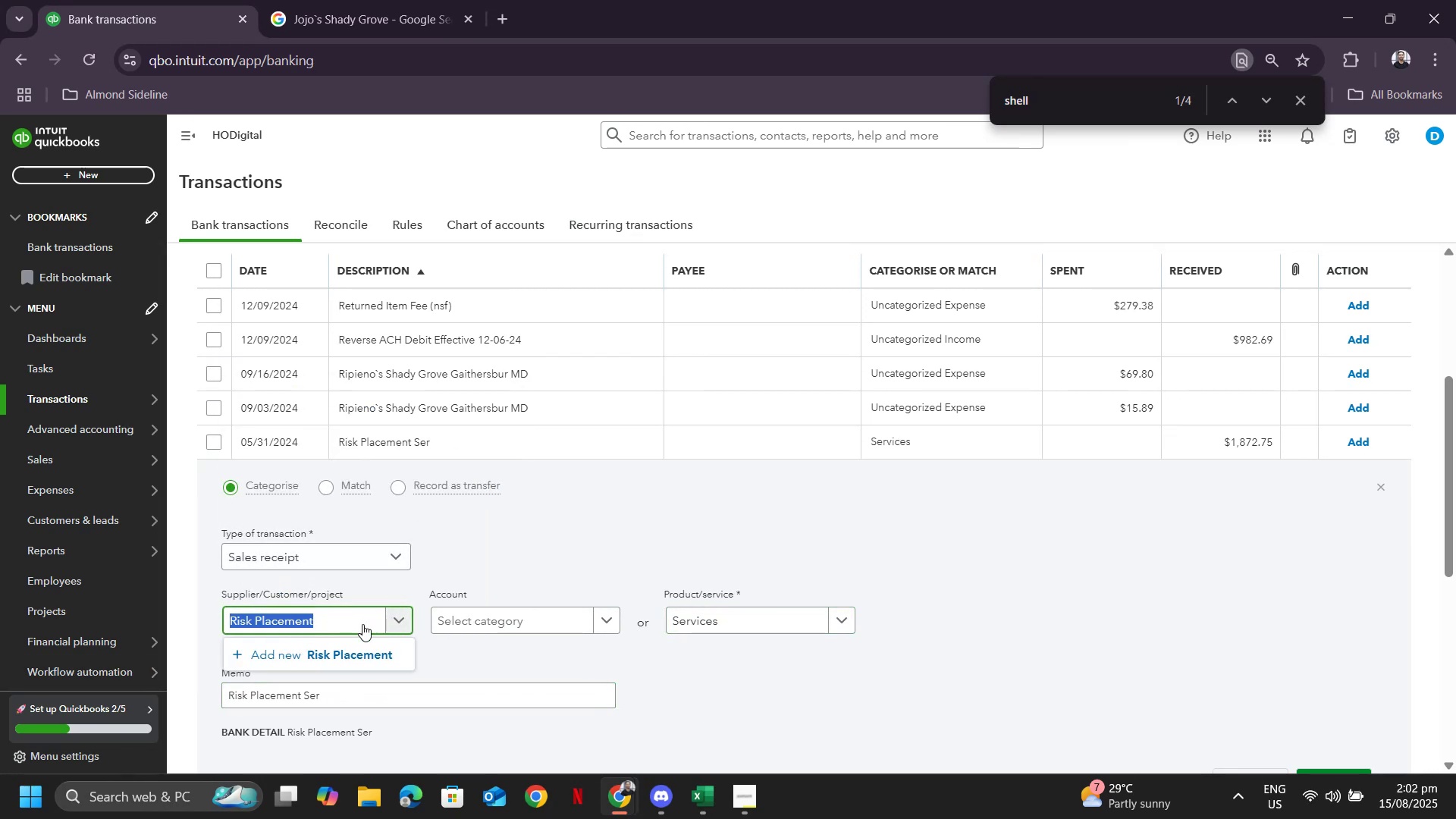 
left_click([340, 651])
 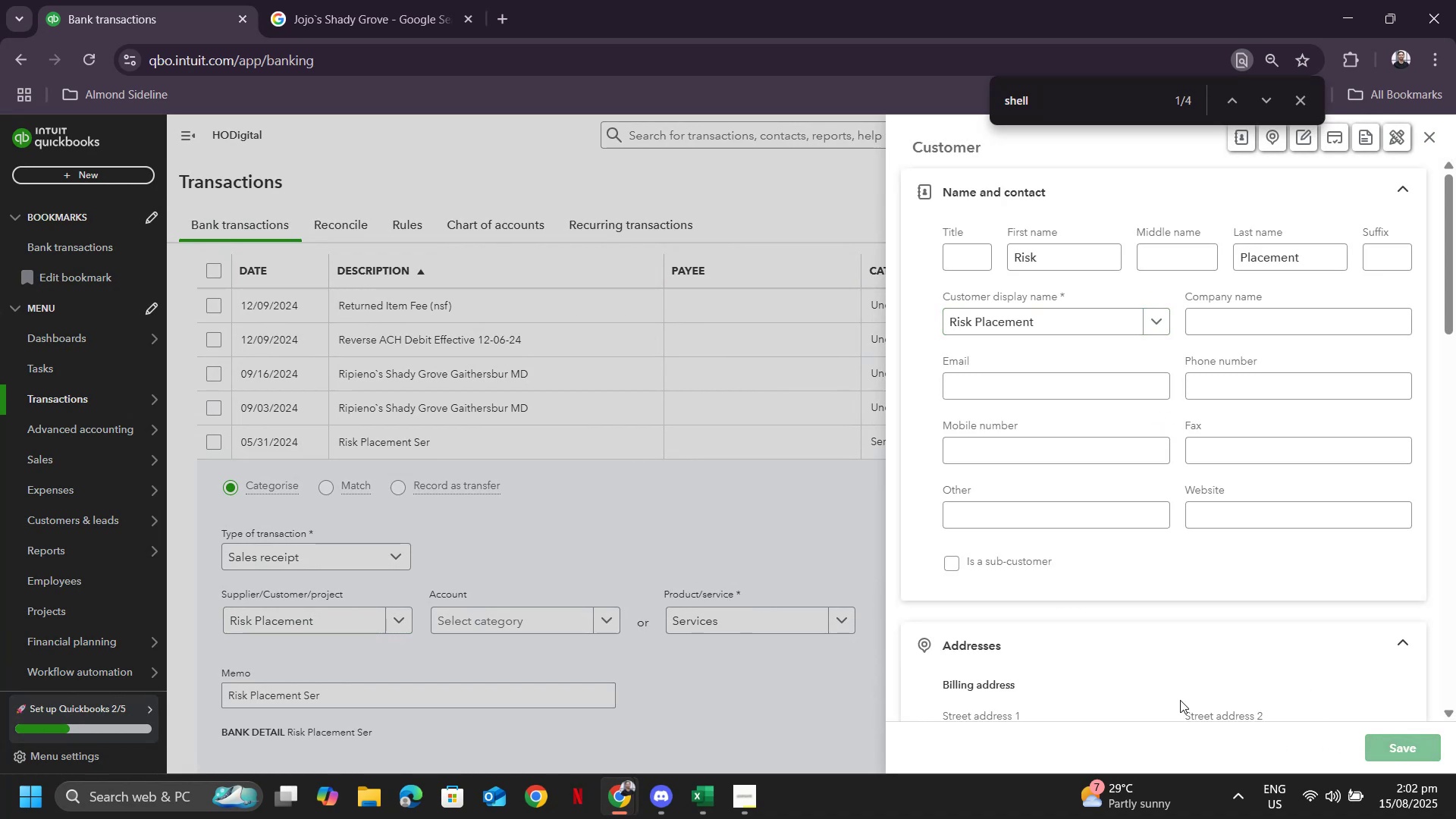 
scroll: coordinate [1023, 585], scroll_direction: down, amount: 4.0
 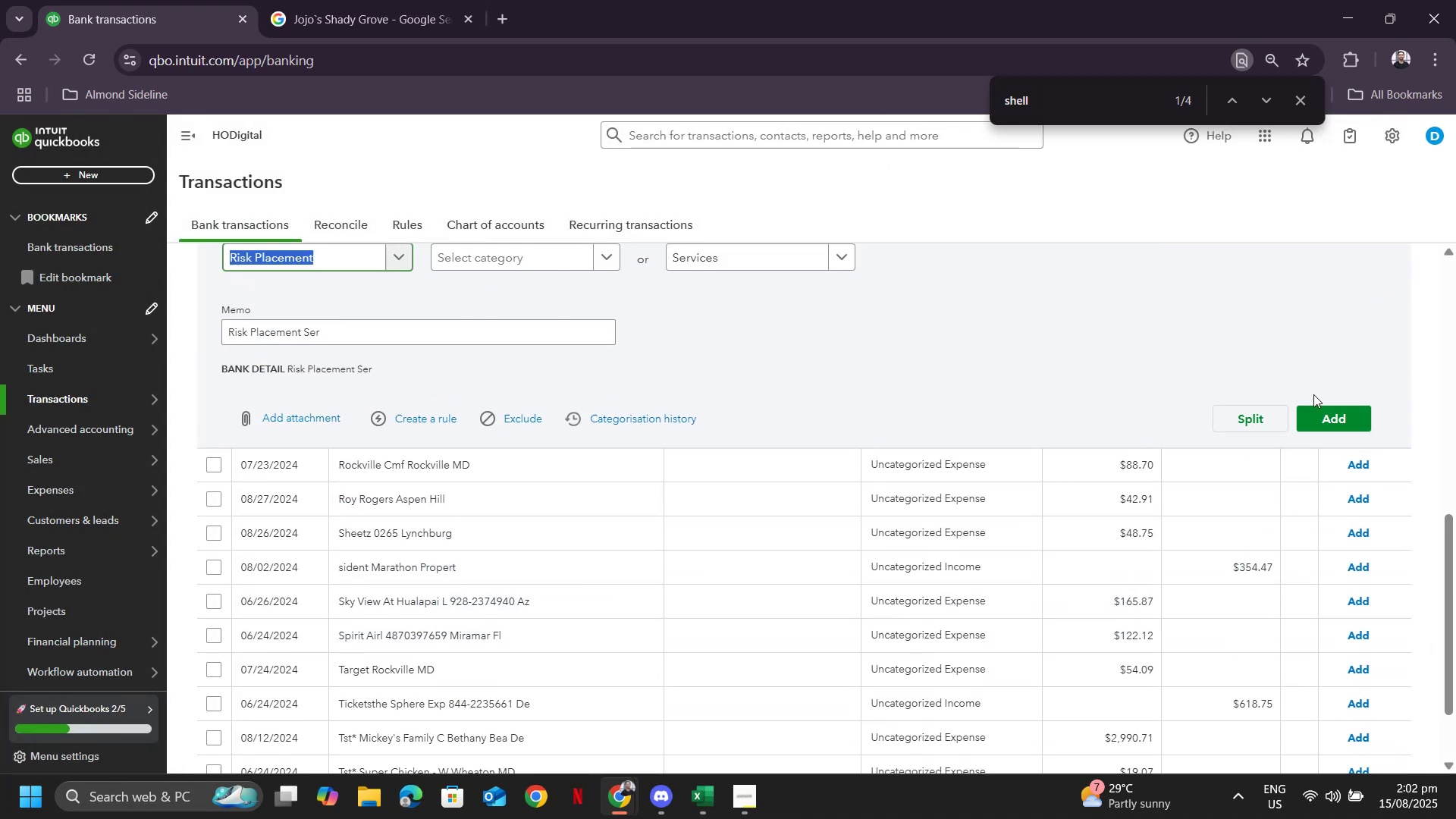 
left_click([1313, 394])
 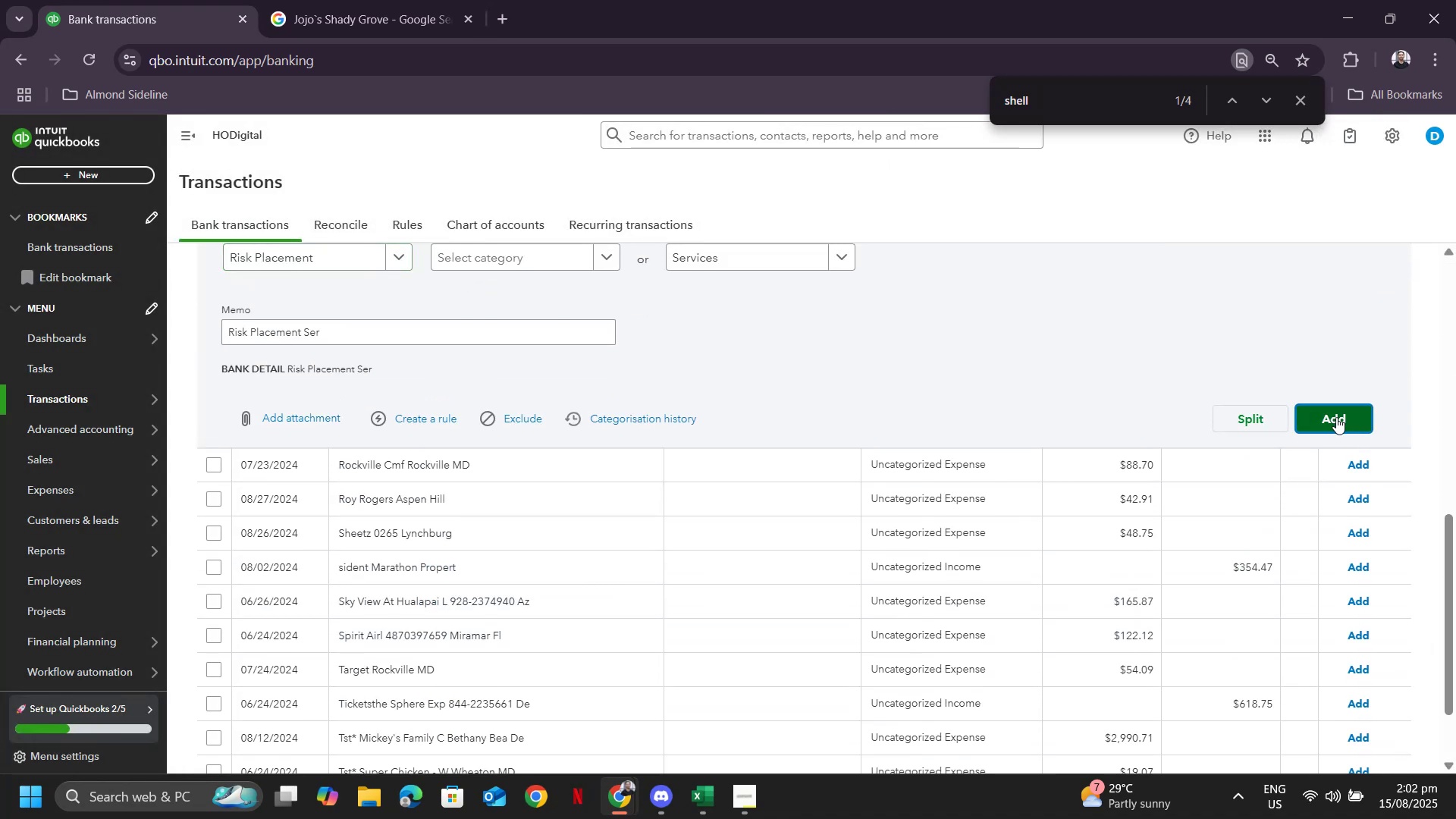 
scroll: coordinate [517, 603], scroll_direction: up, amount: 13.0
 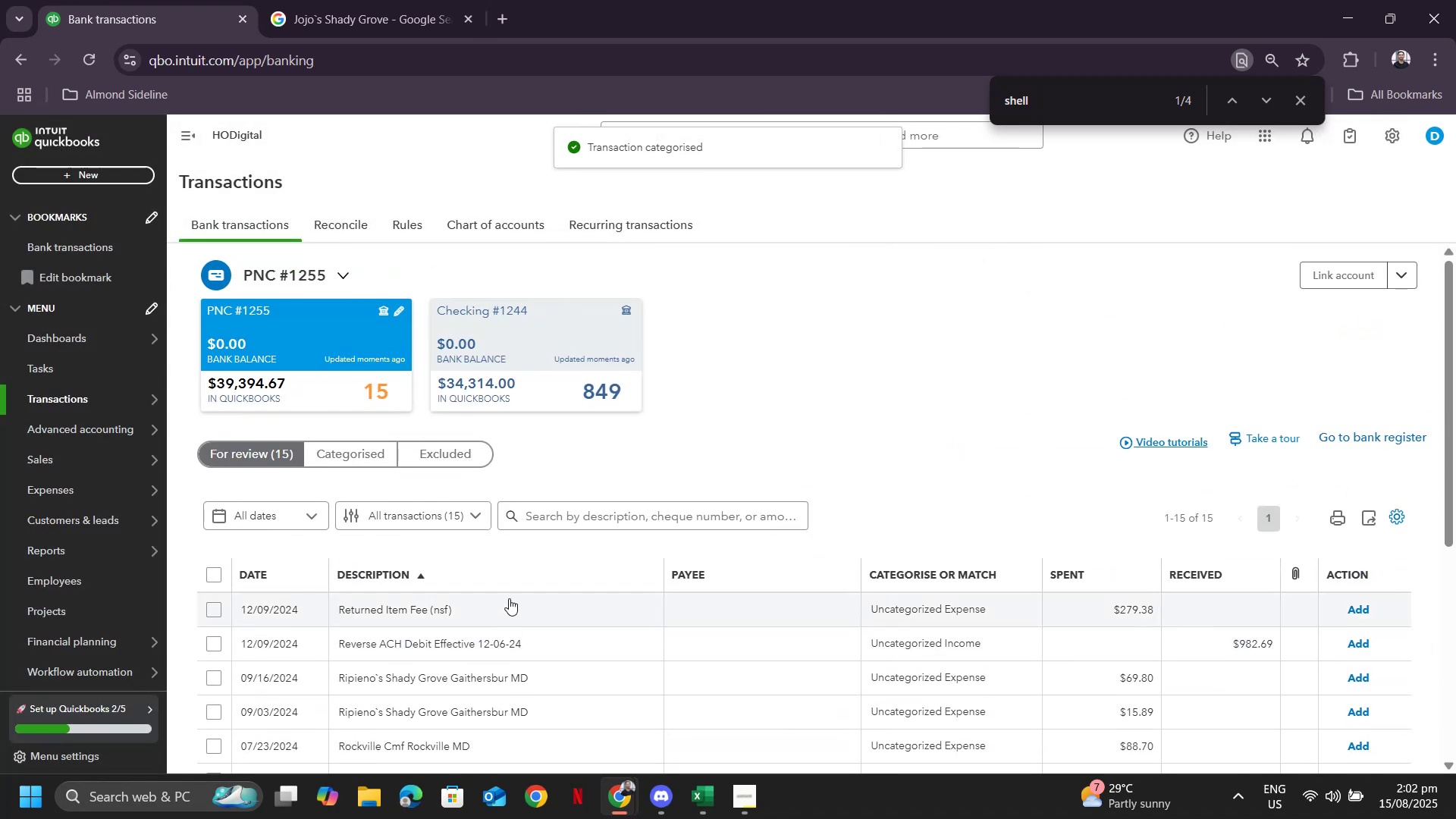 
scroll: coordinate [510, 598], scroll_direction: down, amount: 2.0
 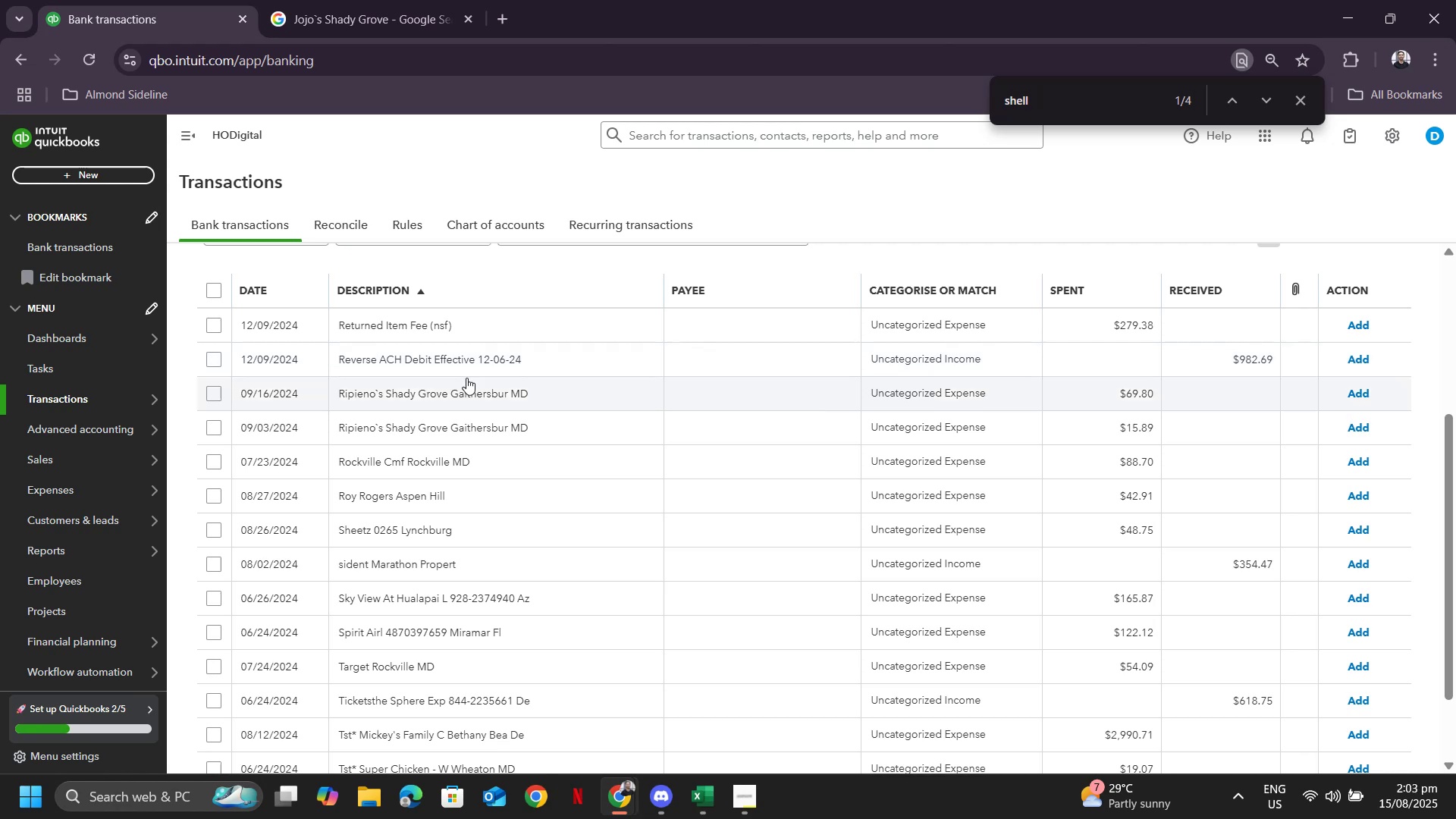 
left_click([491, 388])
 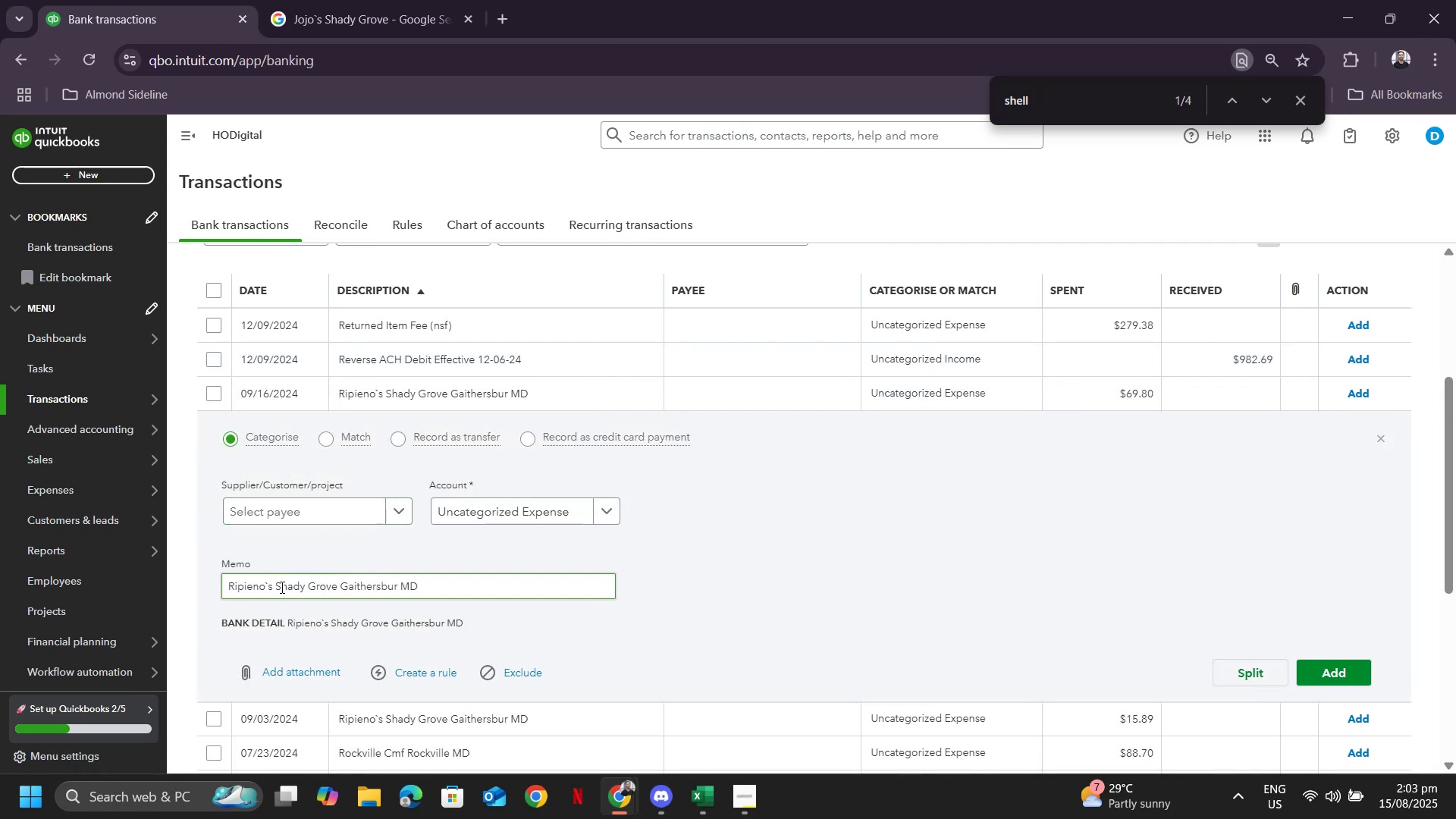 
left_click_drag(start_coordinate=[336, 589], to_coordinate=[158, 573])
 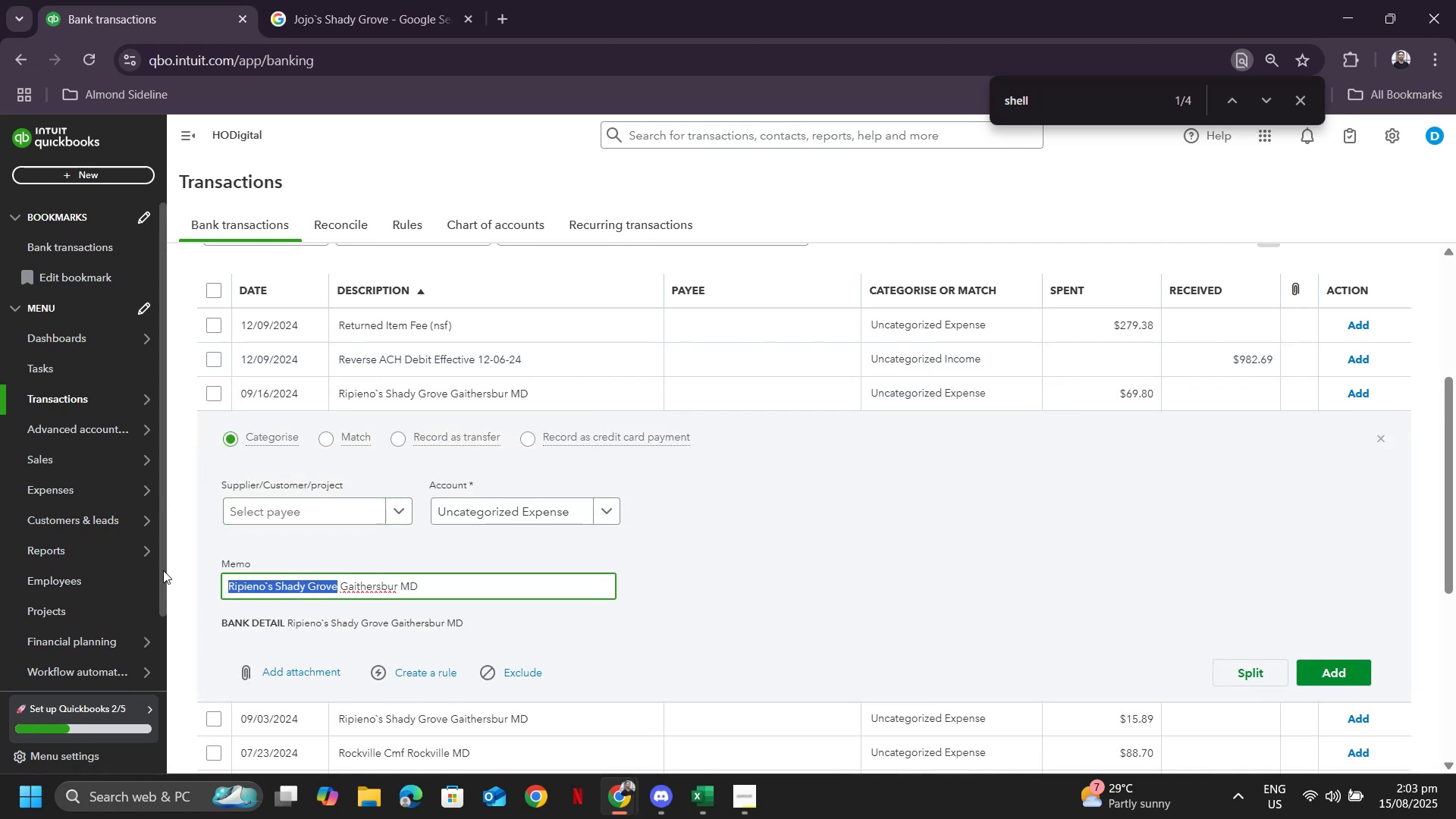 
key(Control+ControlLeft)
 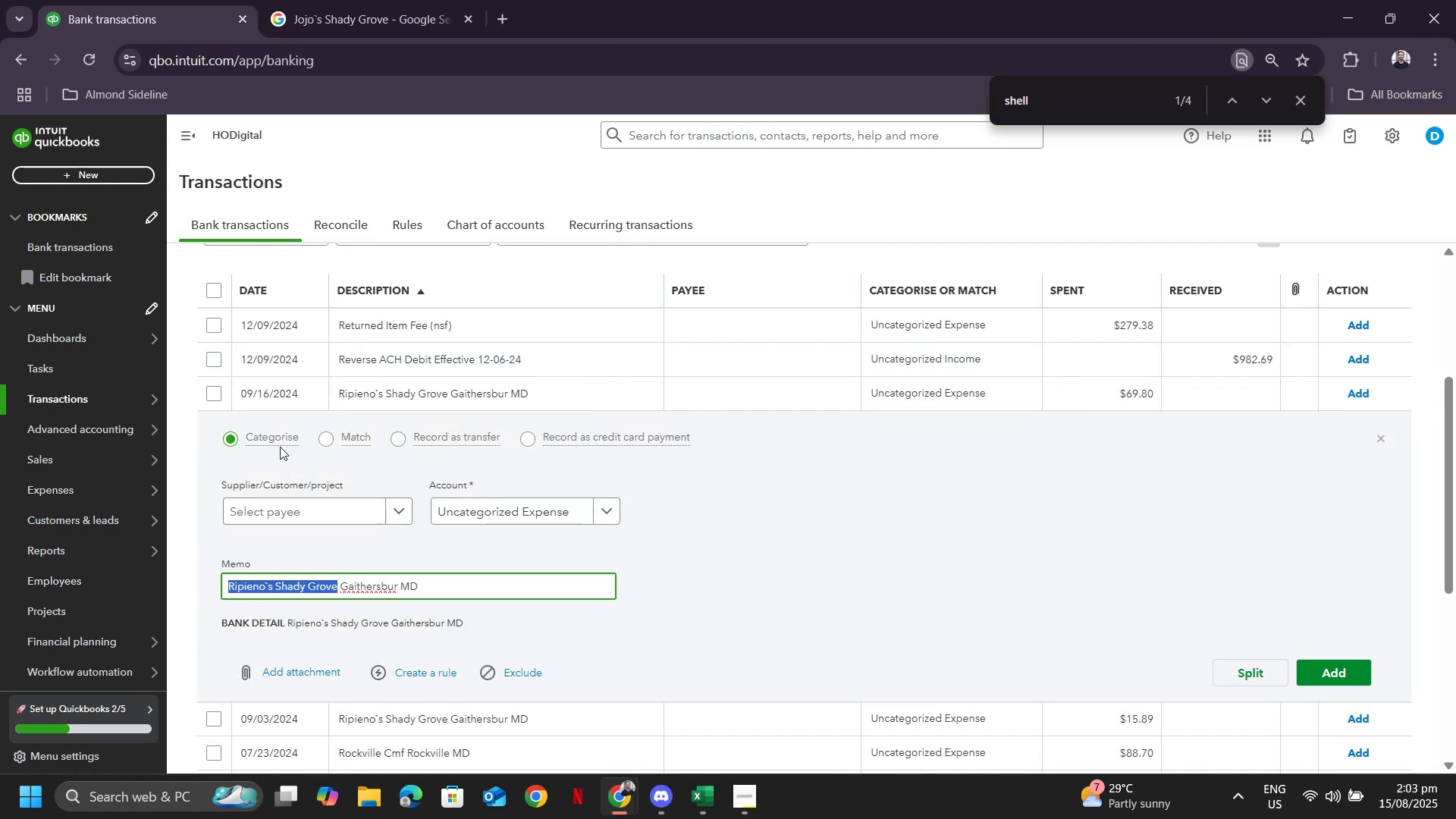 
key(Control+C)
 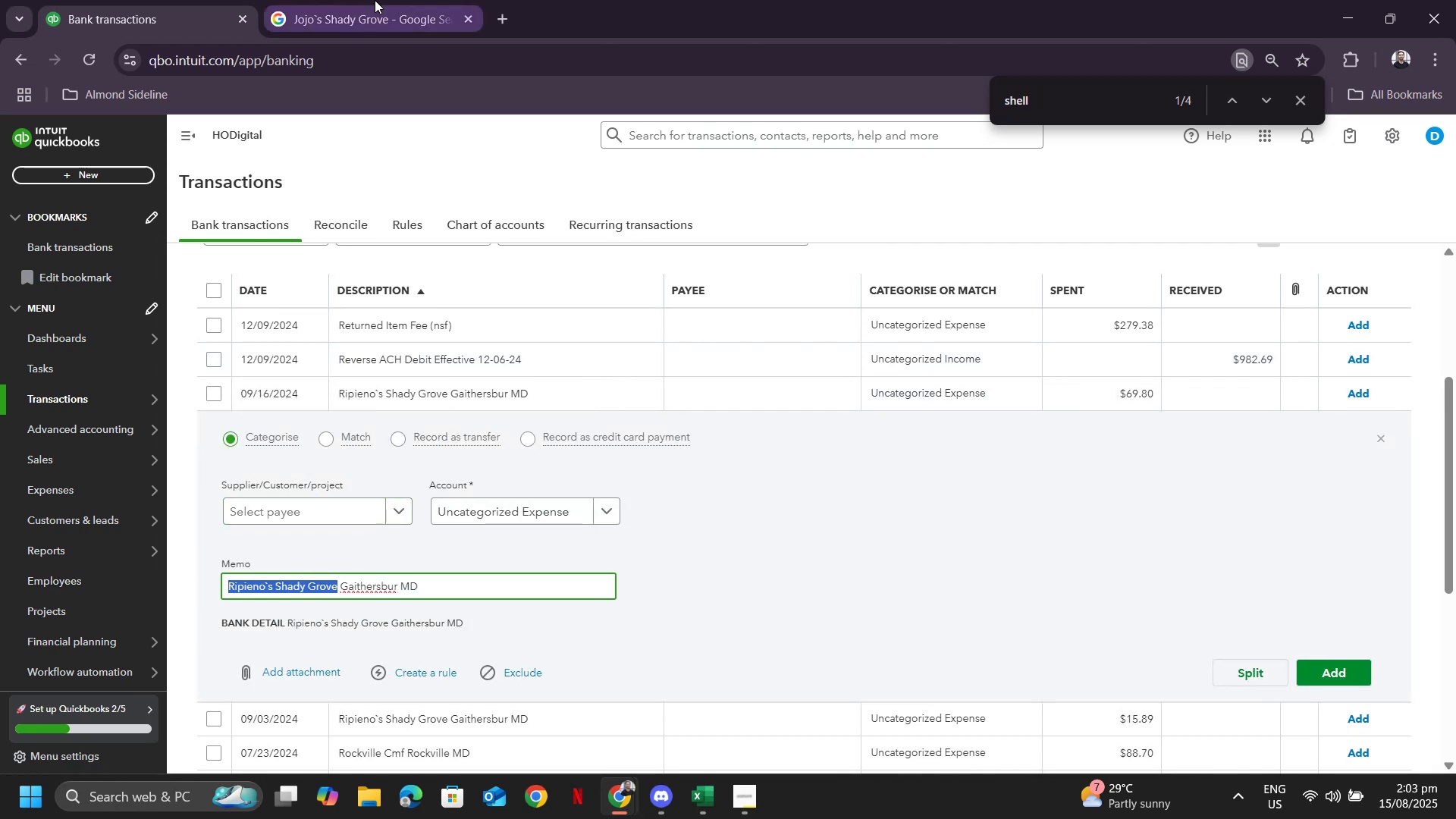 
left_click([375, 0])
 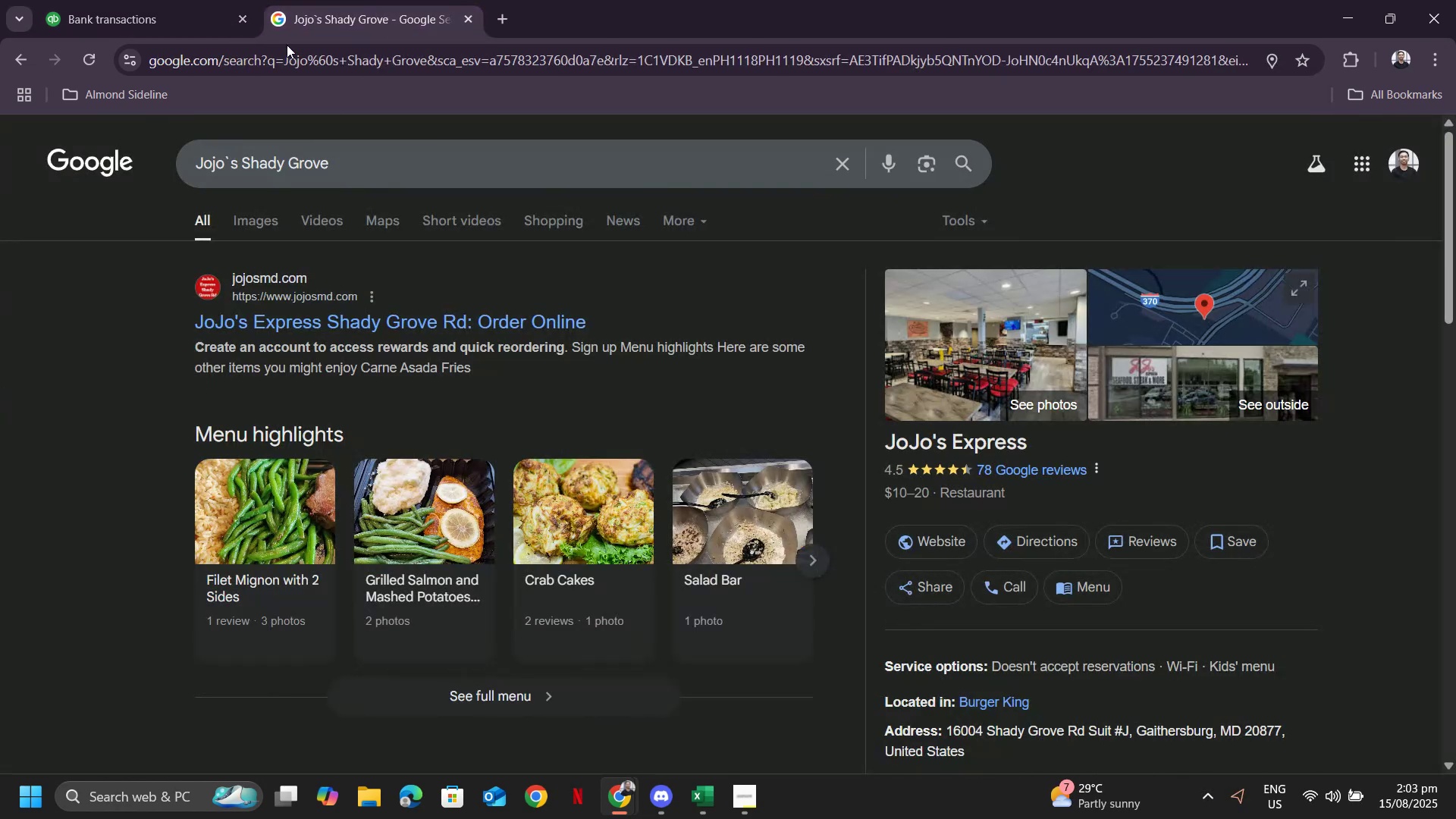 
left_click([118, 0])
 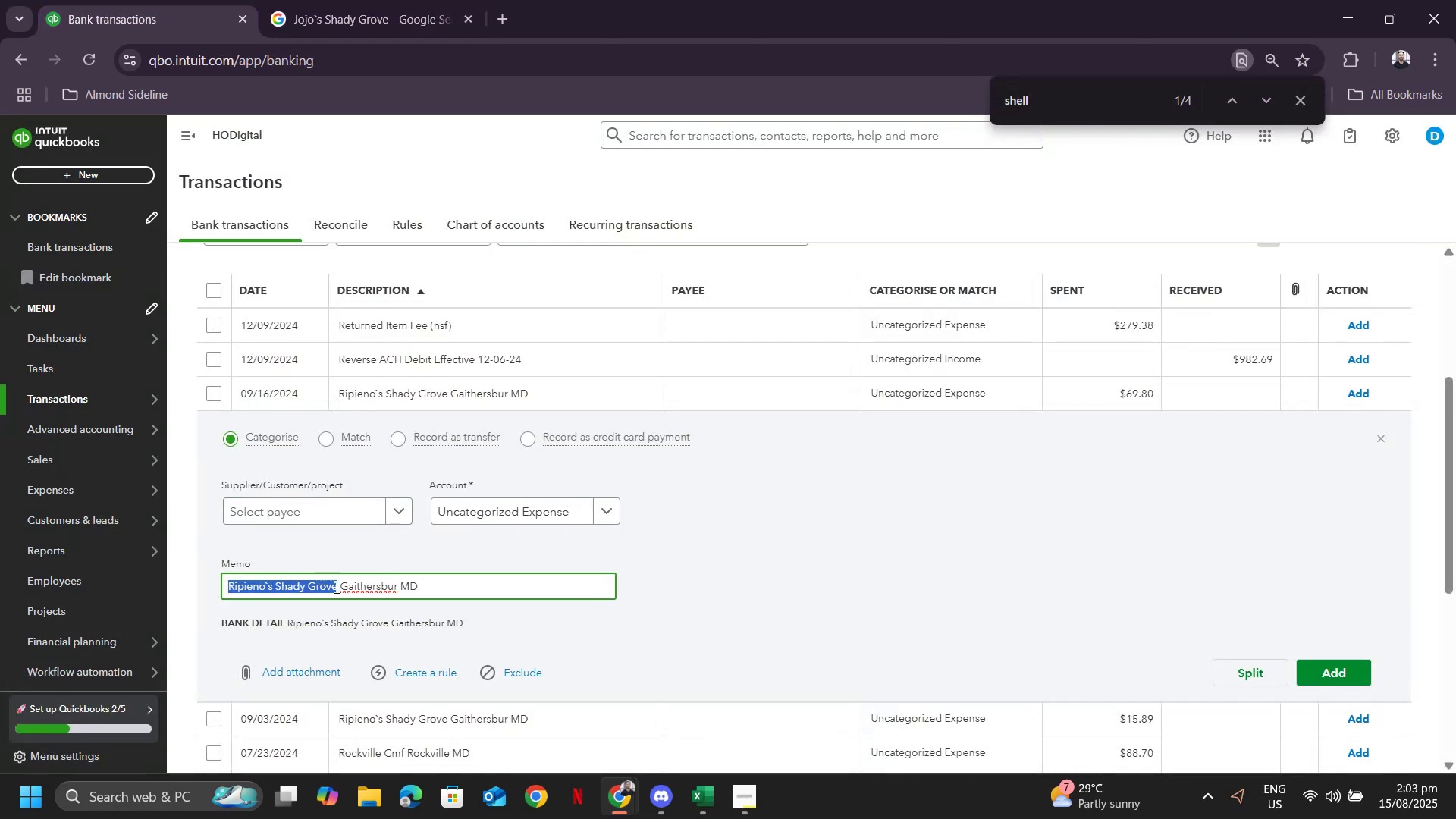 
key(Control+C)
 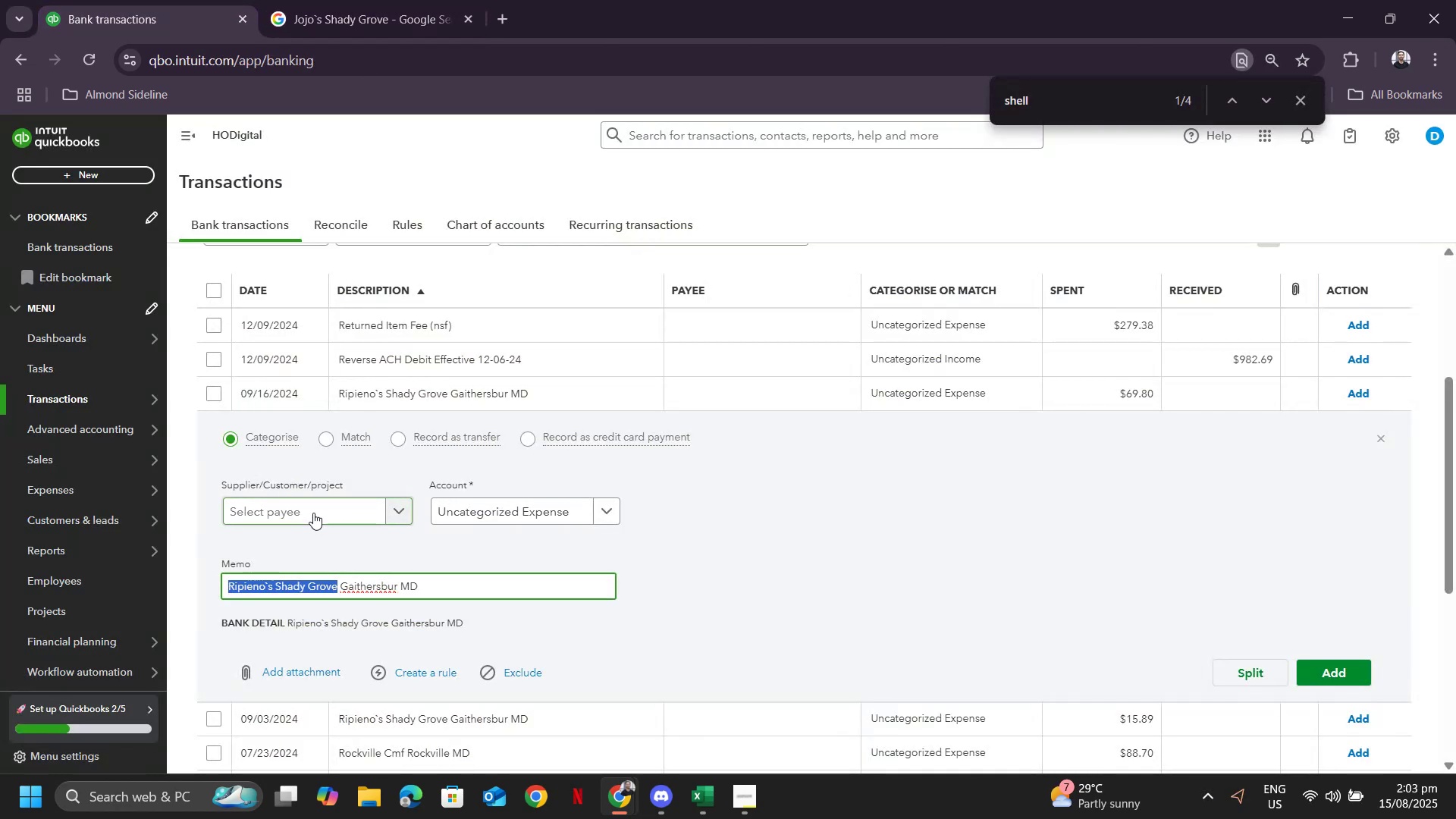 
left_click([313, 513])
 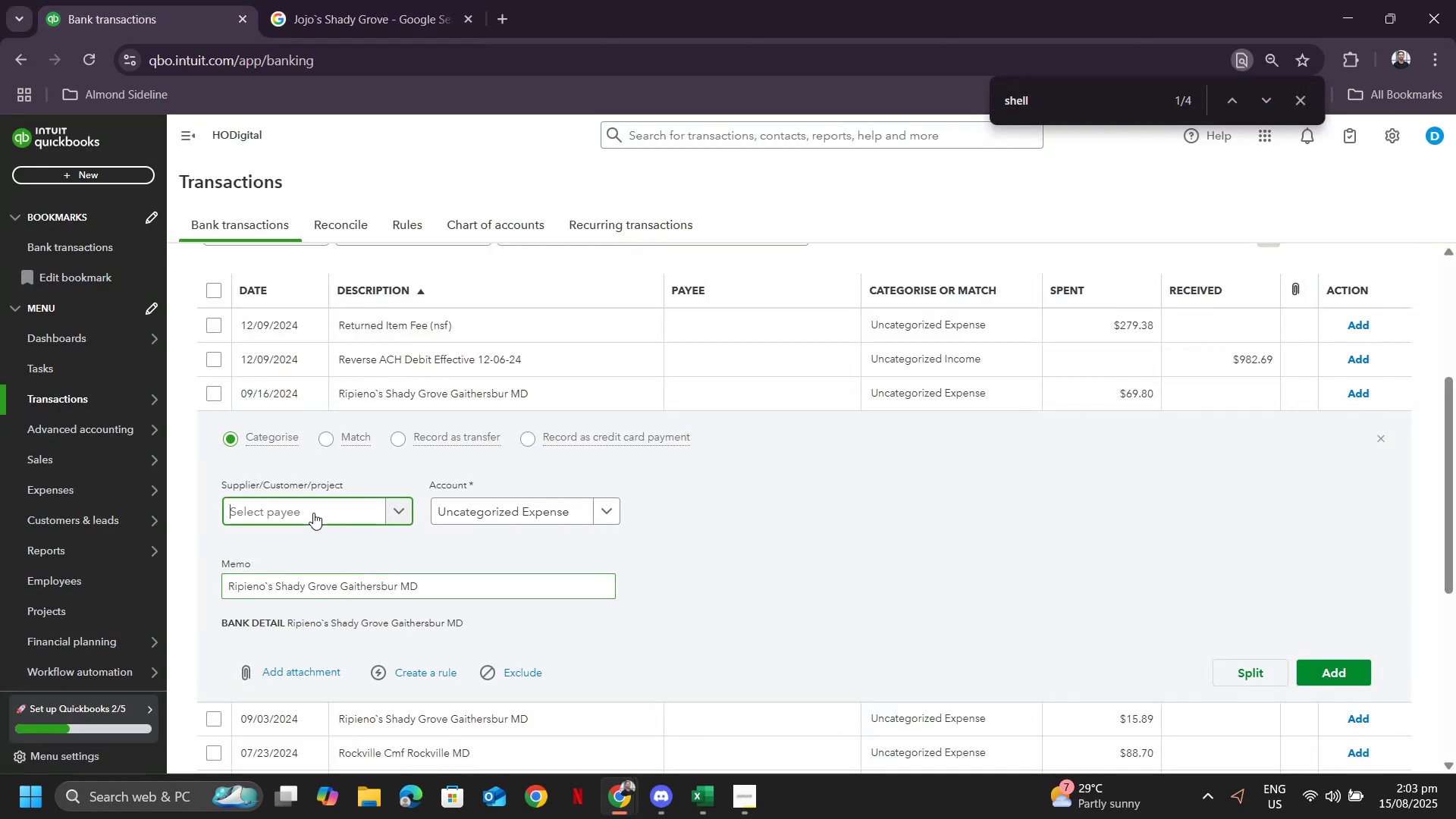 
key(Control+ControlLeft)
 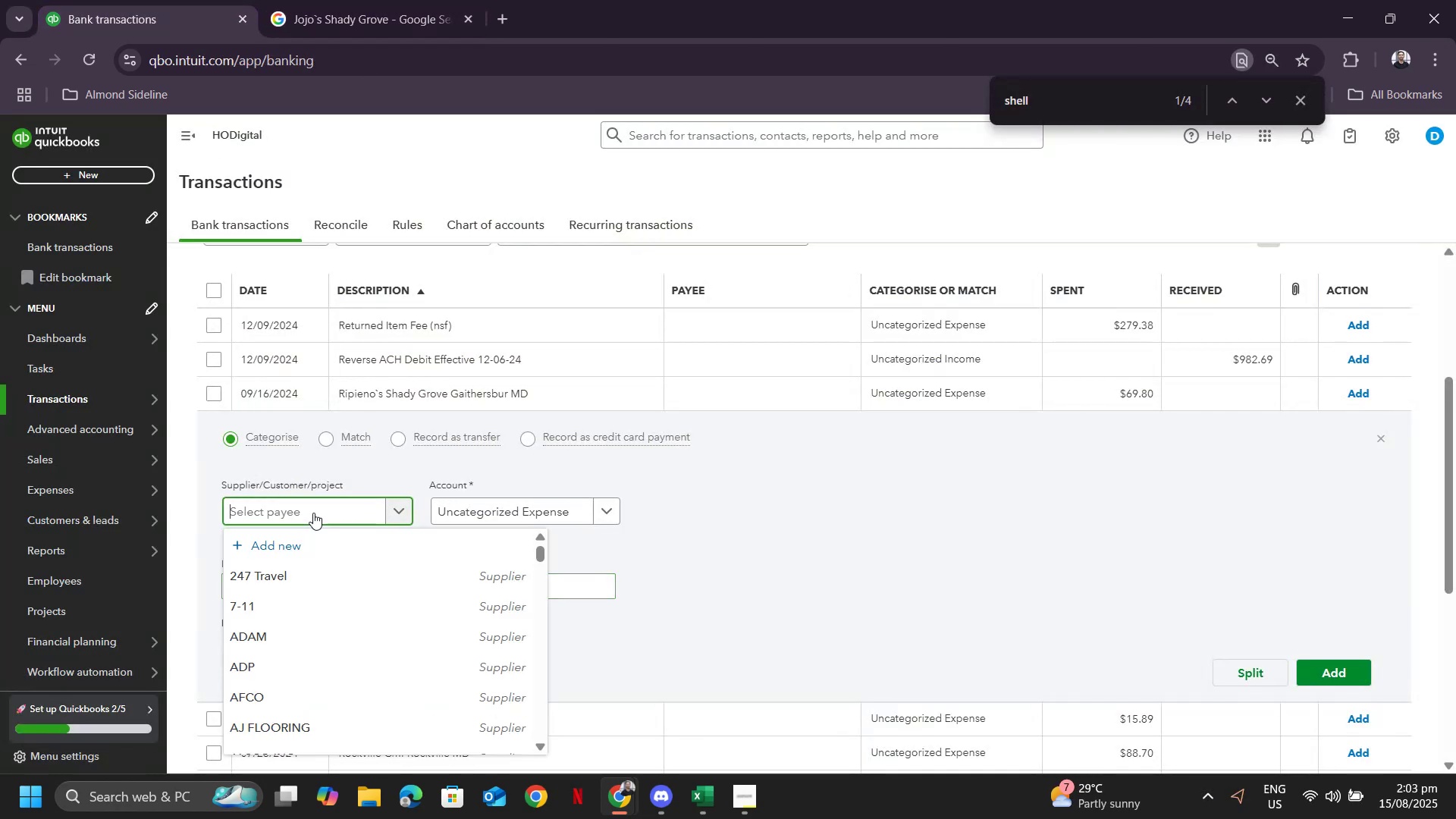 
key(Control+V)
 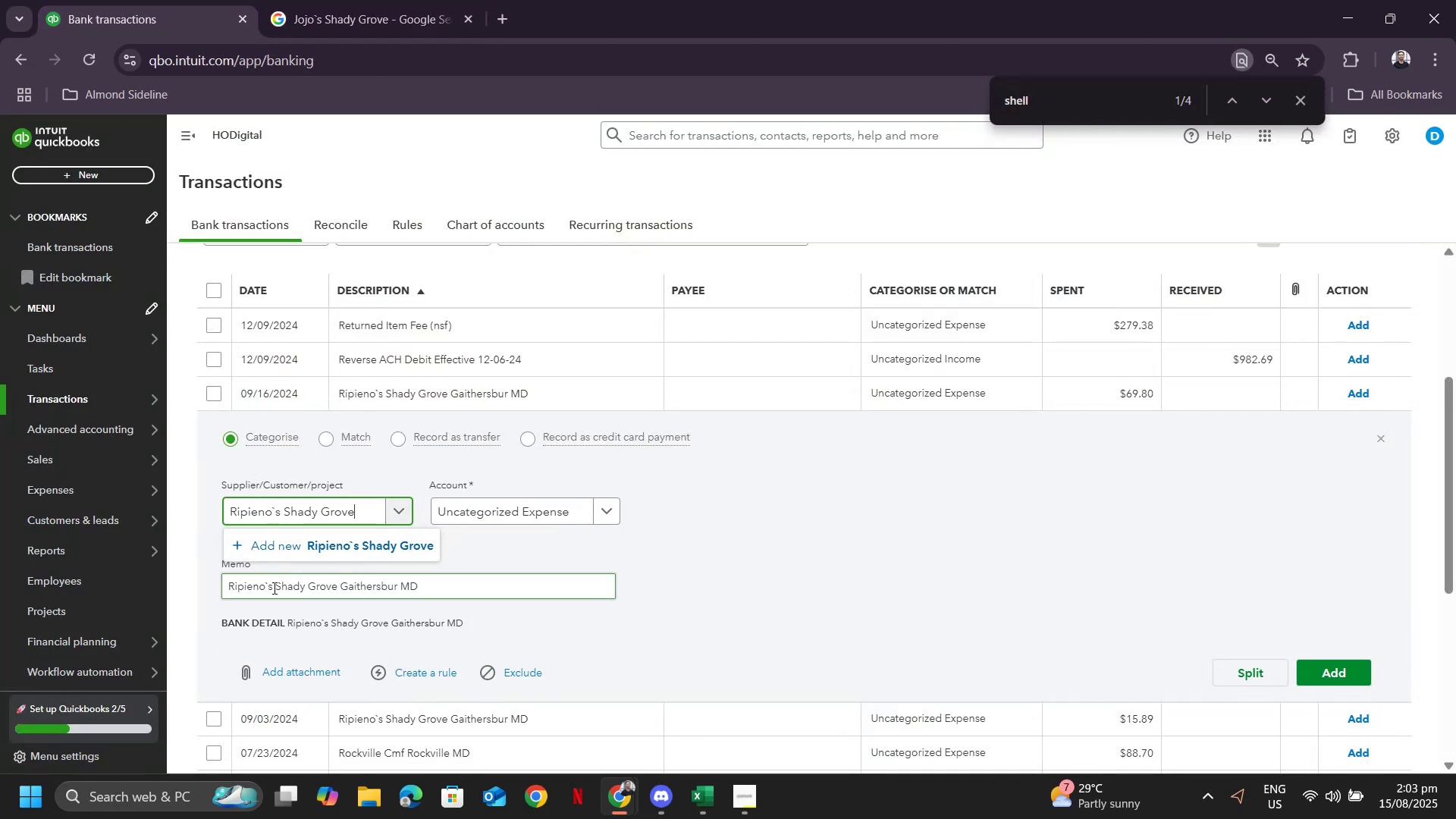 
left_click([310, 547])
 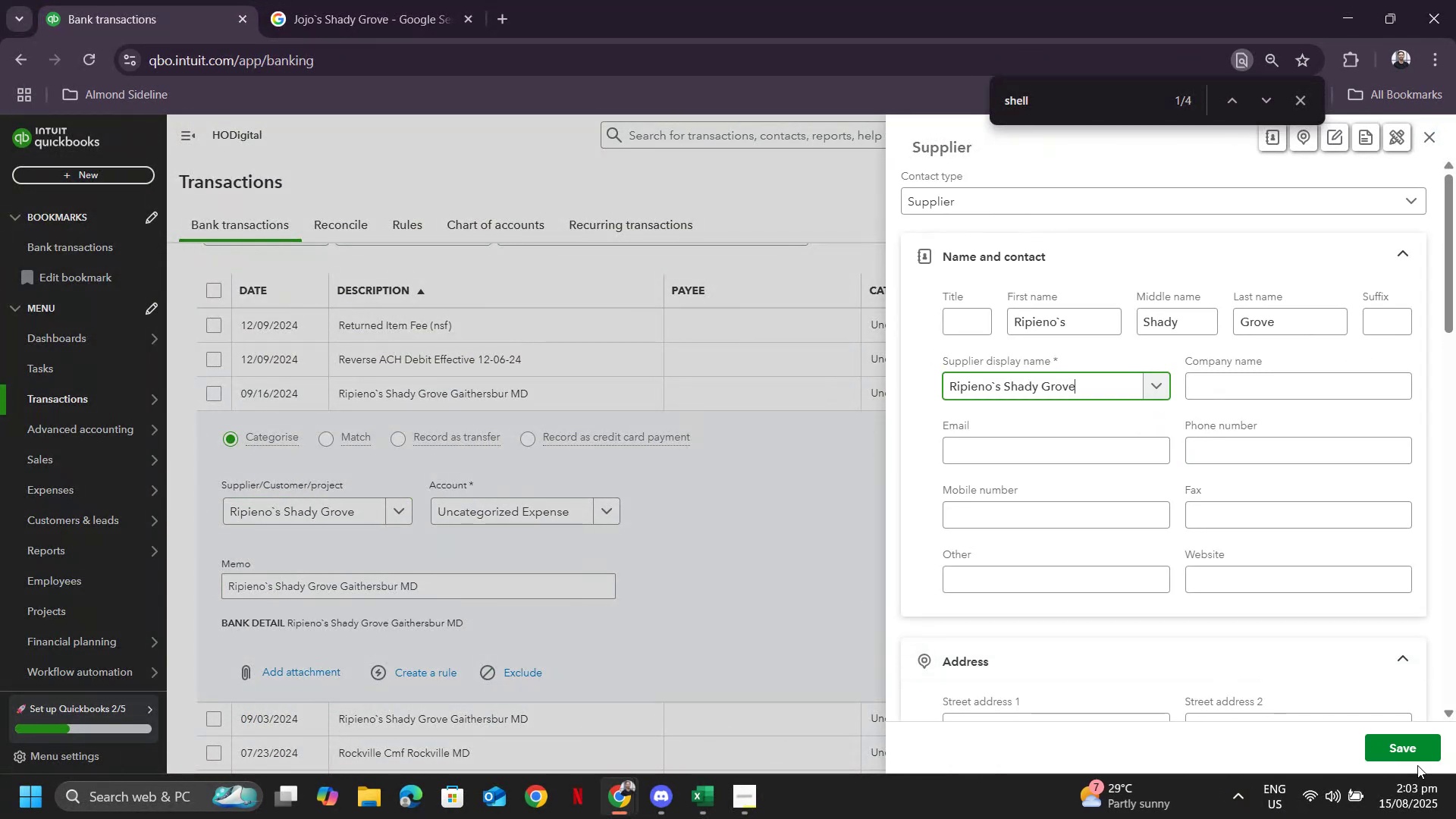 
double_click([1413, 755])
 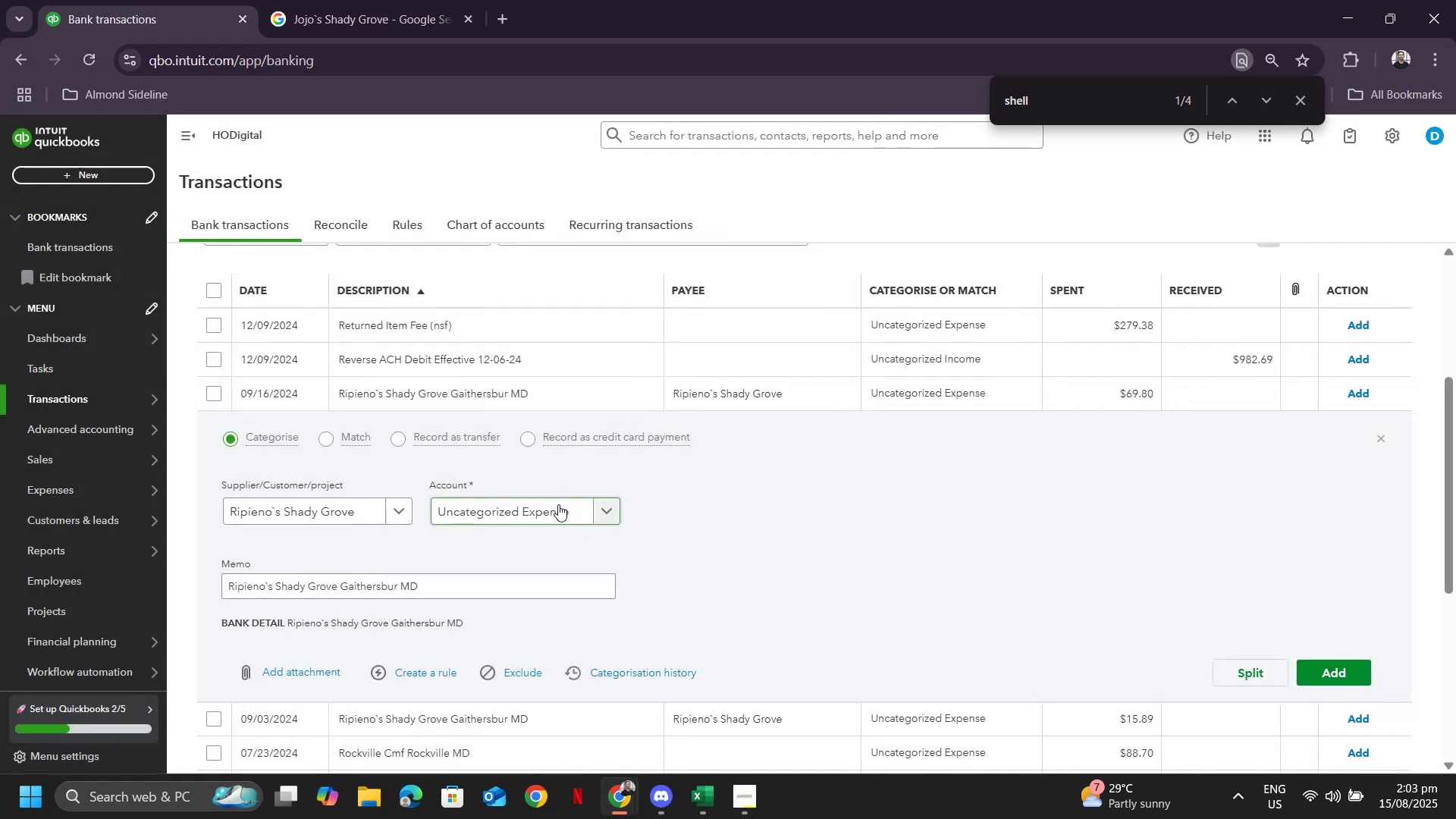 
left_click([538, 504])
 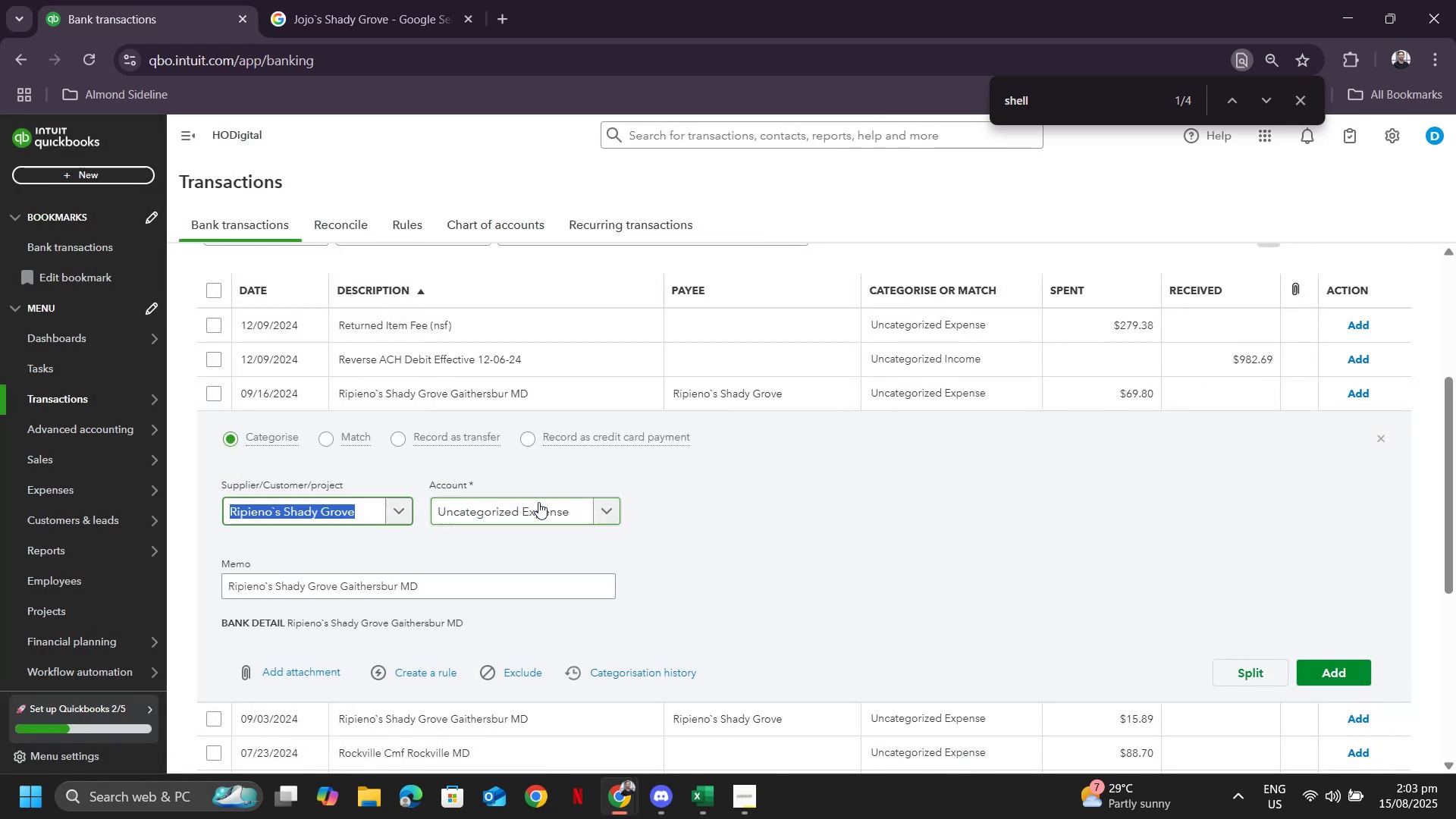 
type(other)
 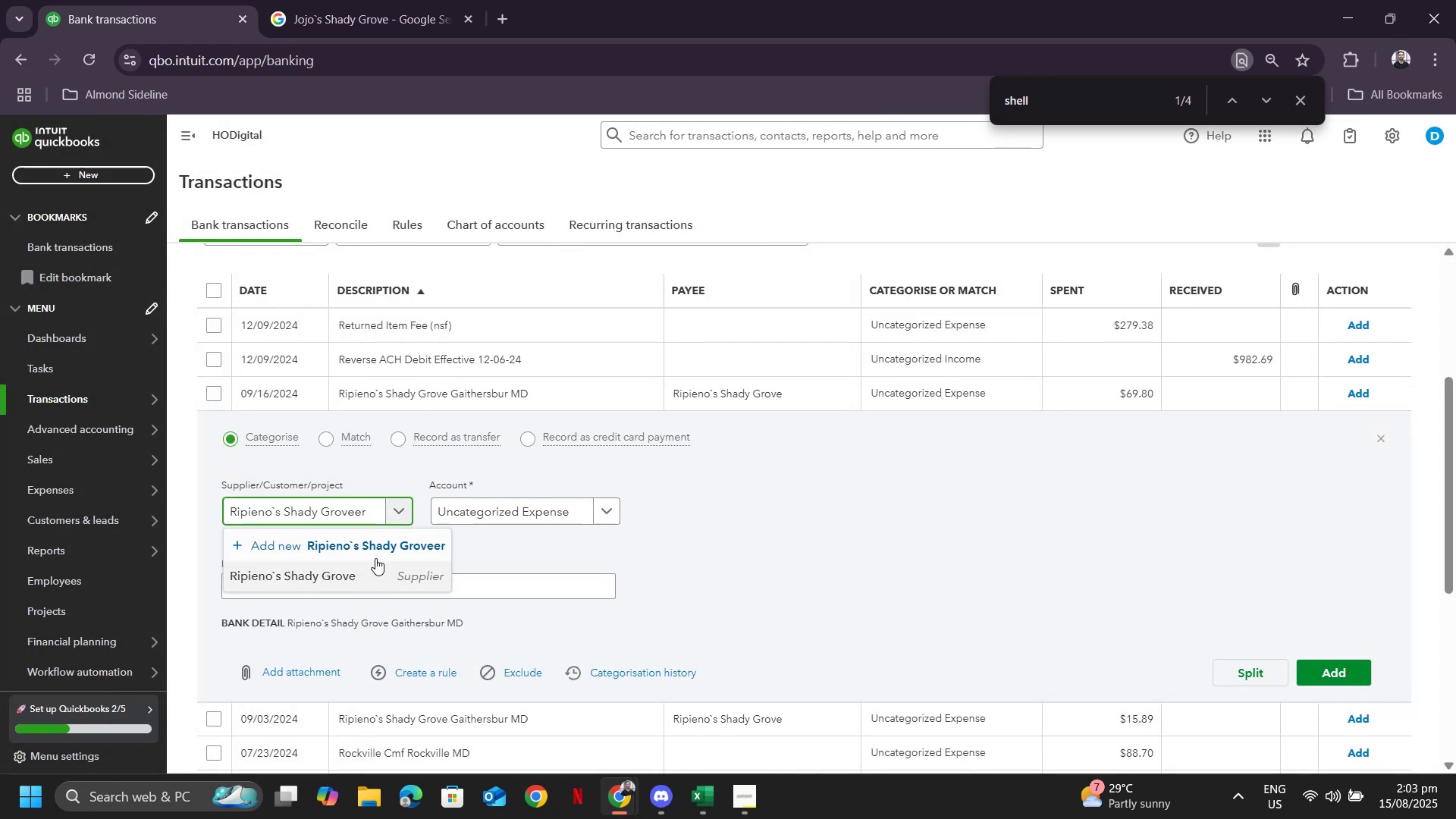 
hold_key(key=ControlLeft, duration=0.48)
 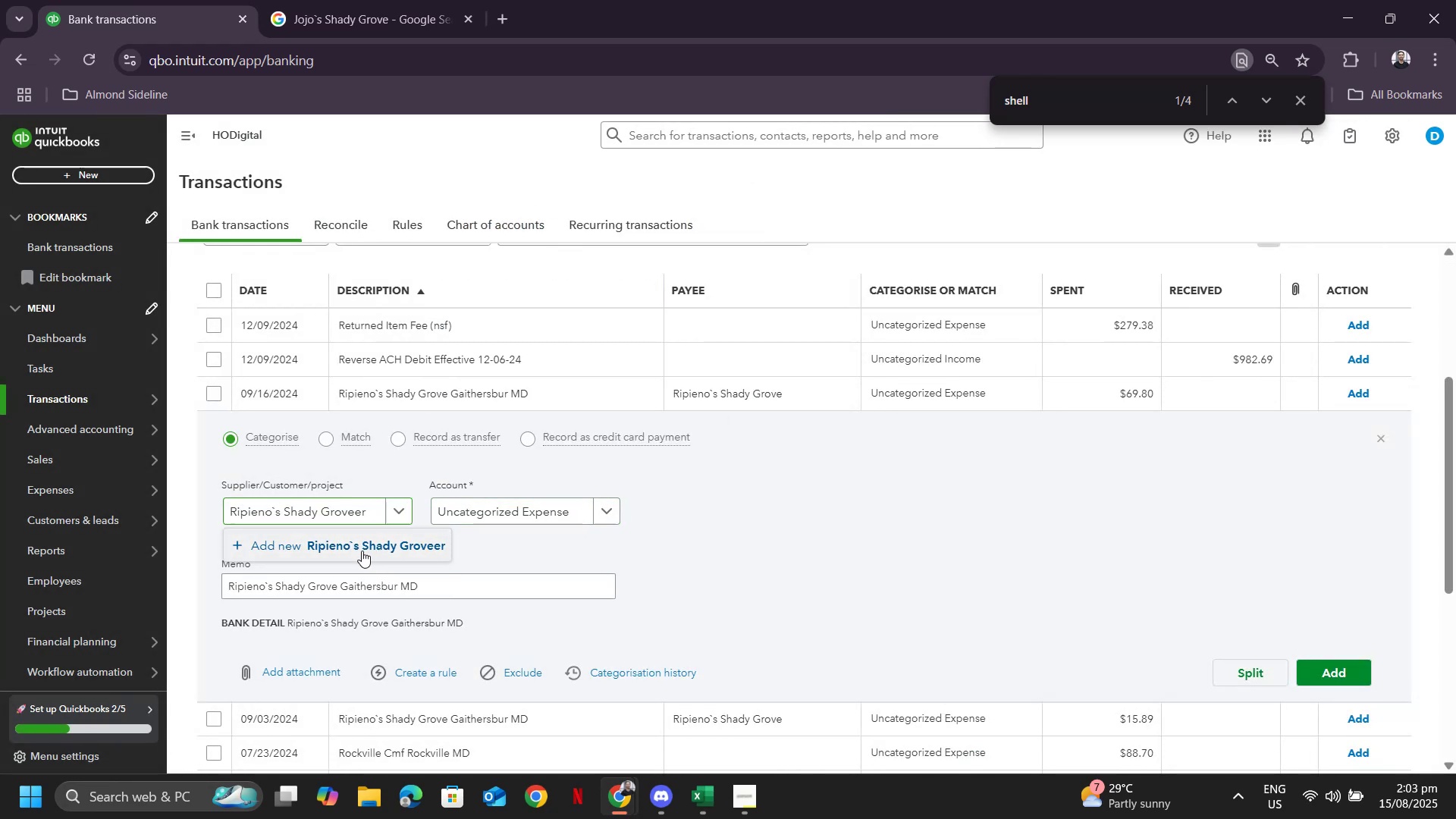 
left_click([362, 551])
 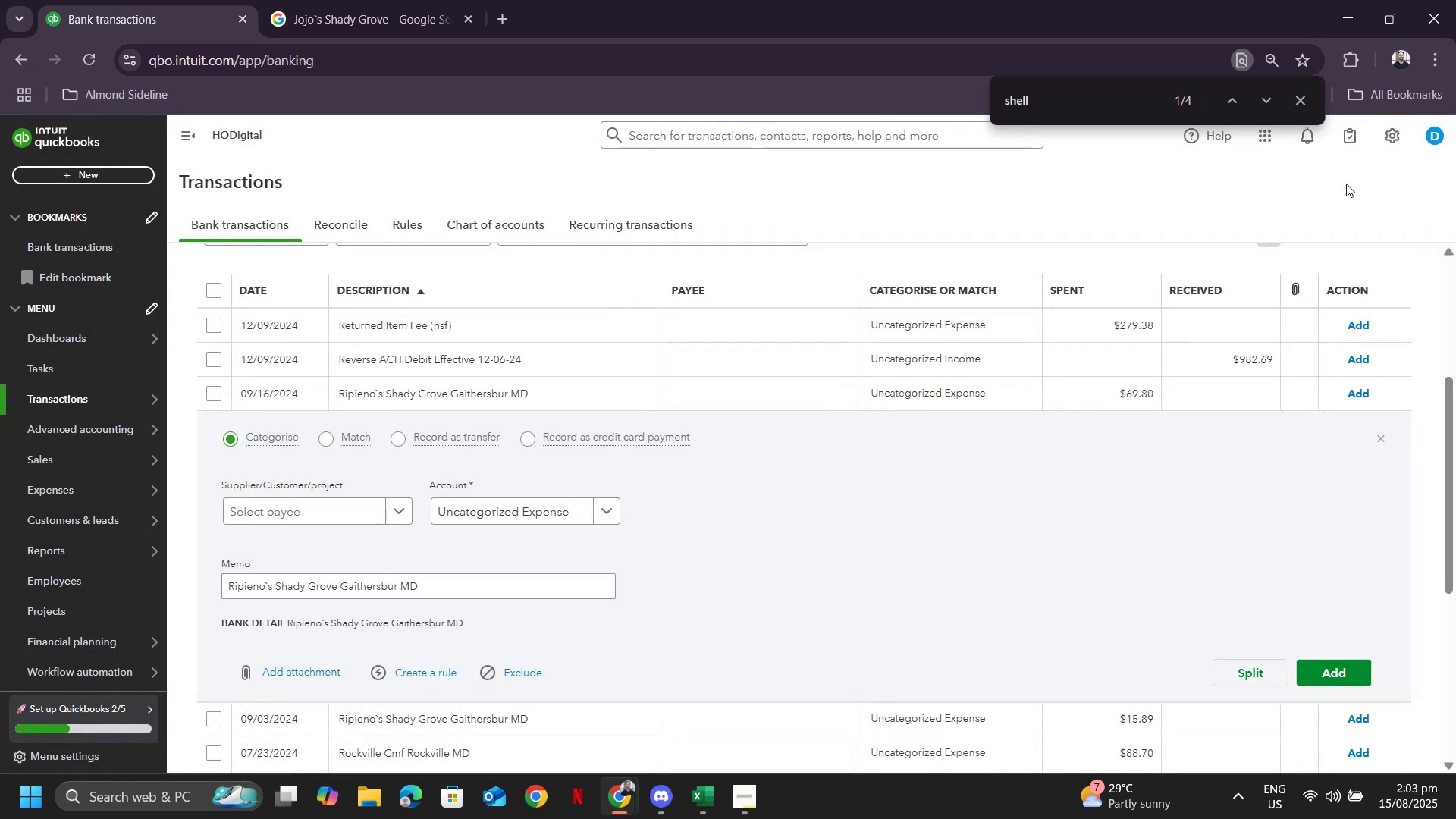 
left_click([335, 517])
 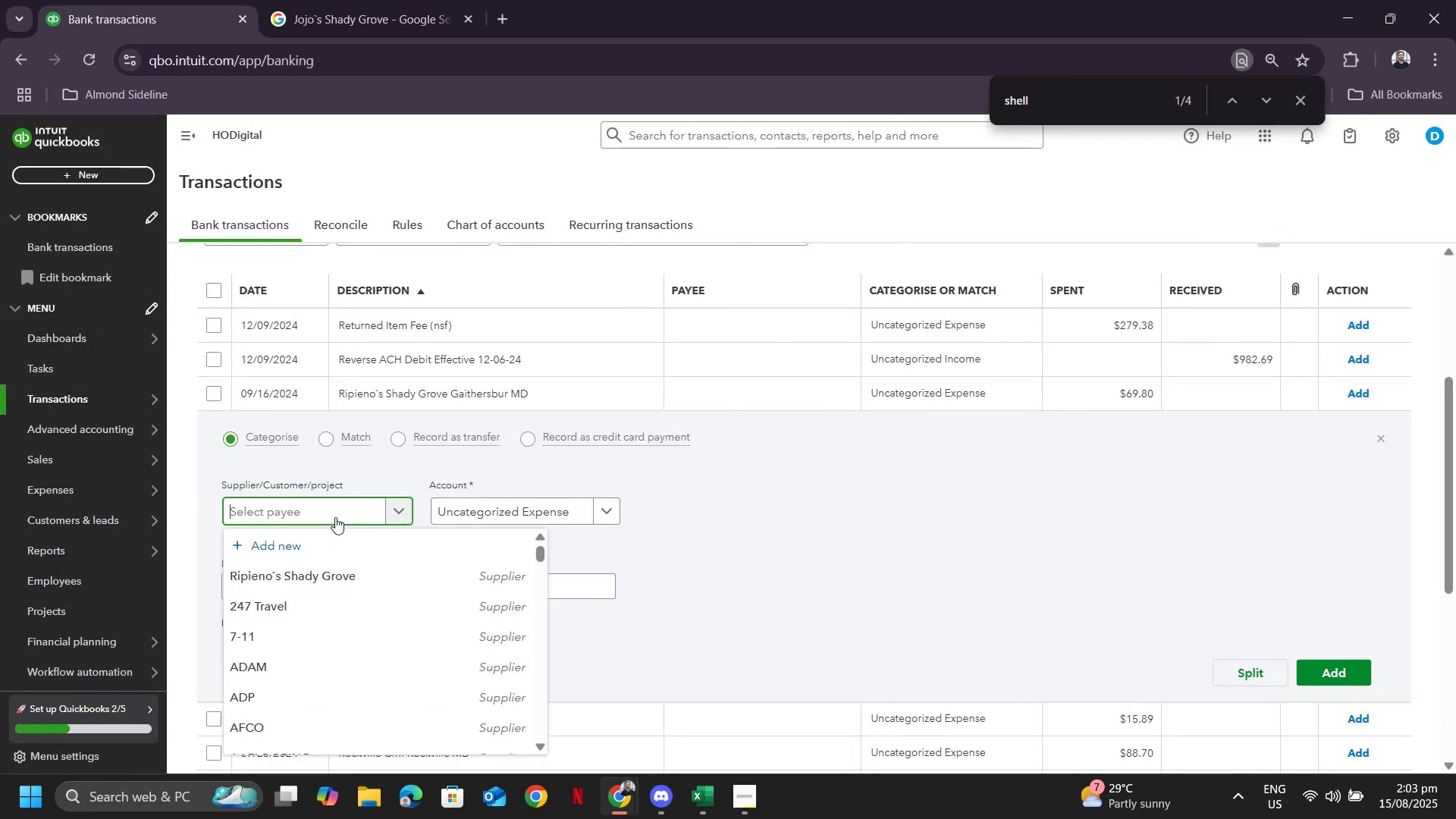 
key(Control+V)
 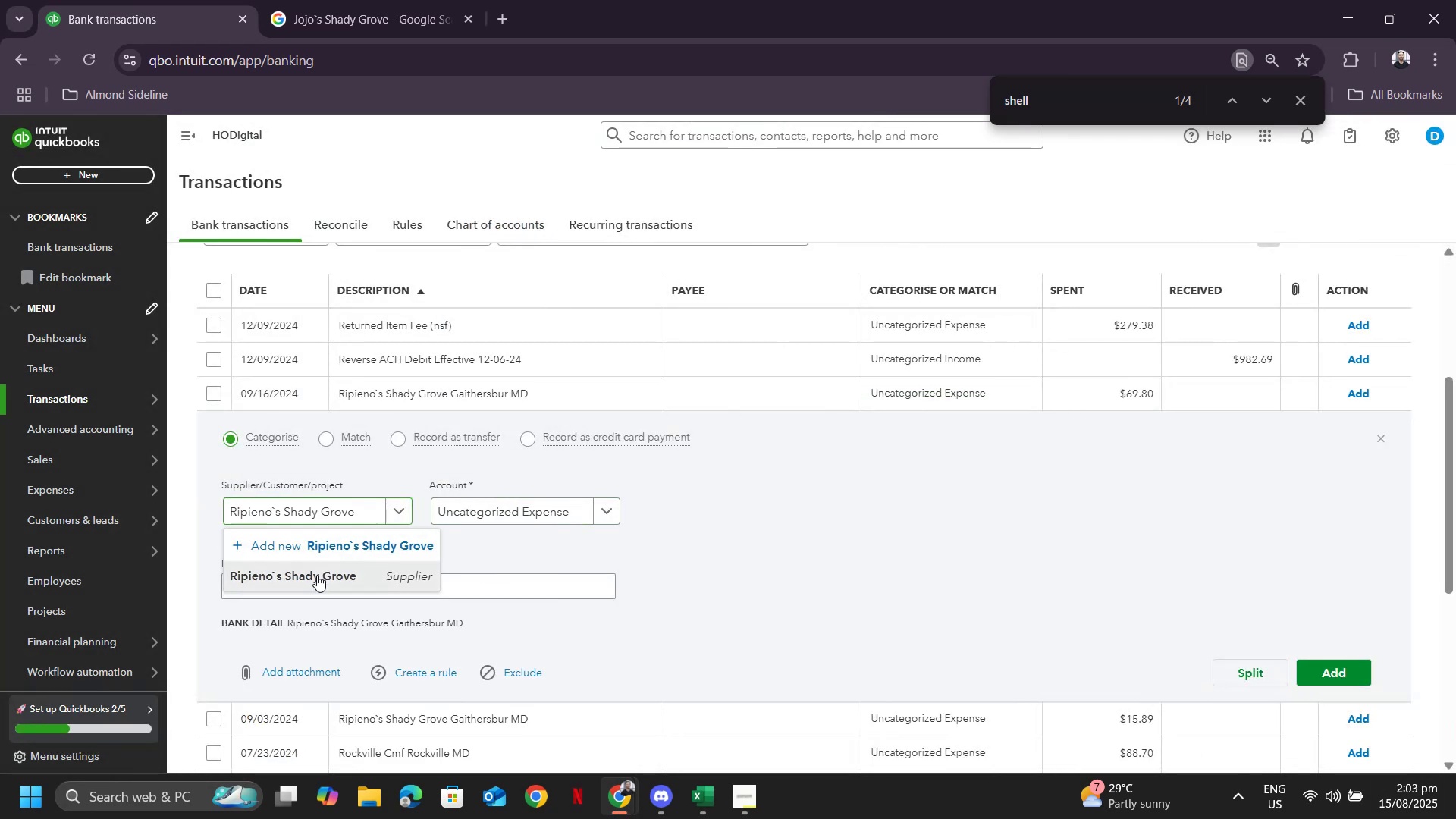 
double_click([523, 526])
 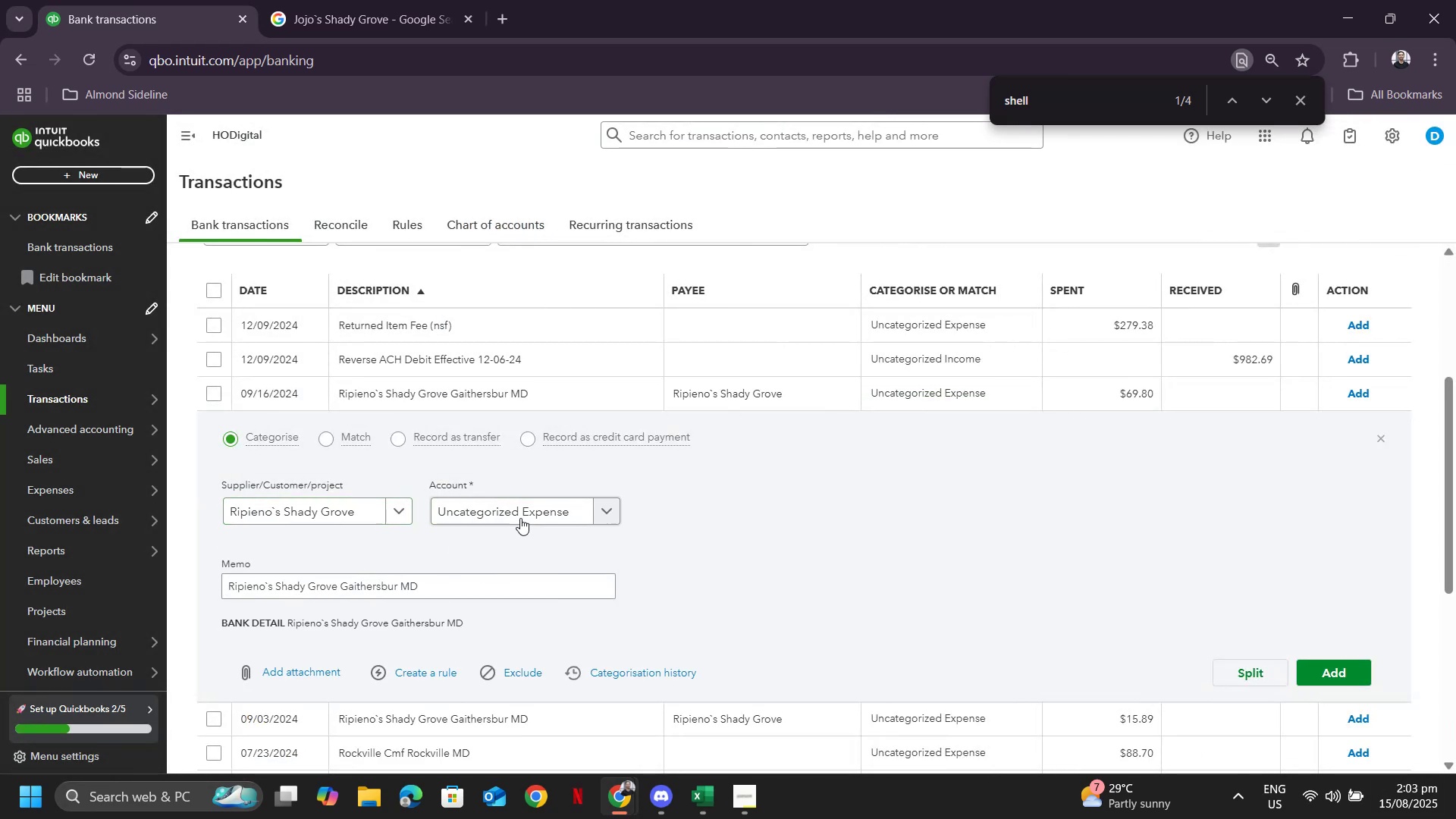 
left_click([519, 514])
 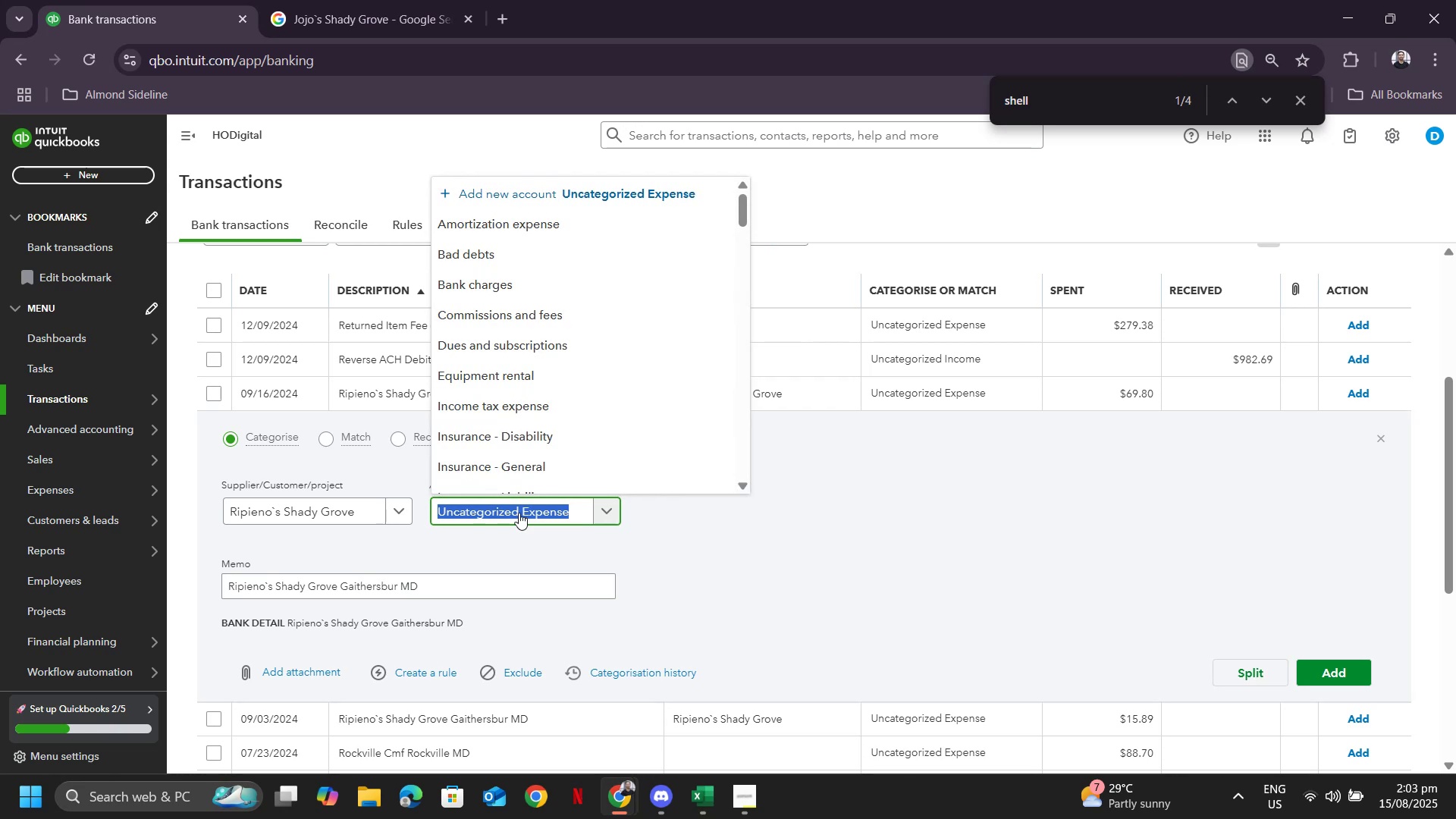 
type(other)
 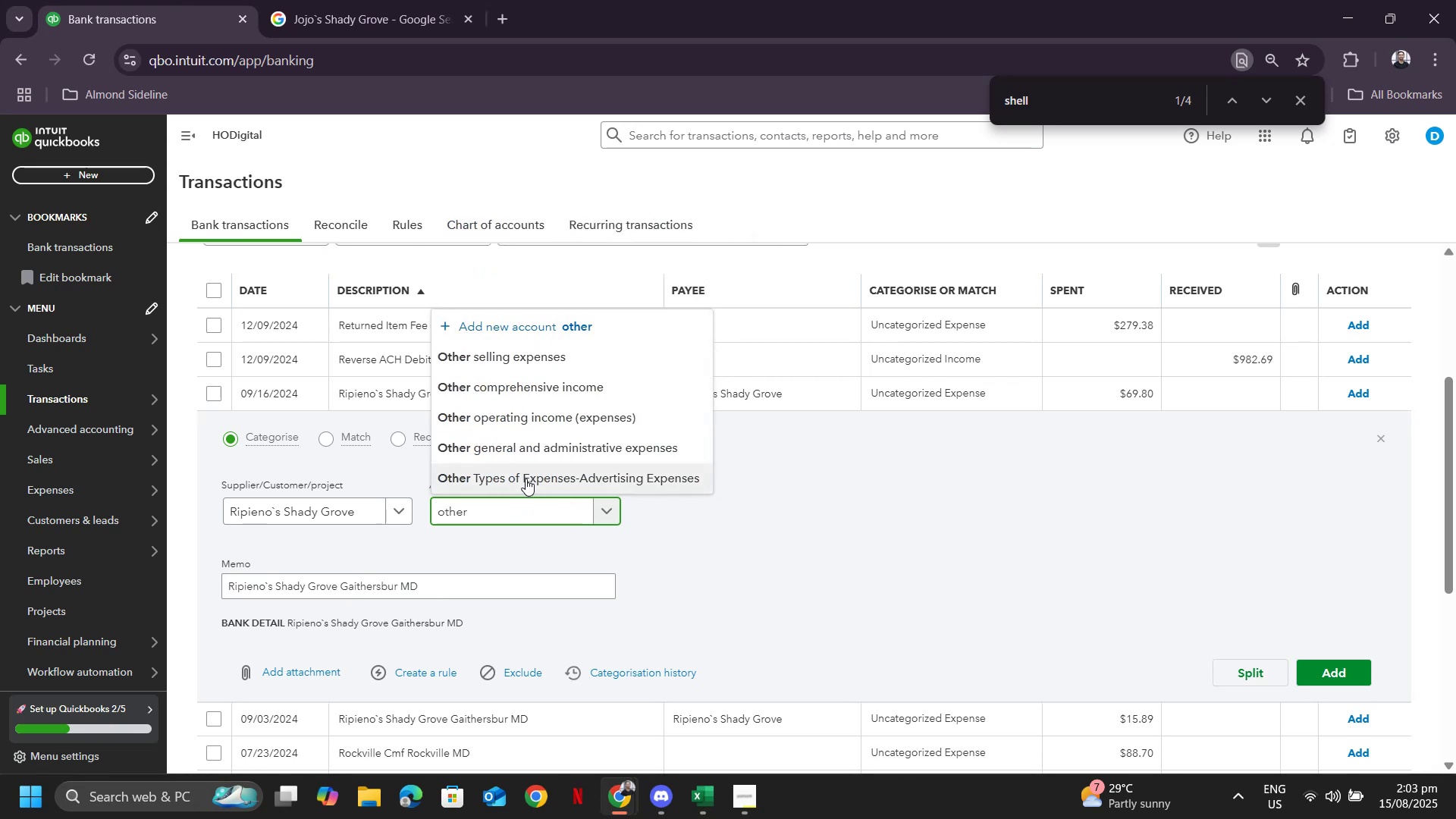 
left_click([526, 478])
 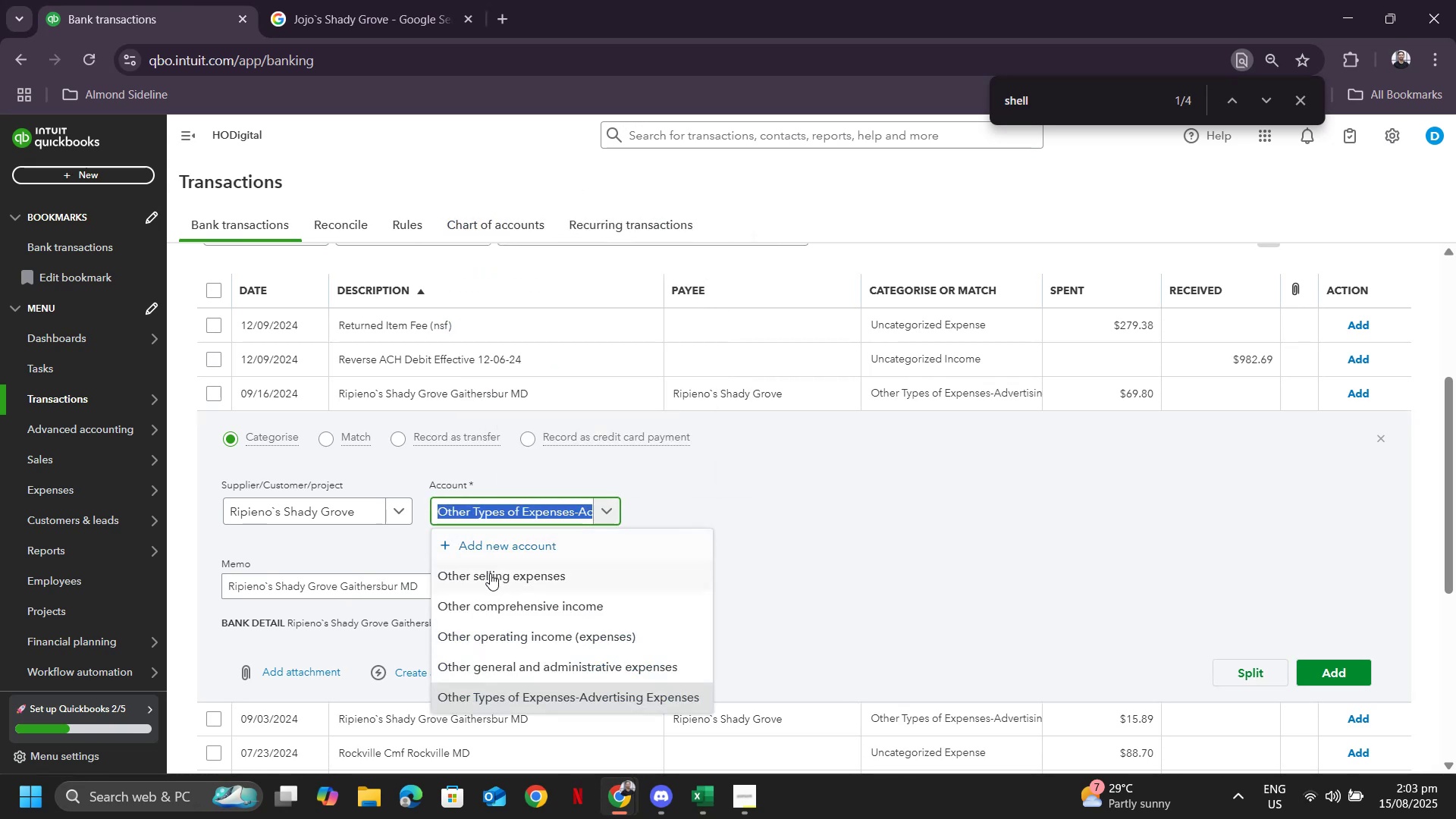 
left_click([497, 671])
 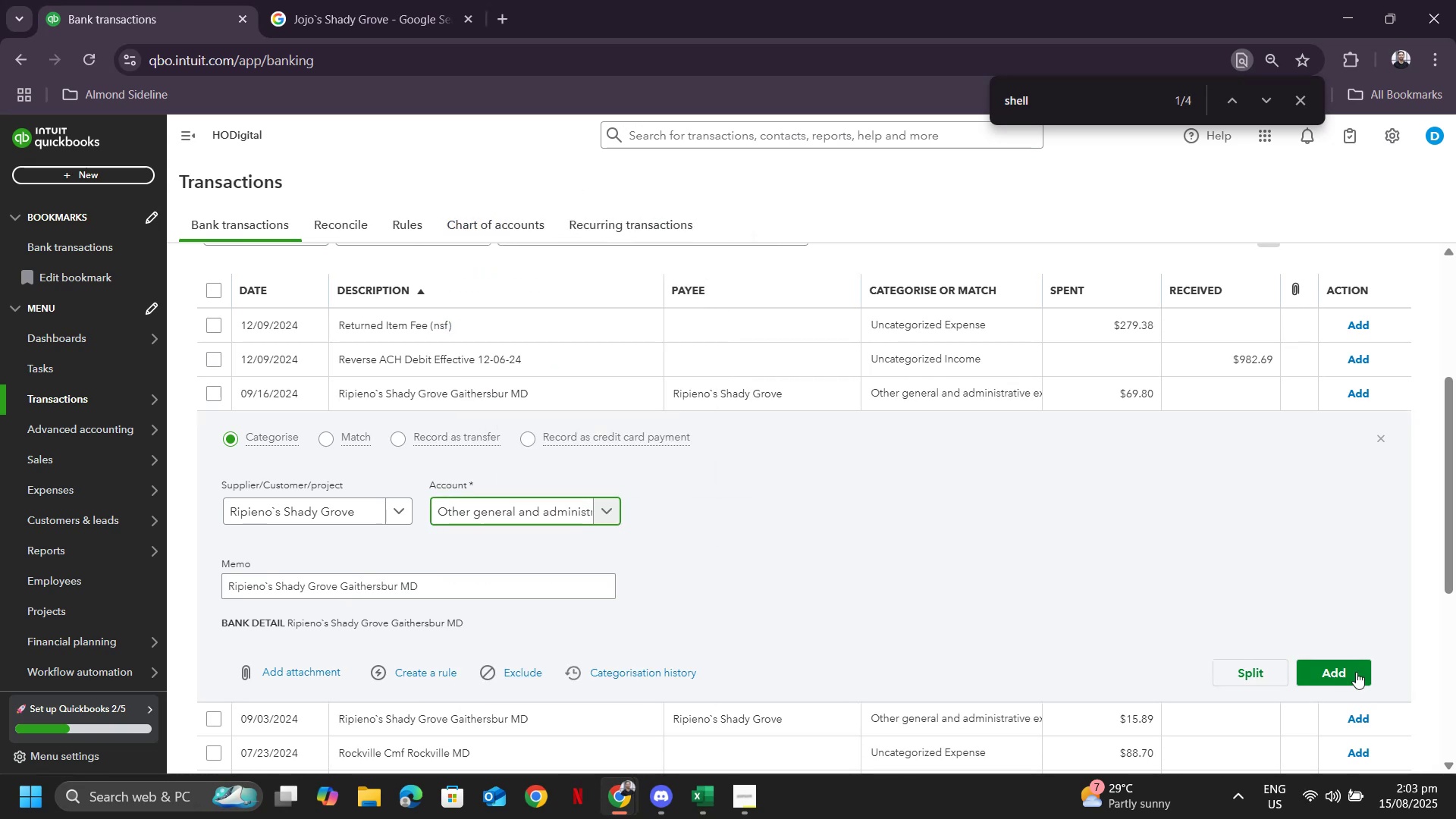 
left_click([1357, 672])
 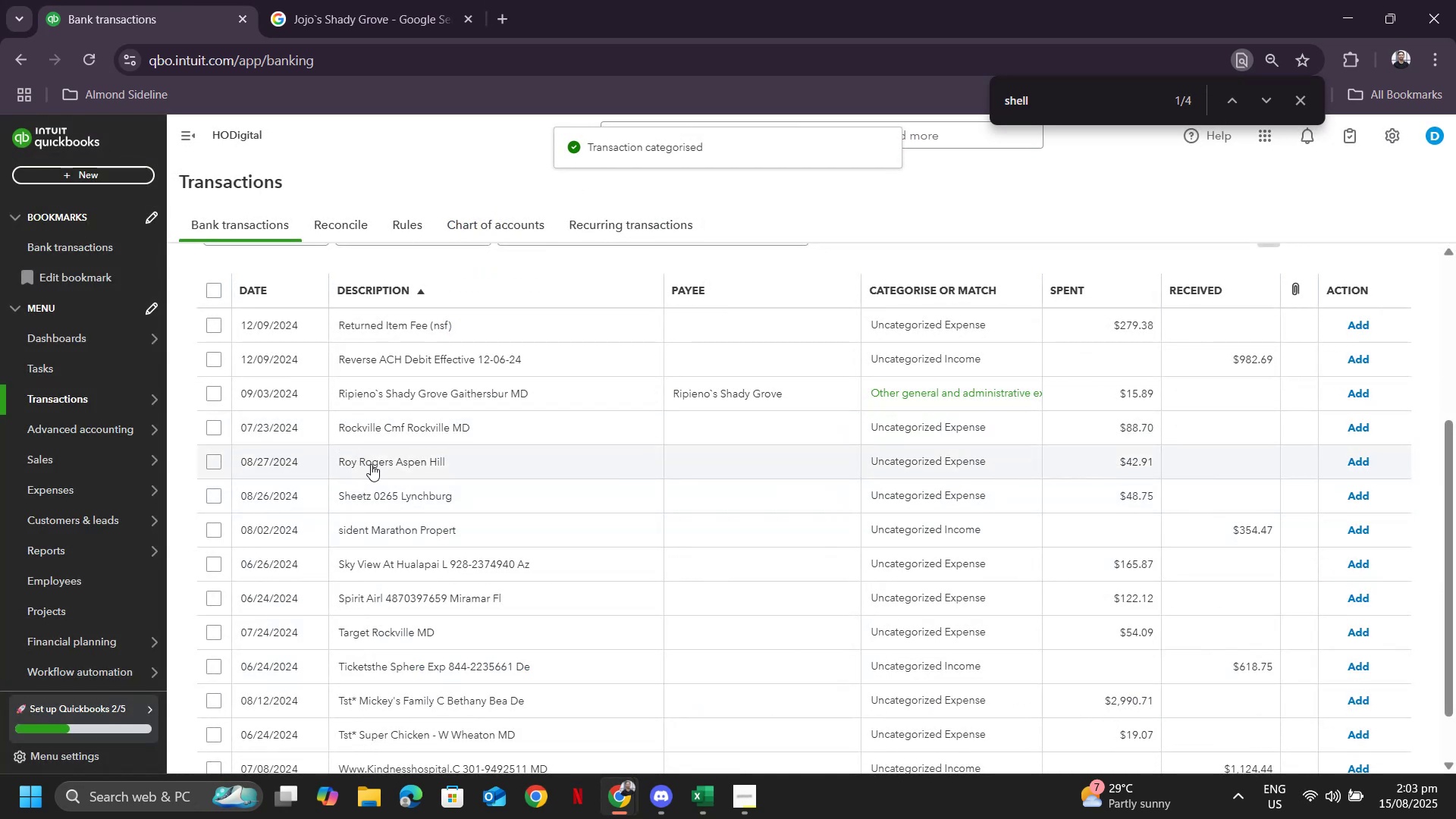 
left_click([365, 389])
 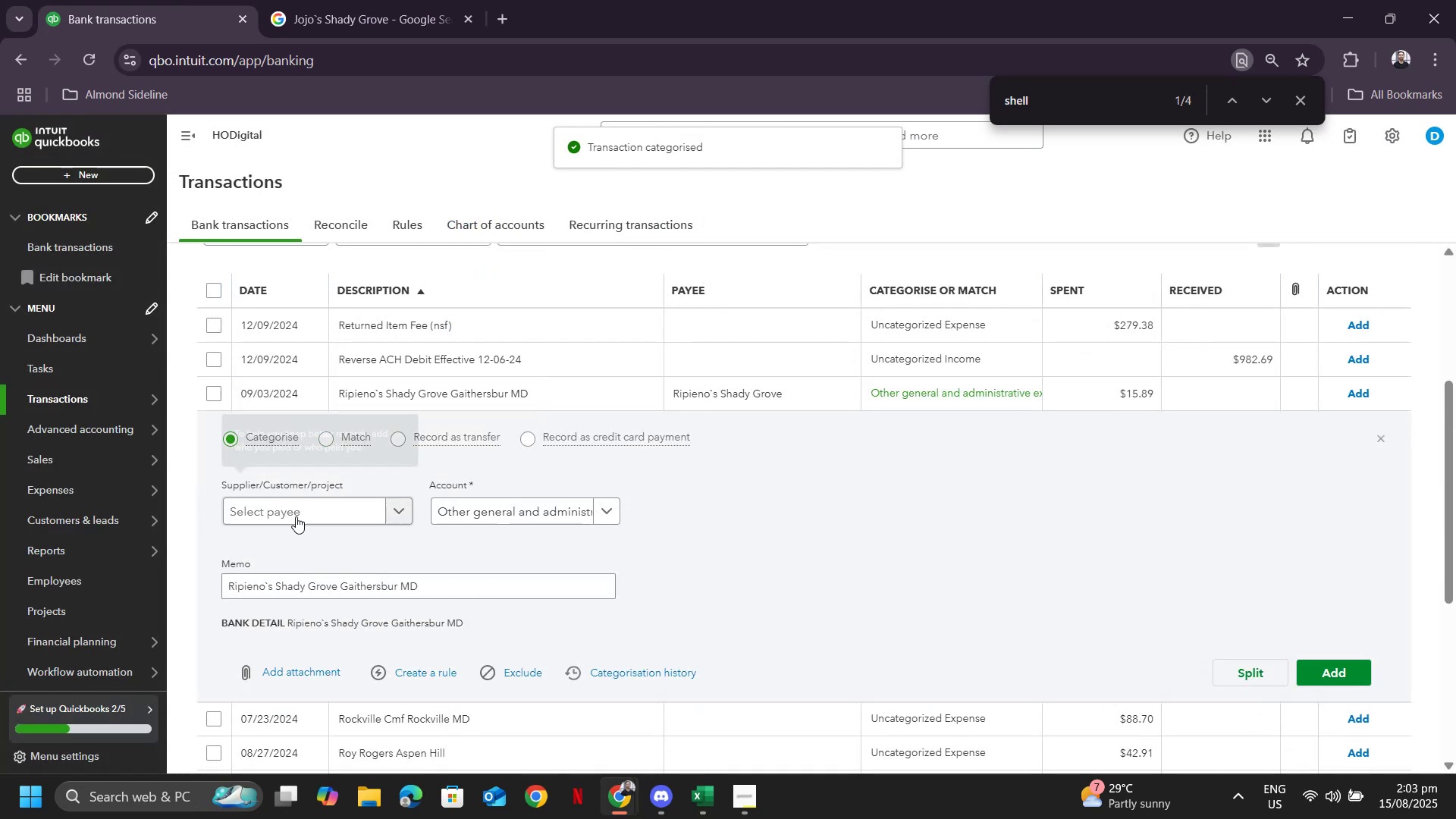 
left_click([293, 521])
 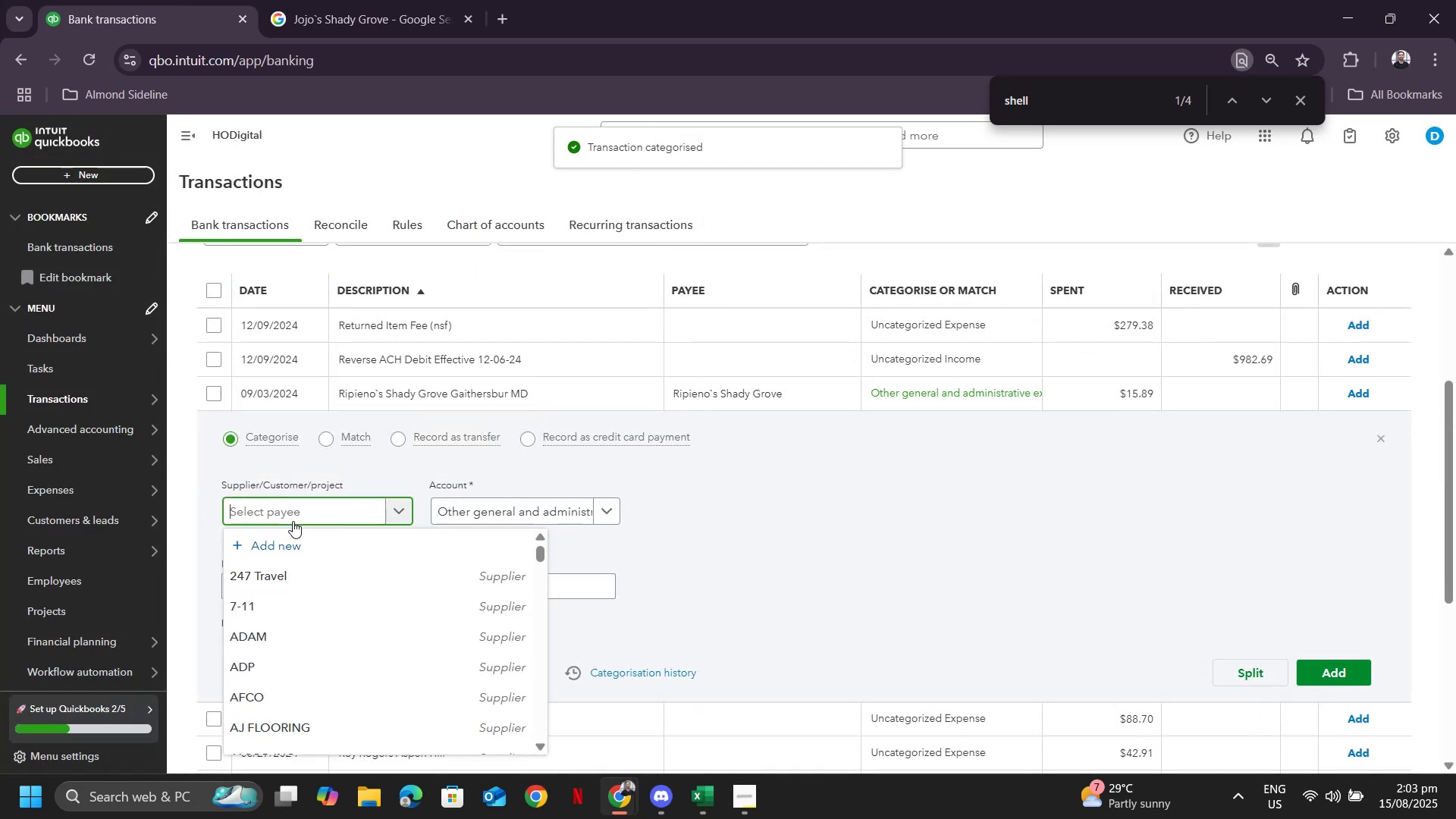 
key(Control+ControlLeft)
 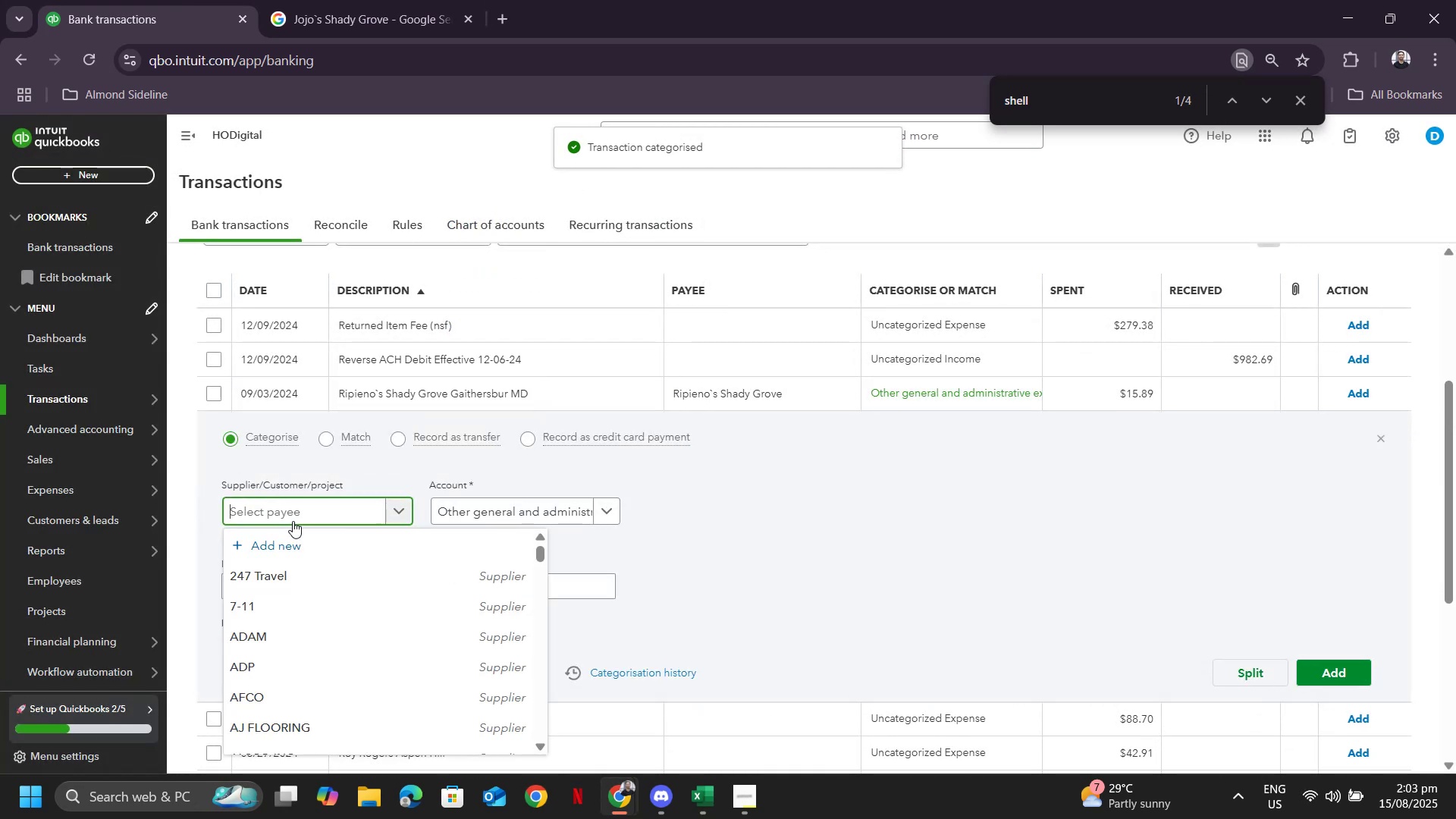 
key(Control+V)
 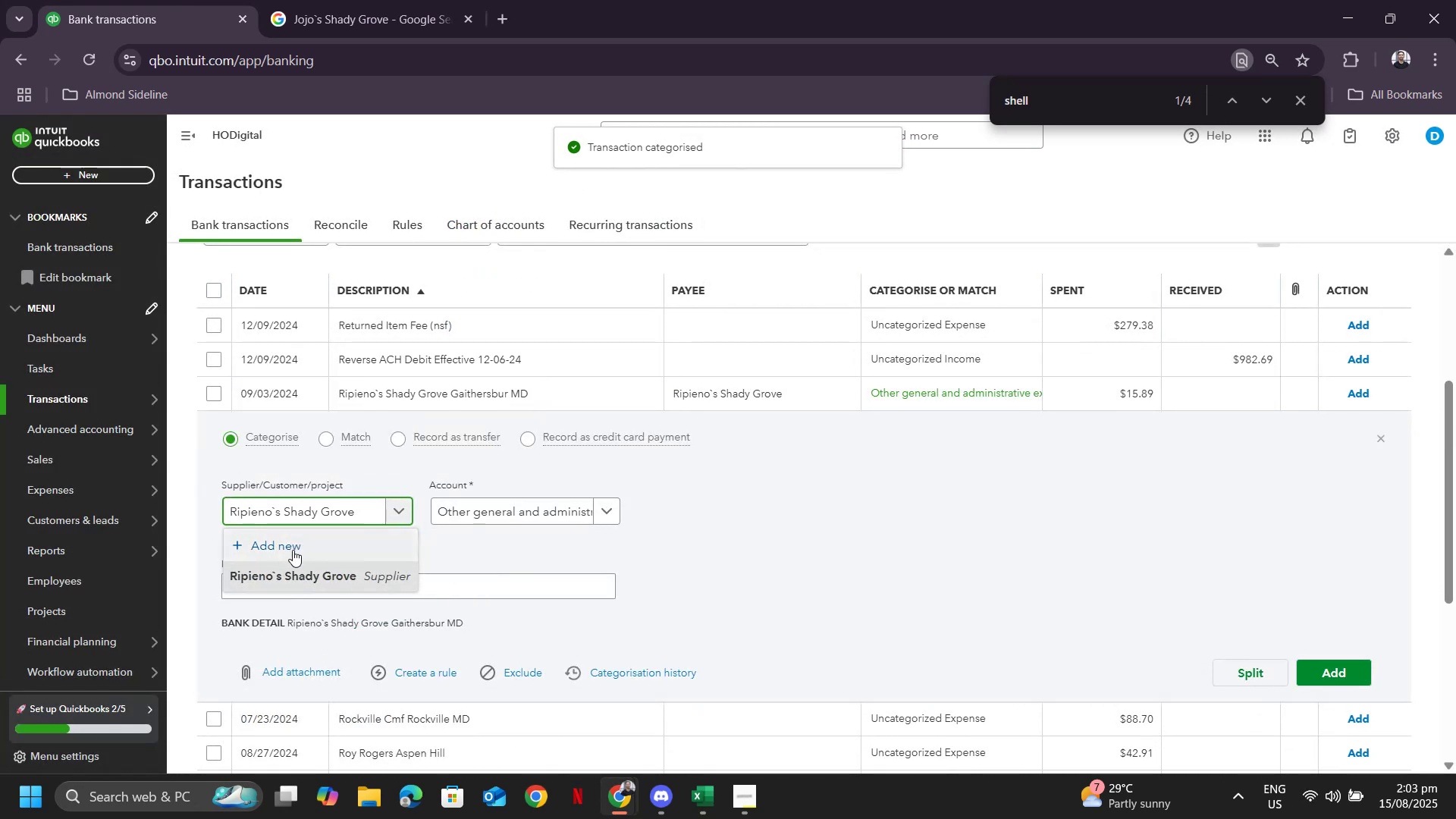 
left_click([287, 581])
 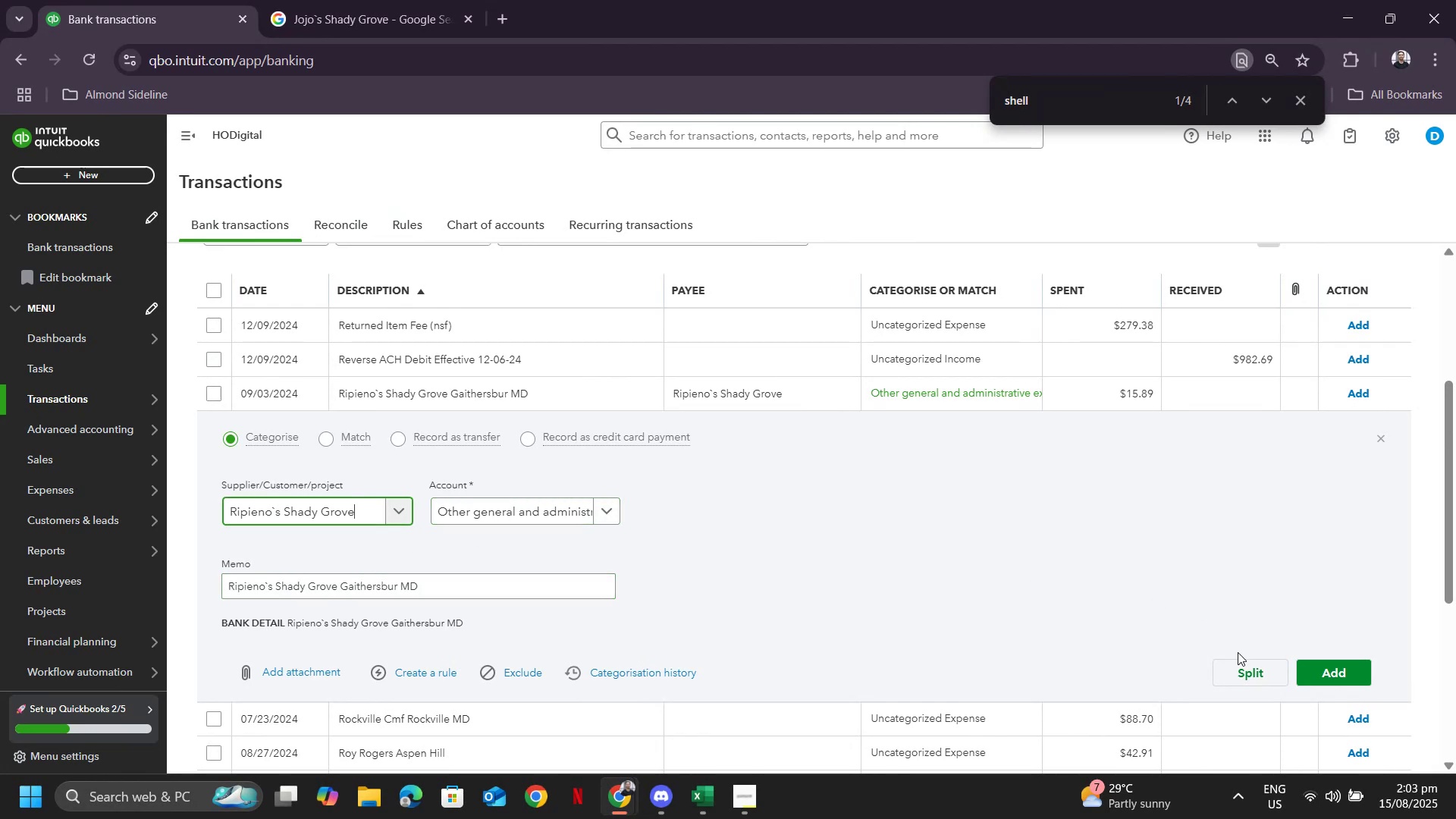 
left_click([1317, 673])
 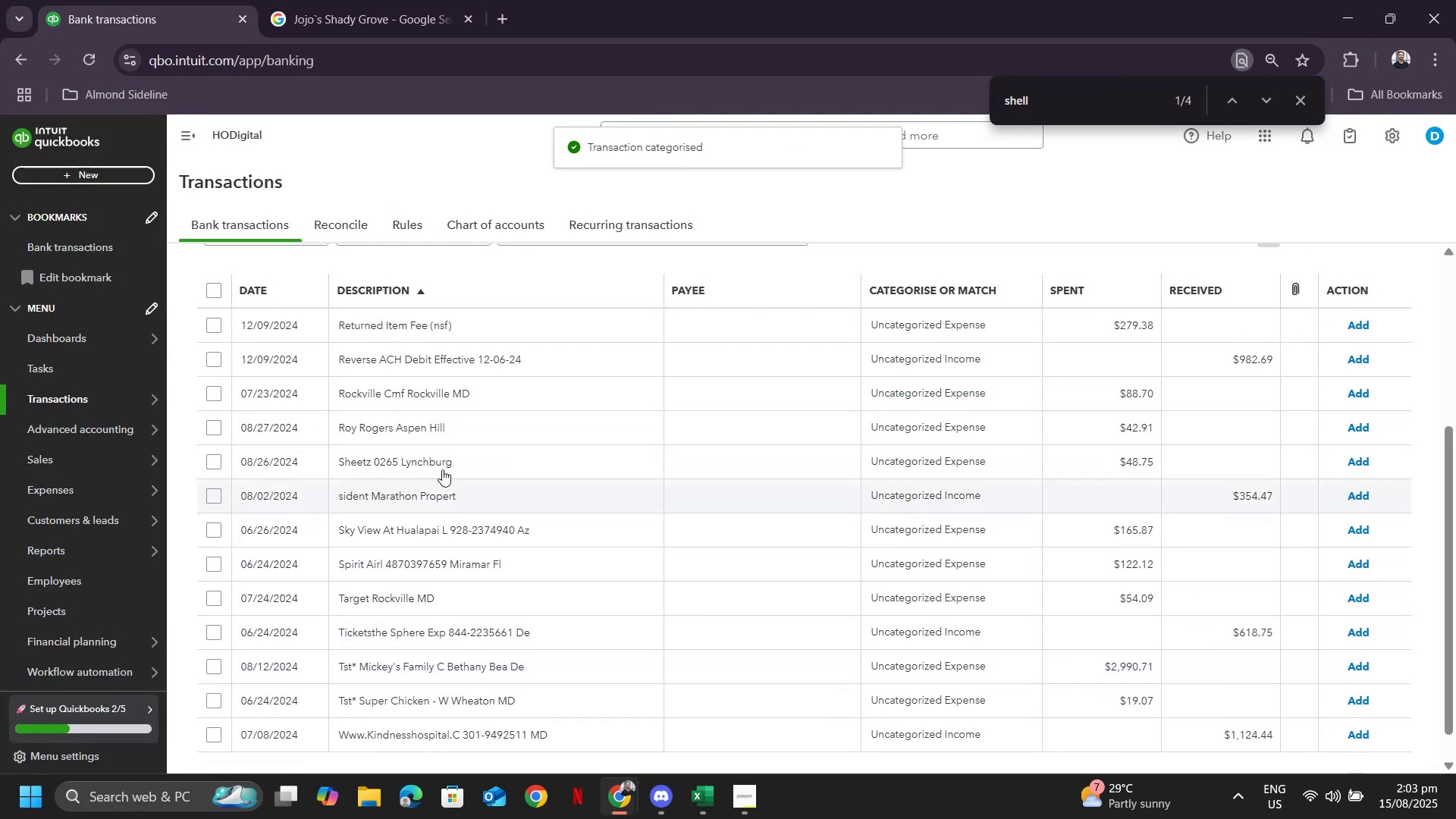 
wait(6.79)
 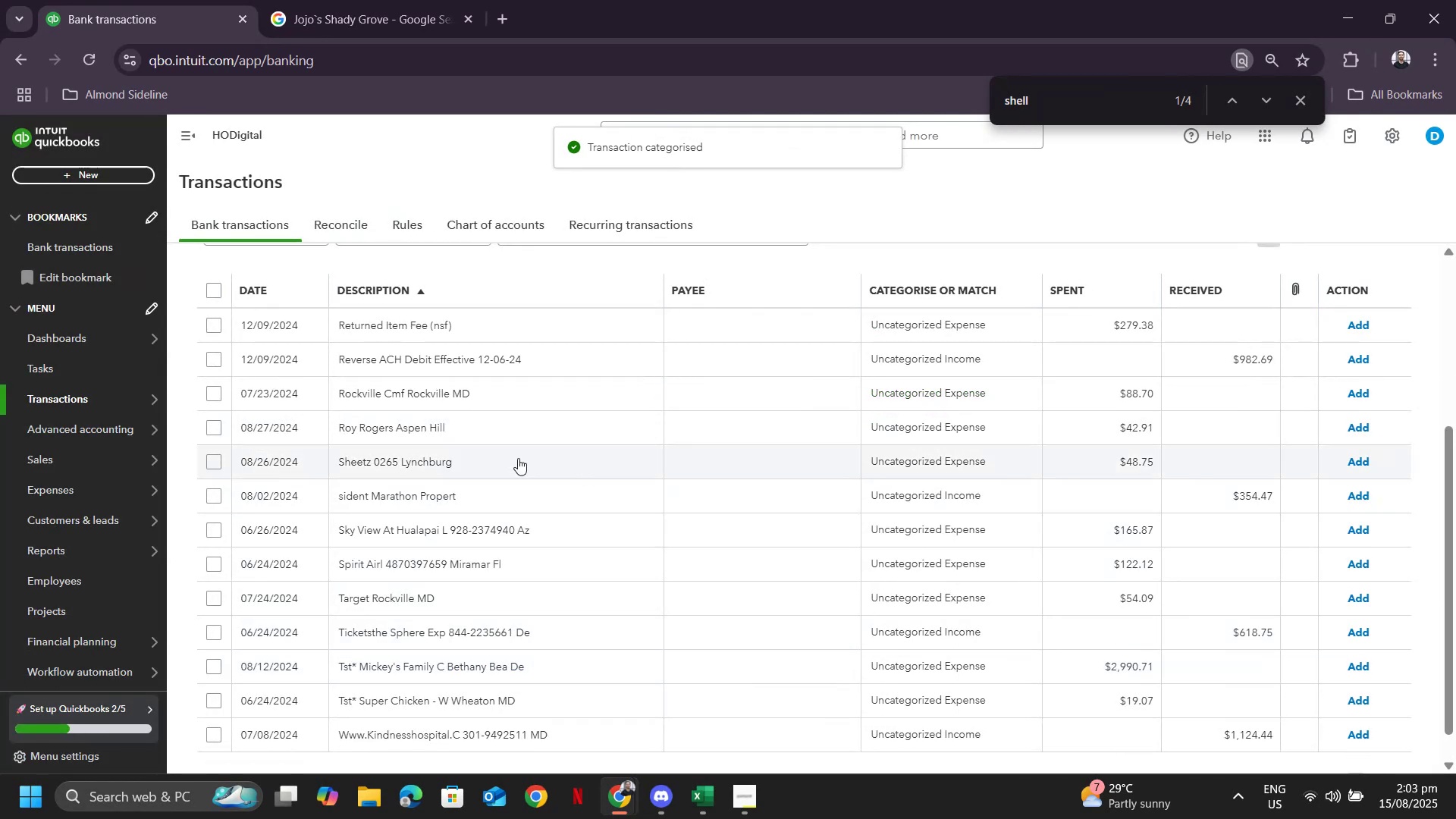 
left_click([410, 394])
 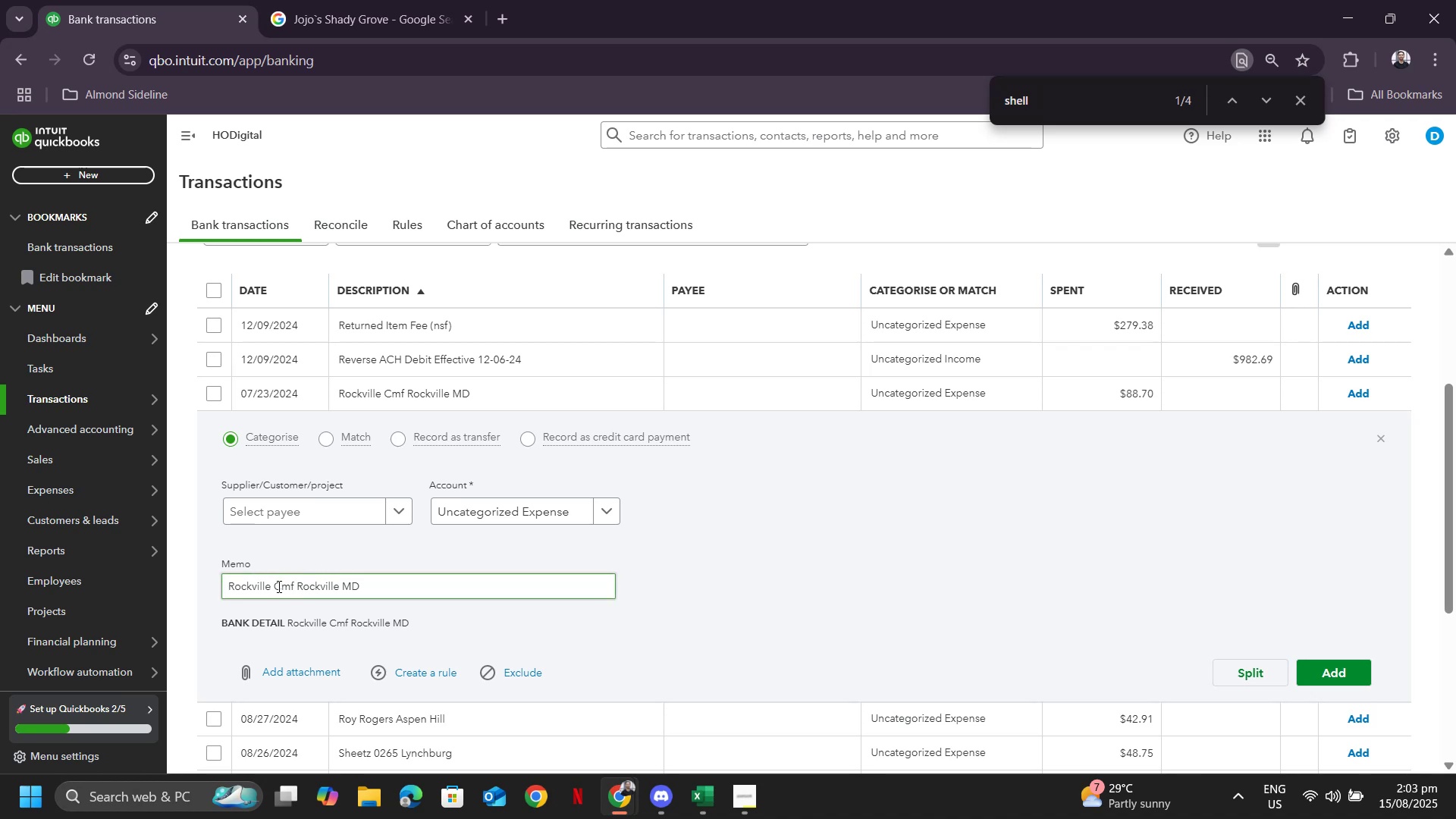 
left_click_drag(start_coordinate=[299, 582], to_coordinate=[221, 586])
 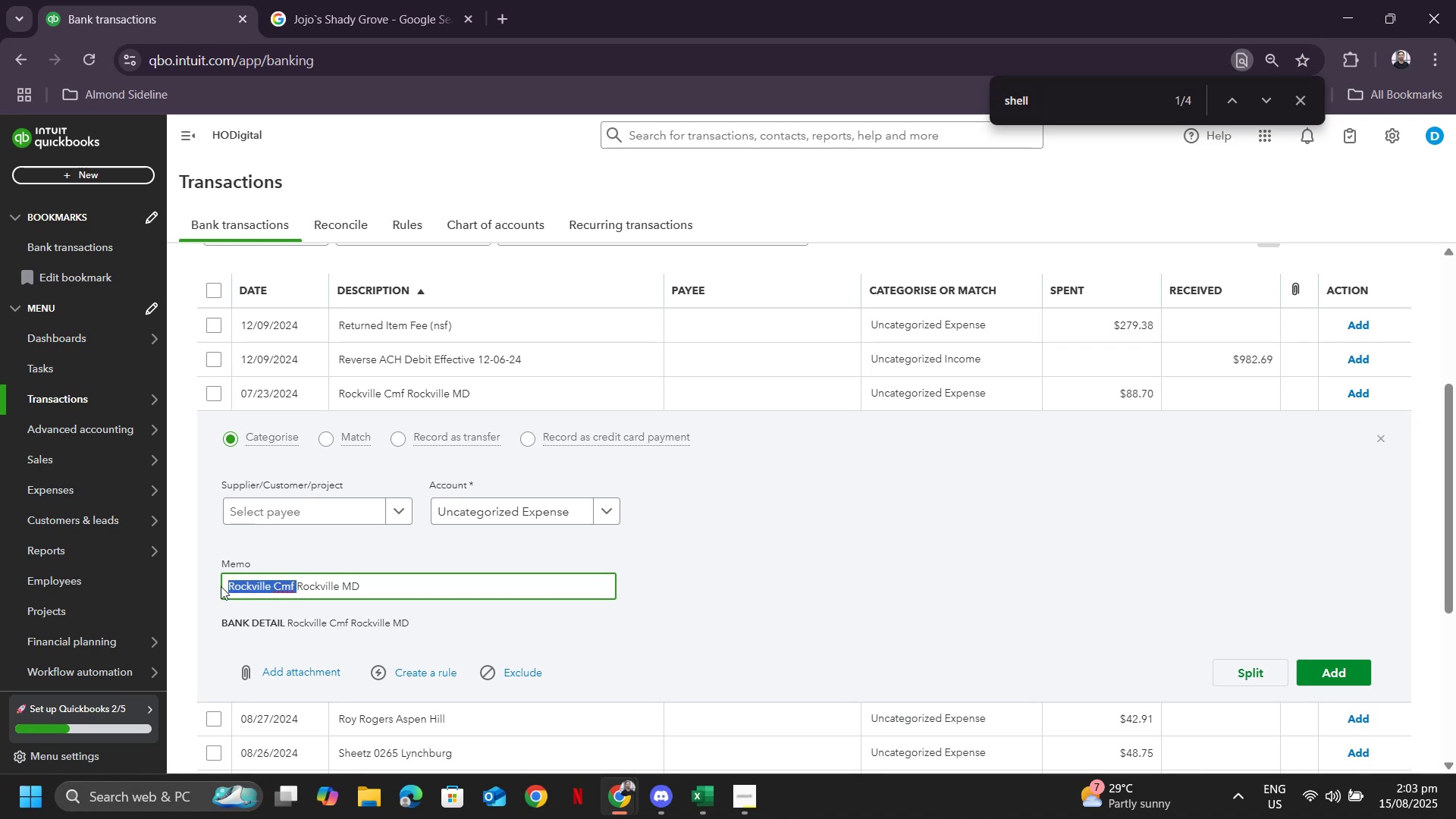 
key(Control+ControlLeft)
 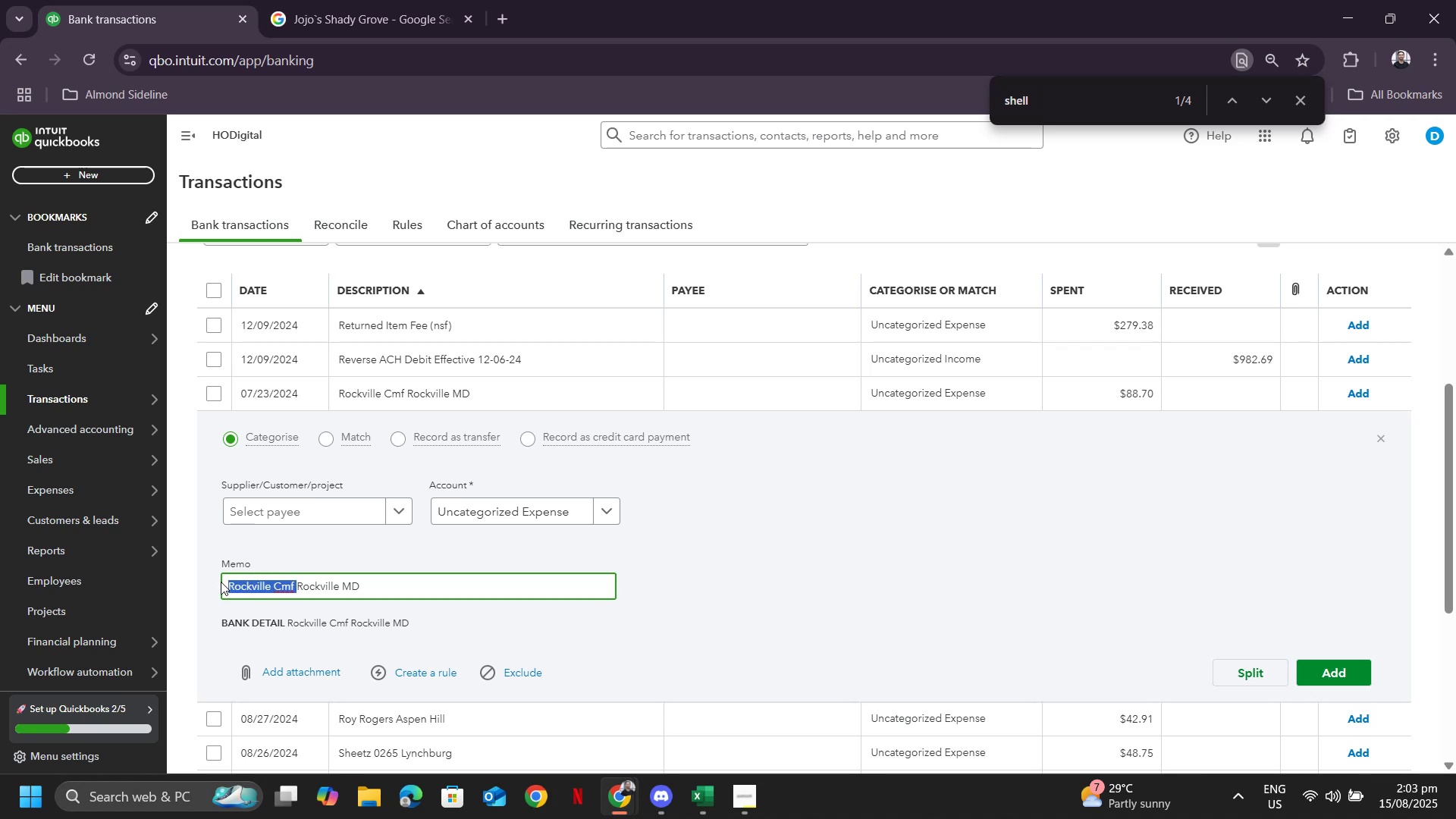 
key(Control+C)
 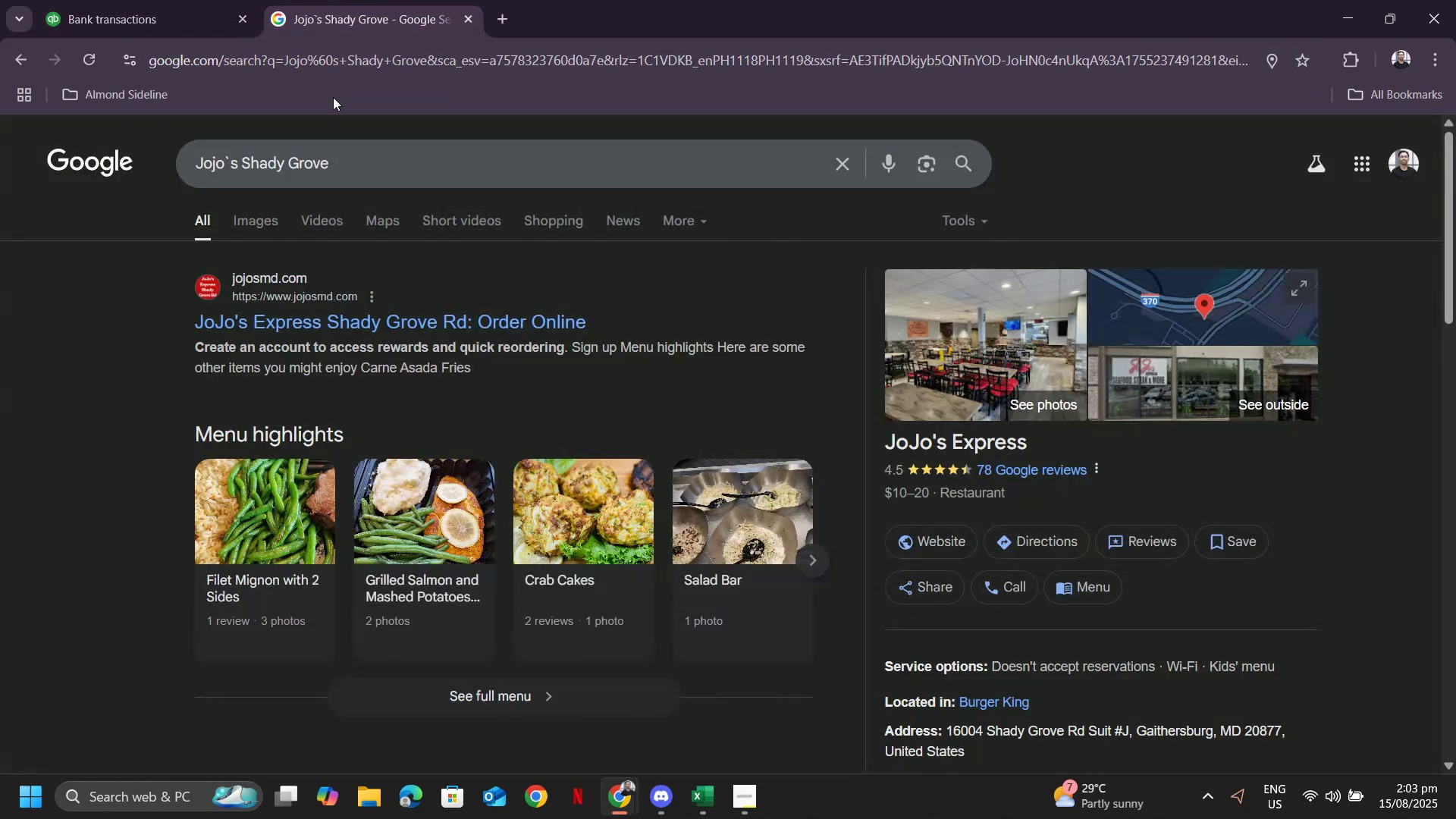 
left_click_drag(start_coordinate=[334, 162], to_coordinate=[264, 152])
 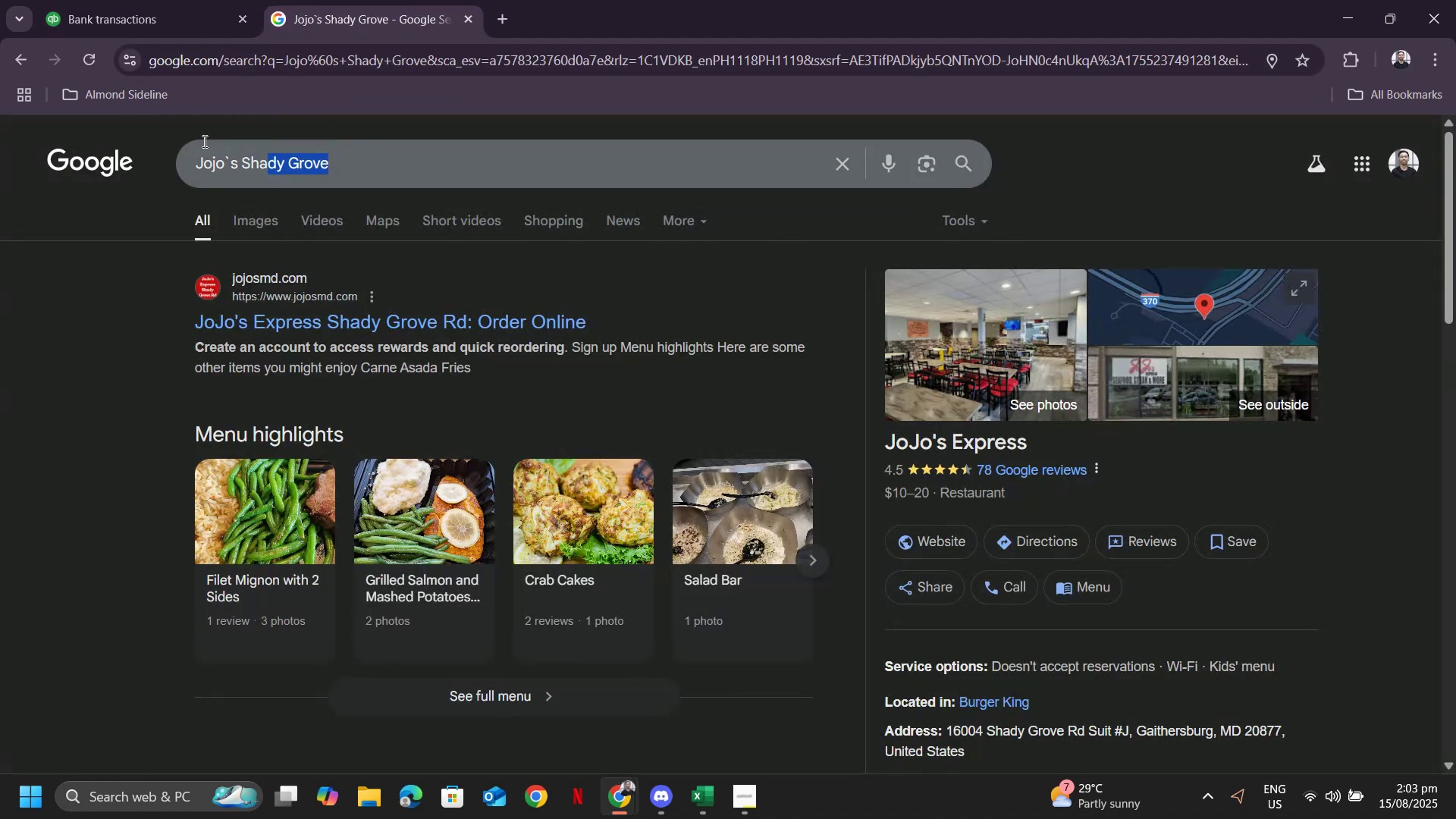 
key(Control+ControlLeft)
 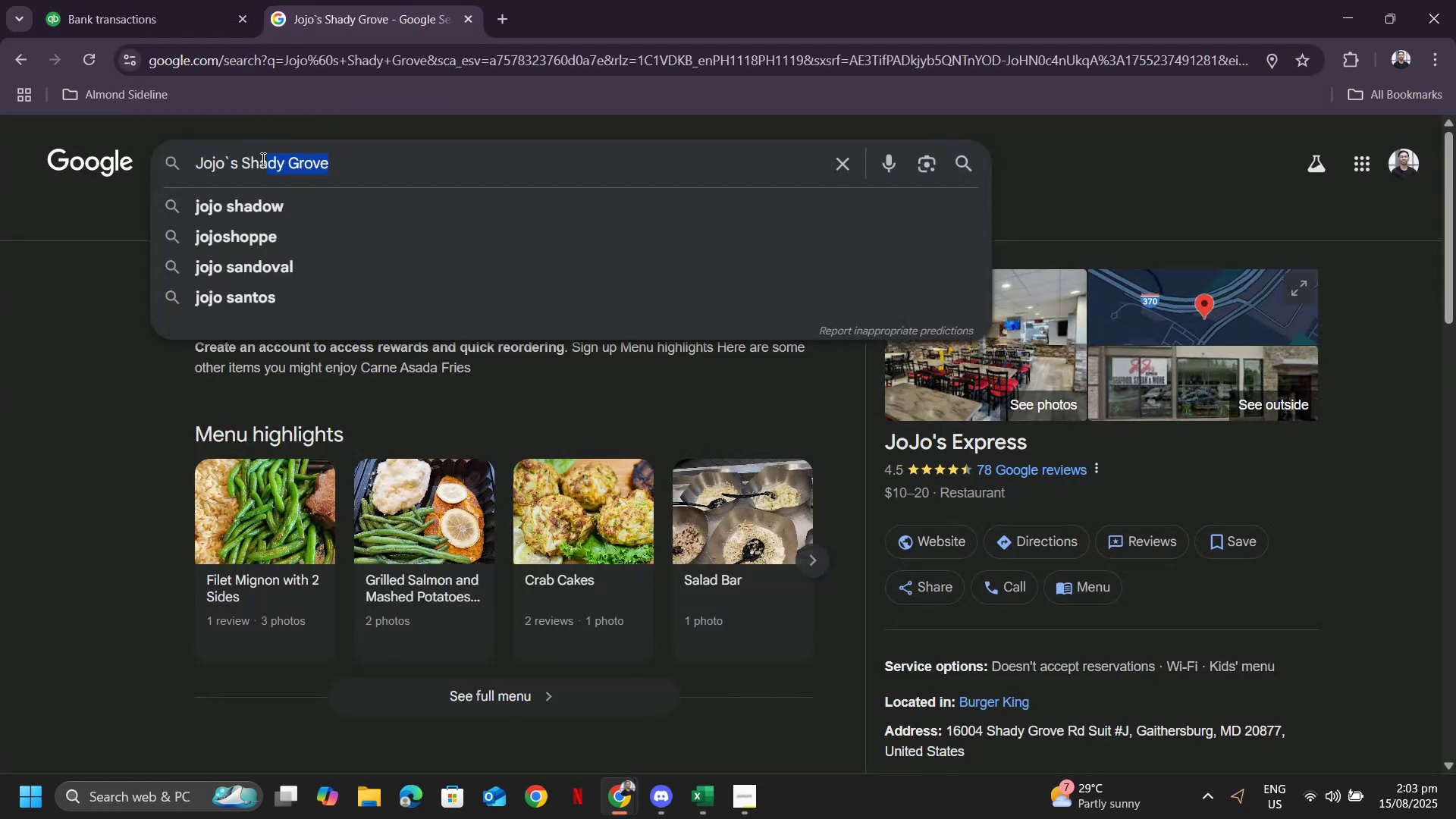 
key(Control+V)
 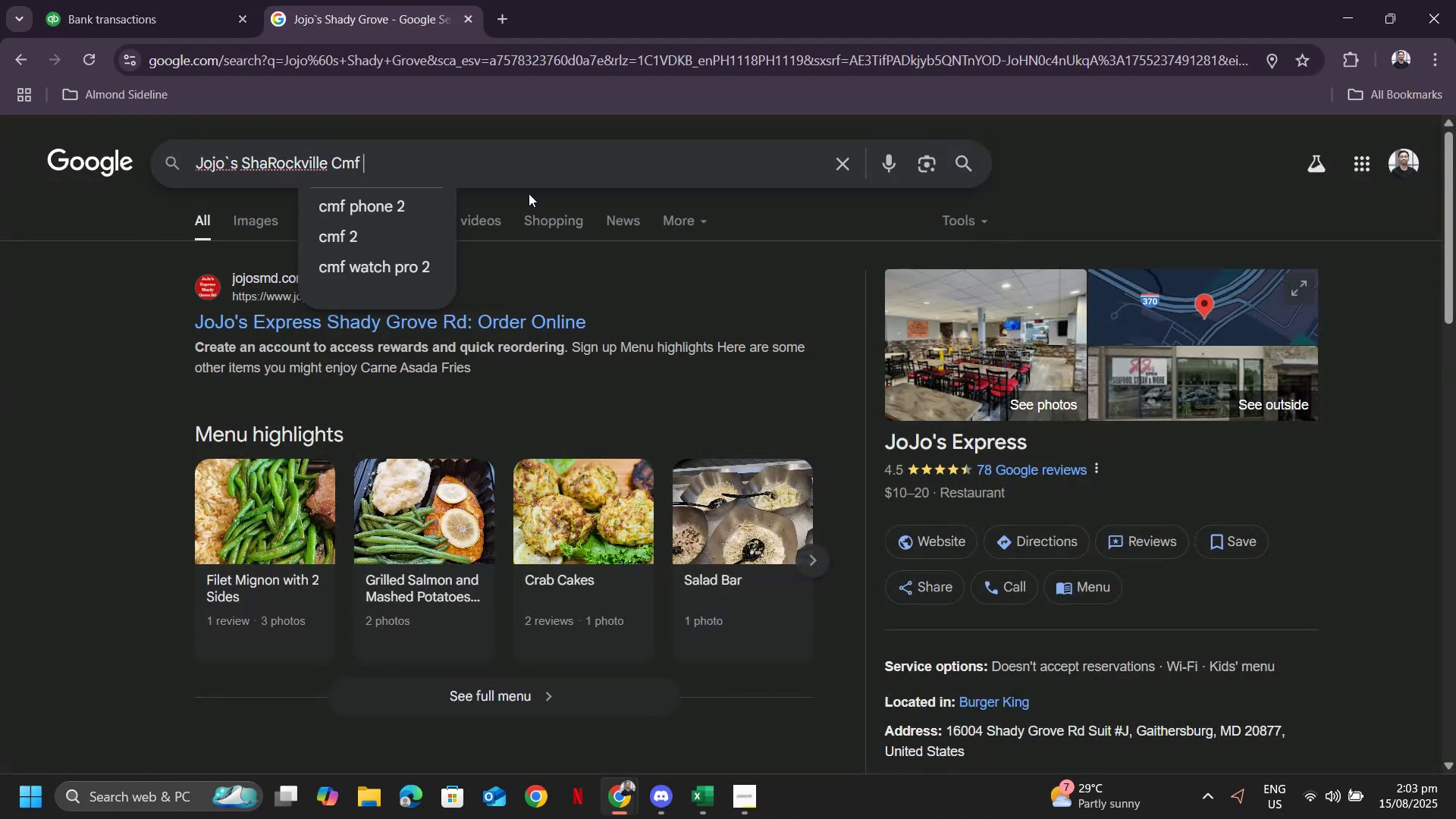 
key(Control+A)
 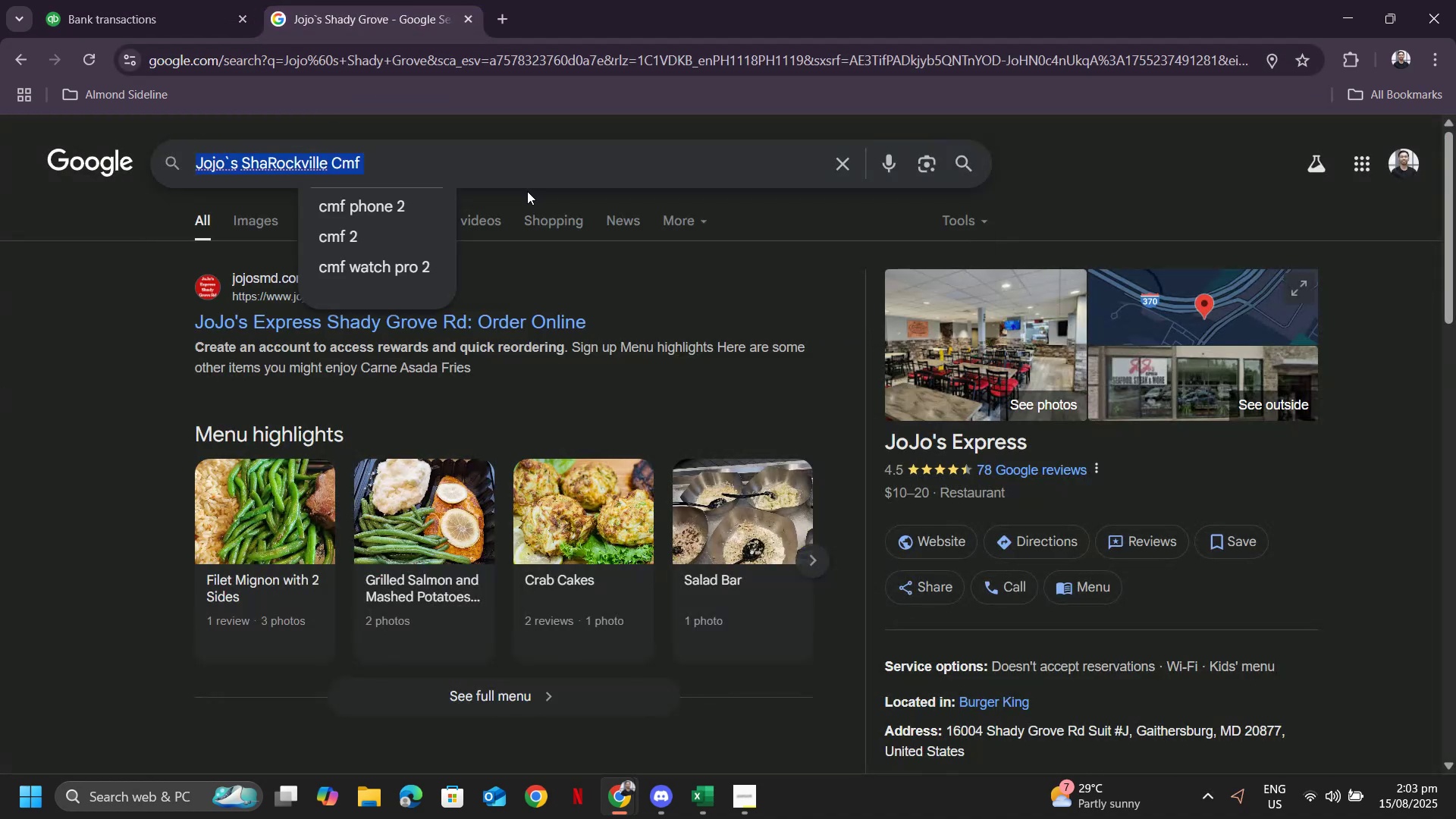 
key(Control+V)
 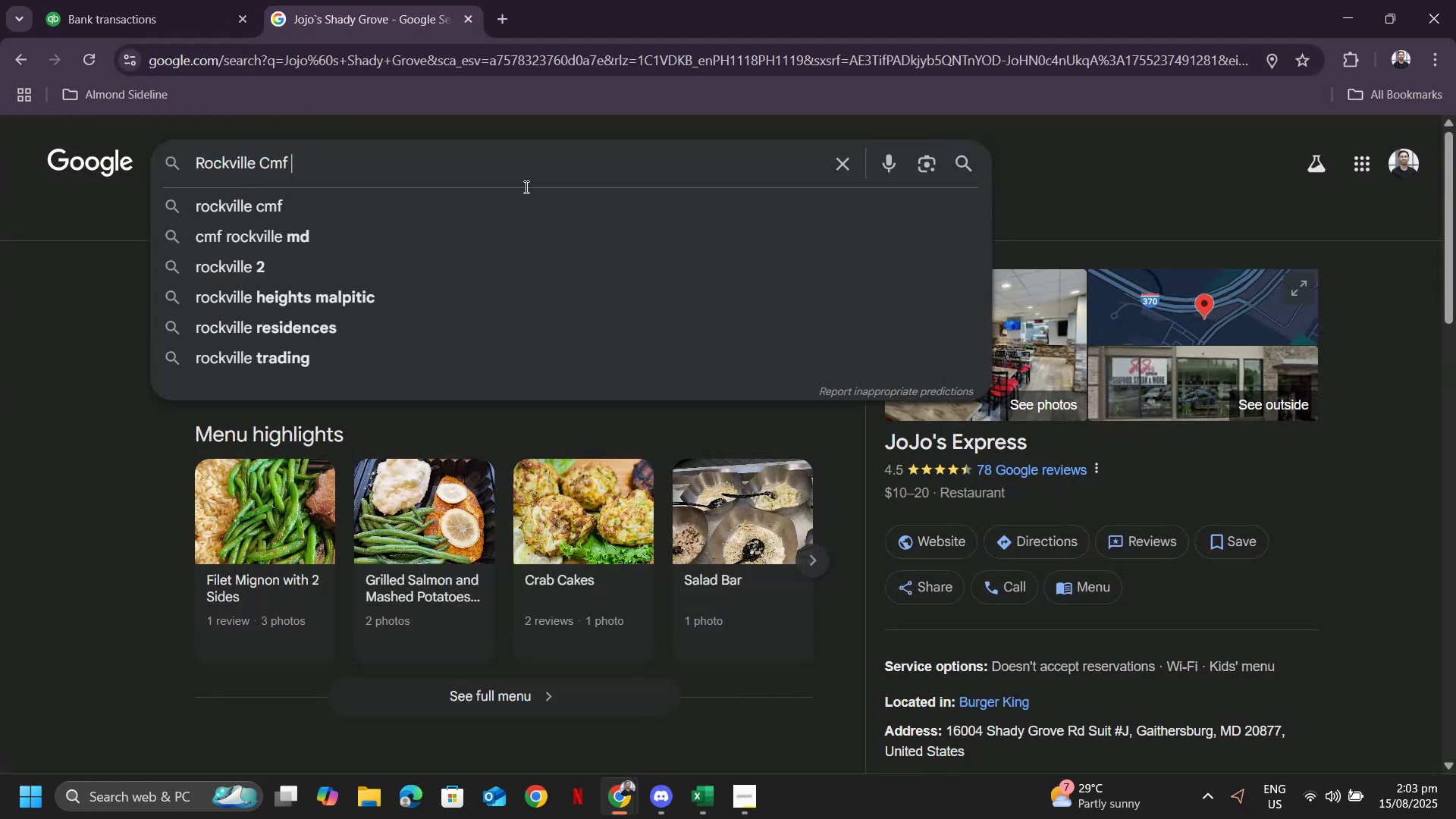 
key(Enter)
 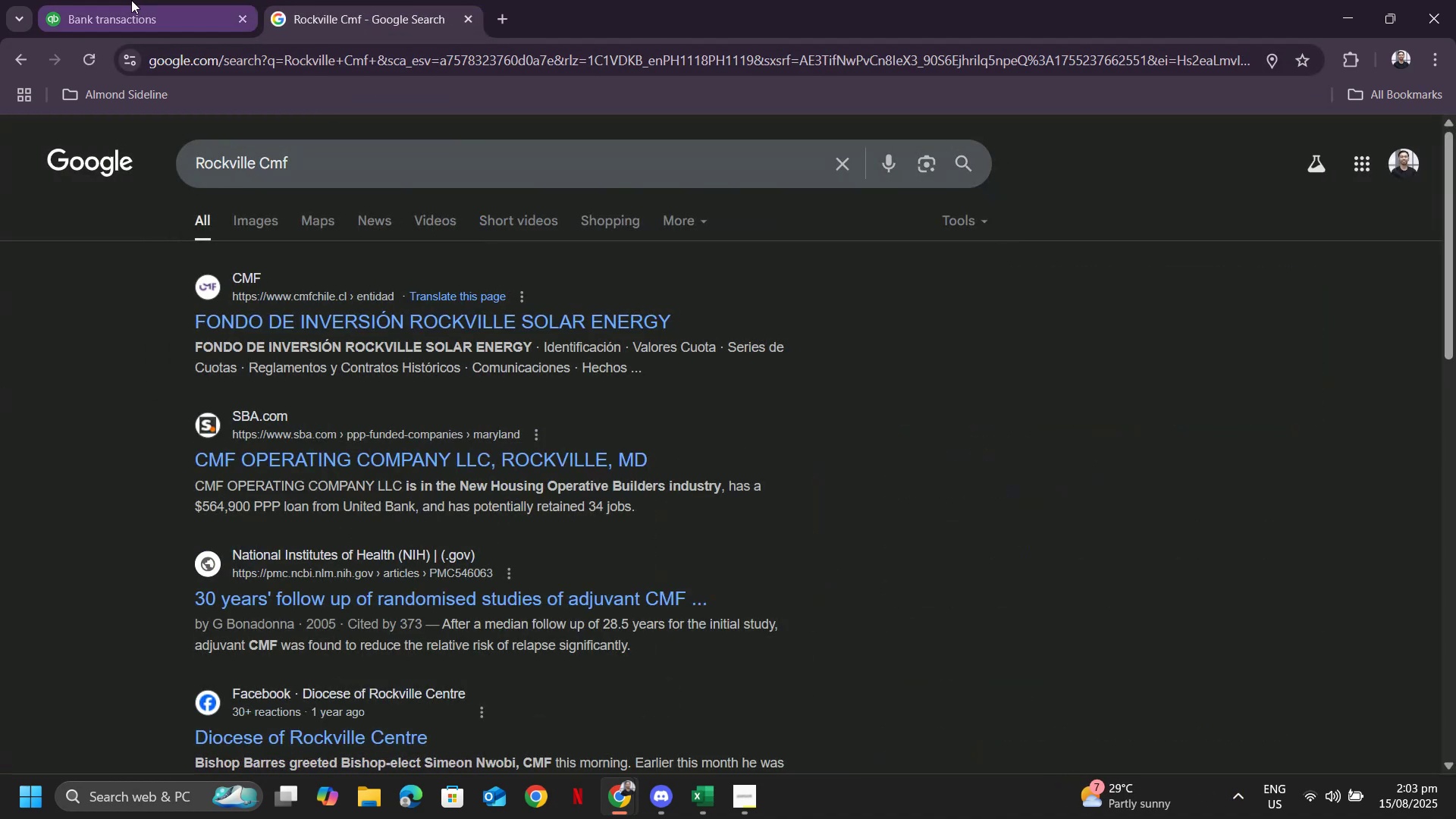 
left_click([131, 0])
 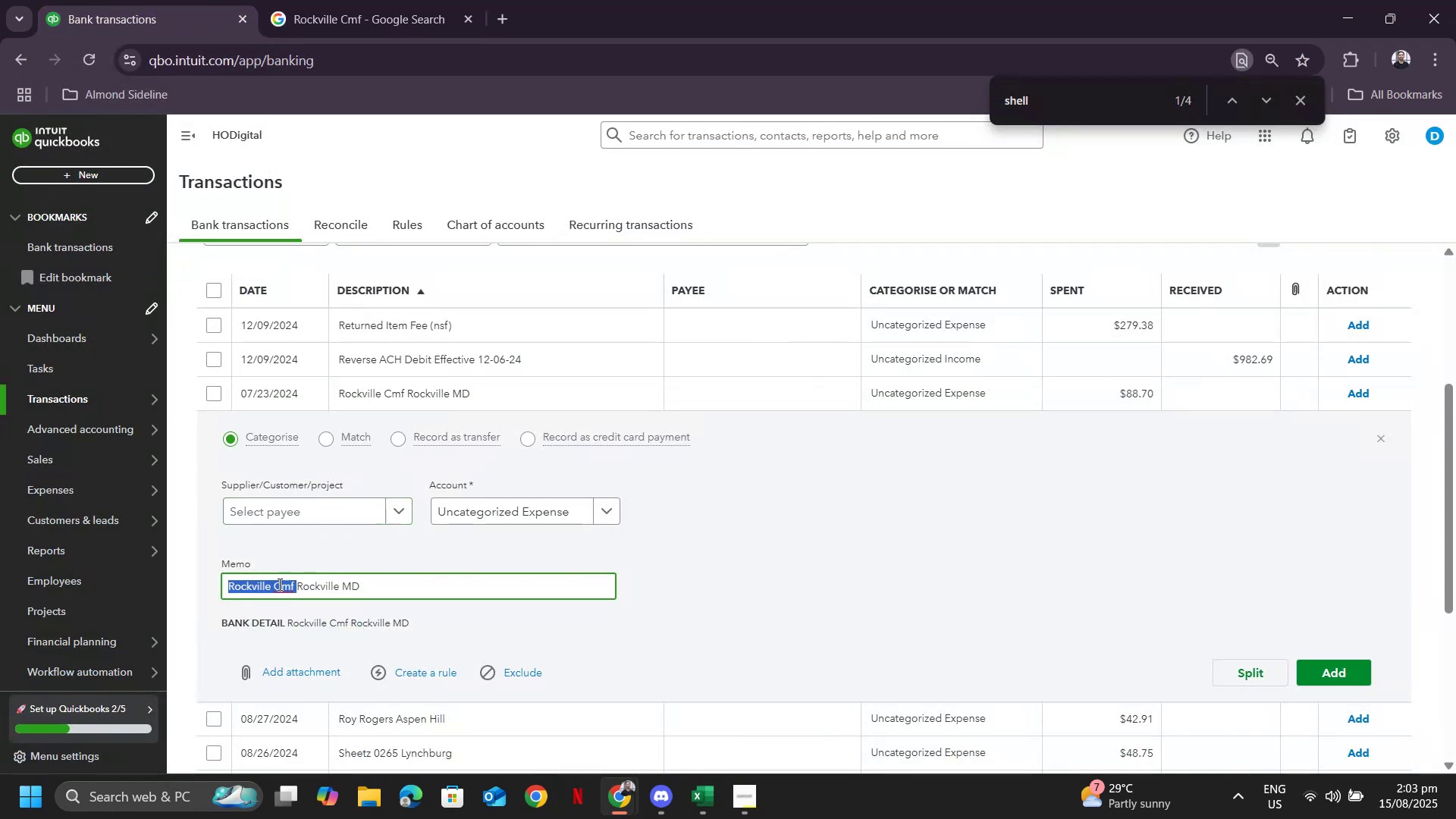 
left_click([272, 598])
 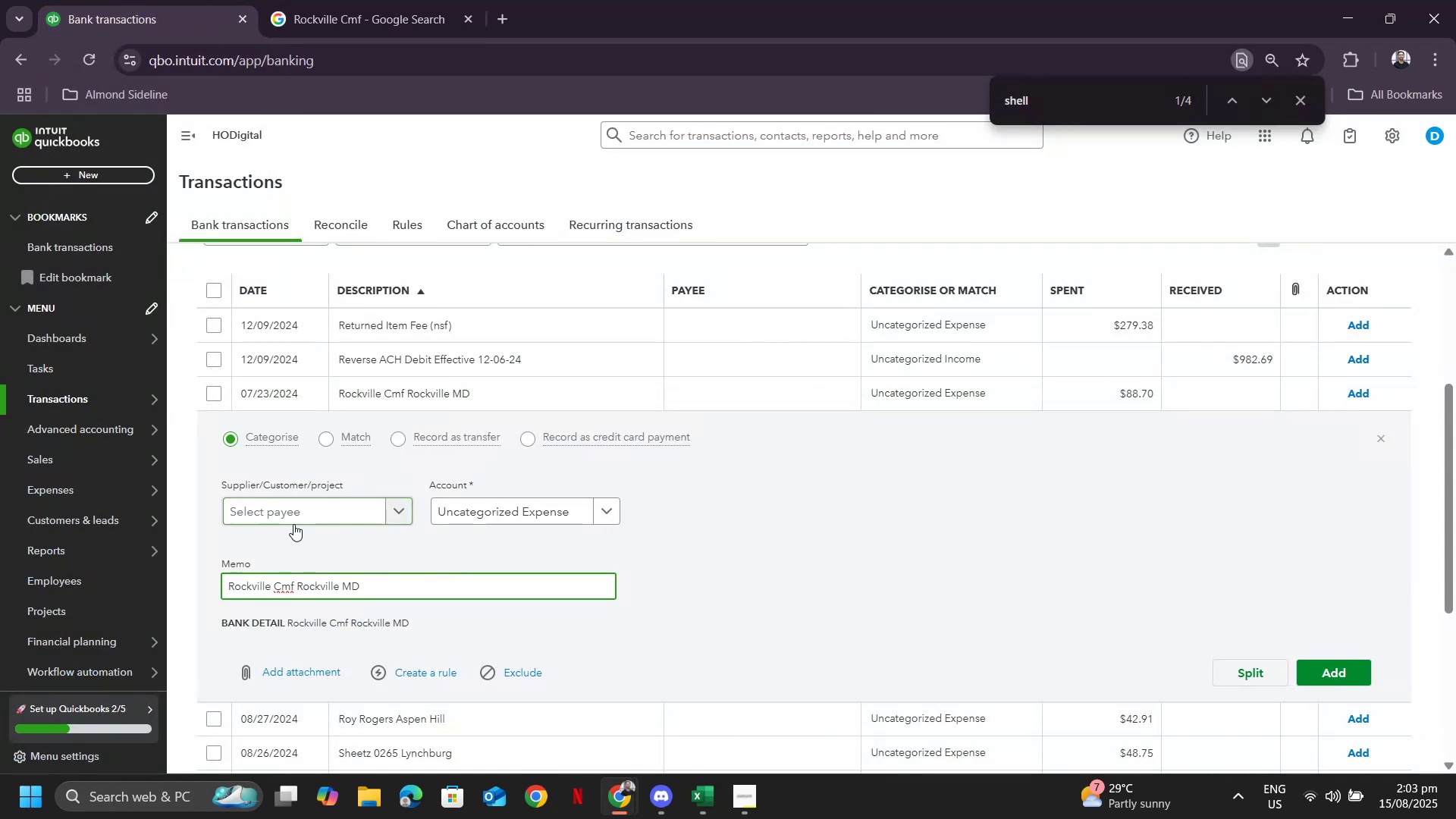 
left_click([296, 513])
 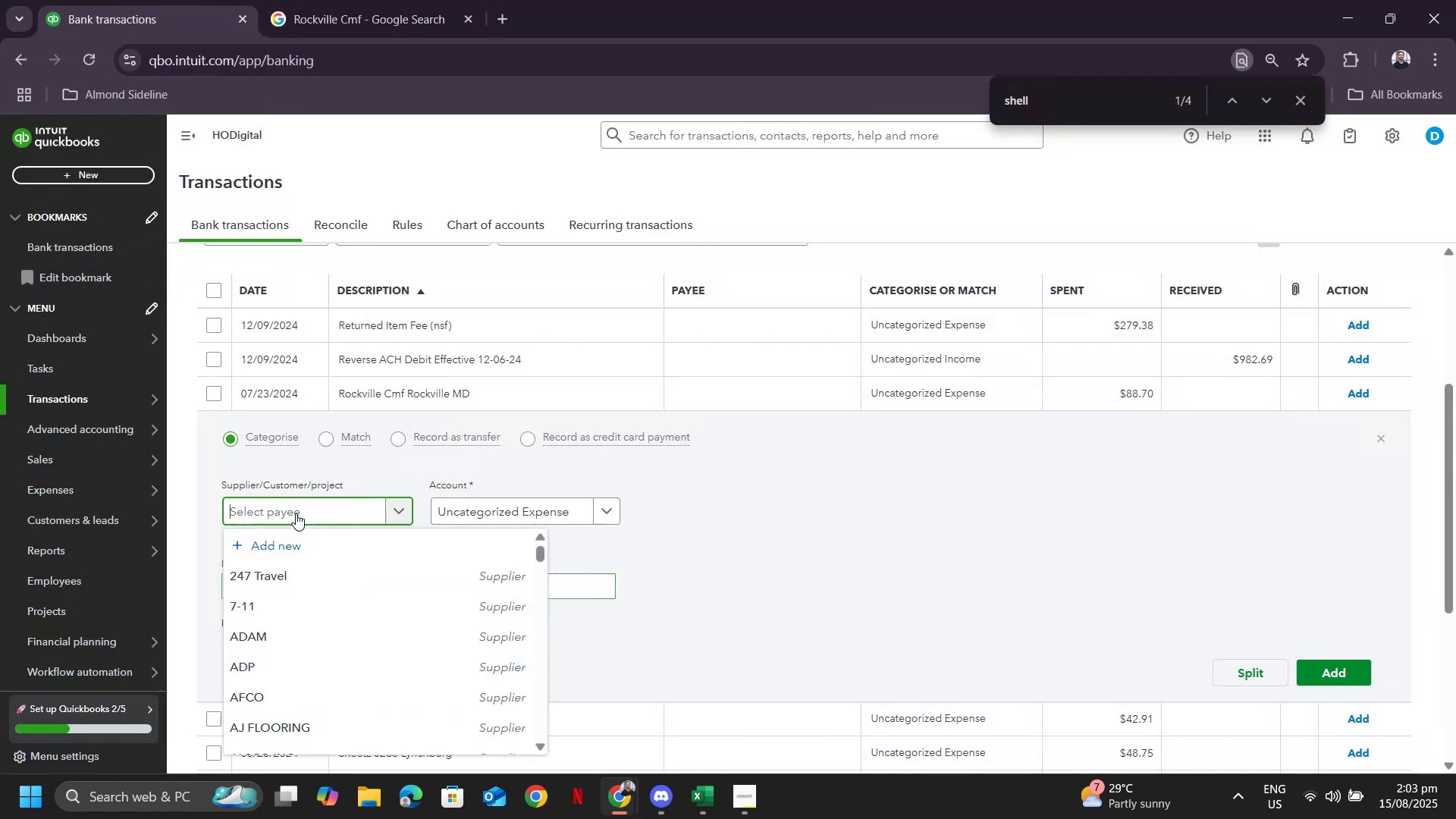 
type(CMF)
 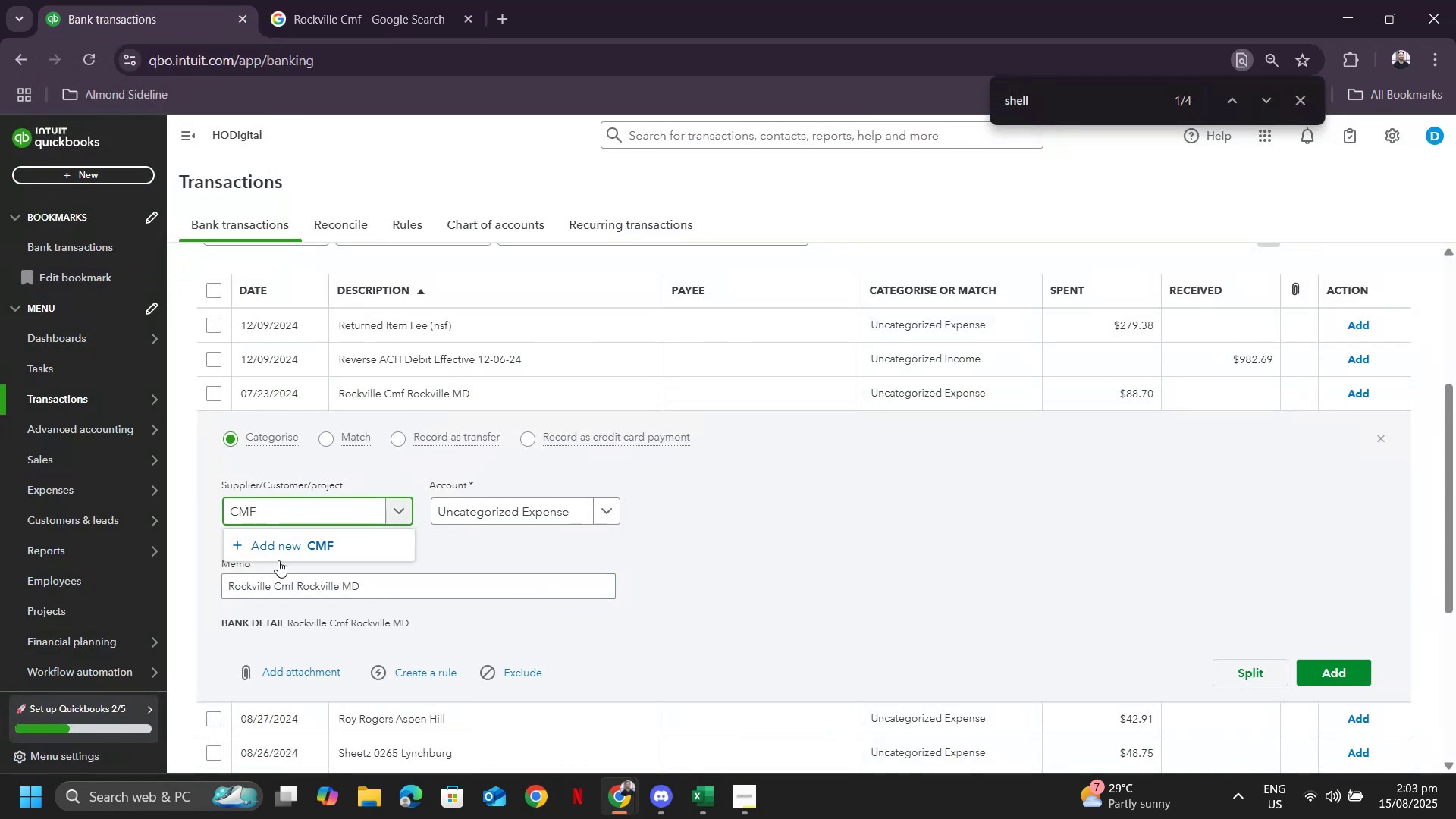 
left_click([284, 544])
 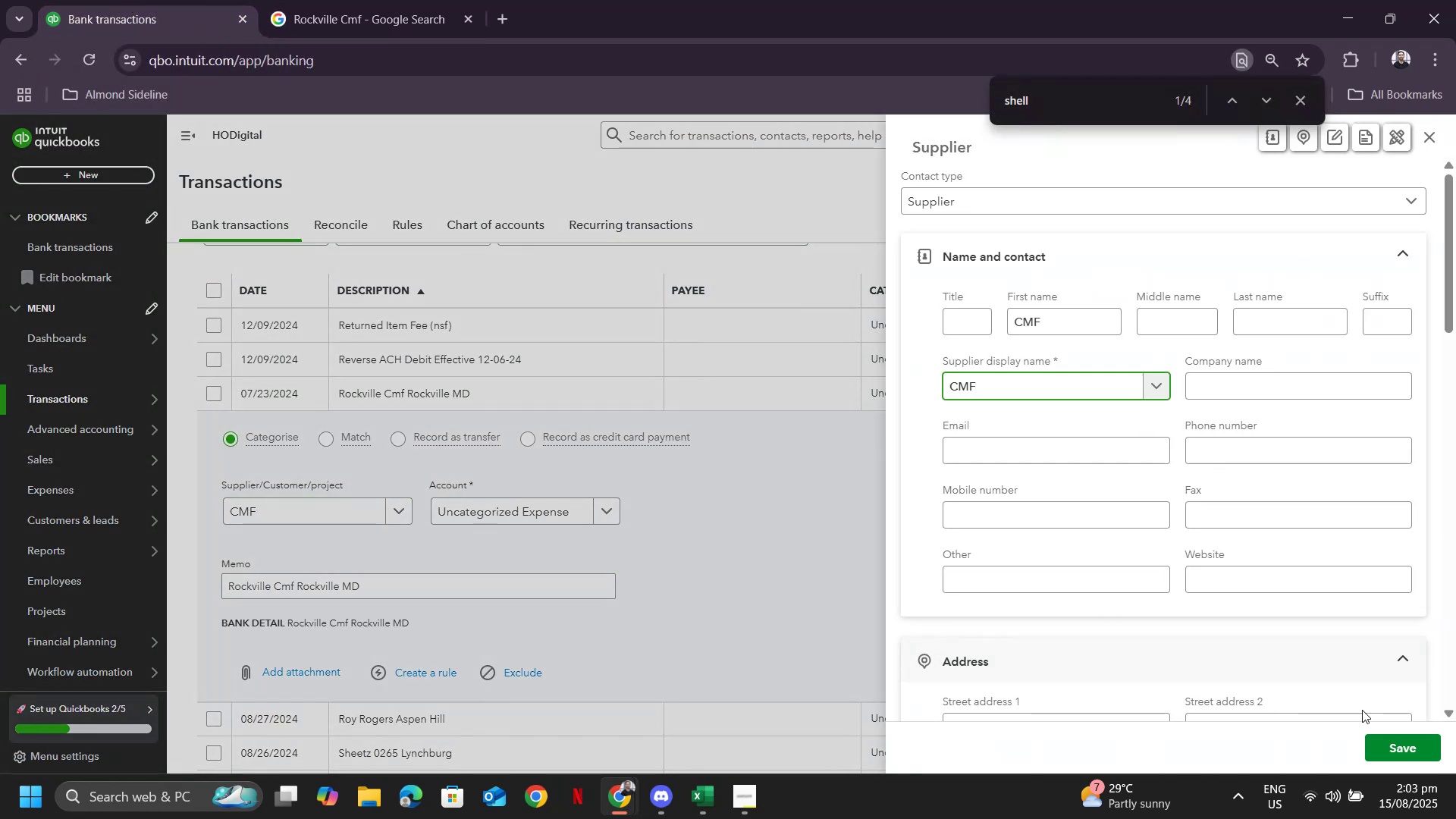 
left_click([1403, 757])
 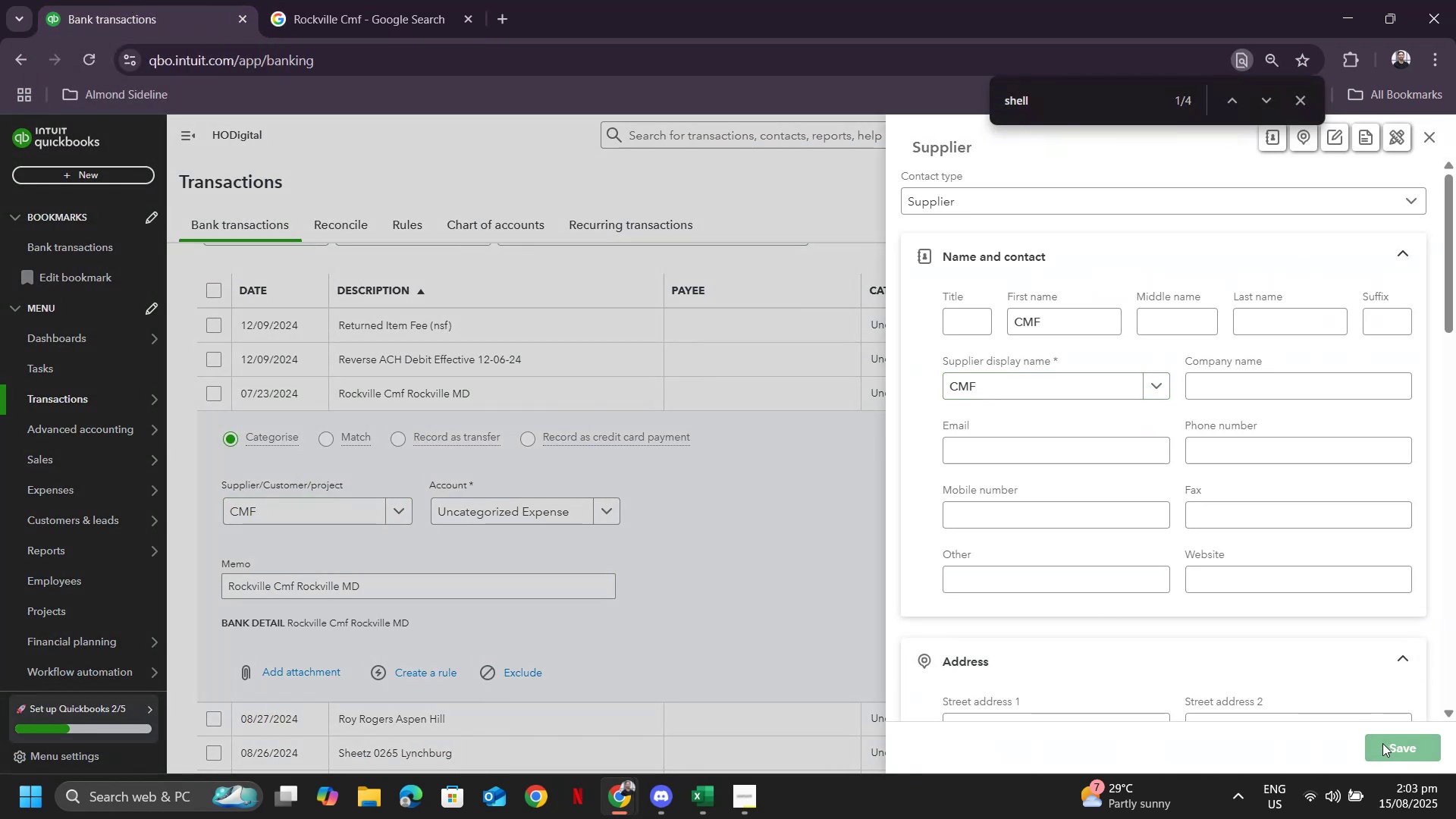 
left_click([1382, 743])
 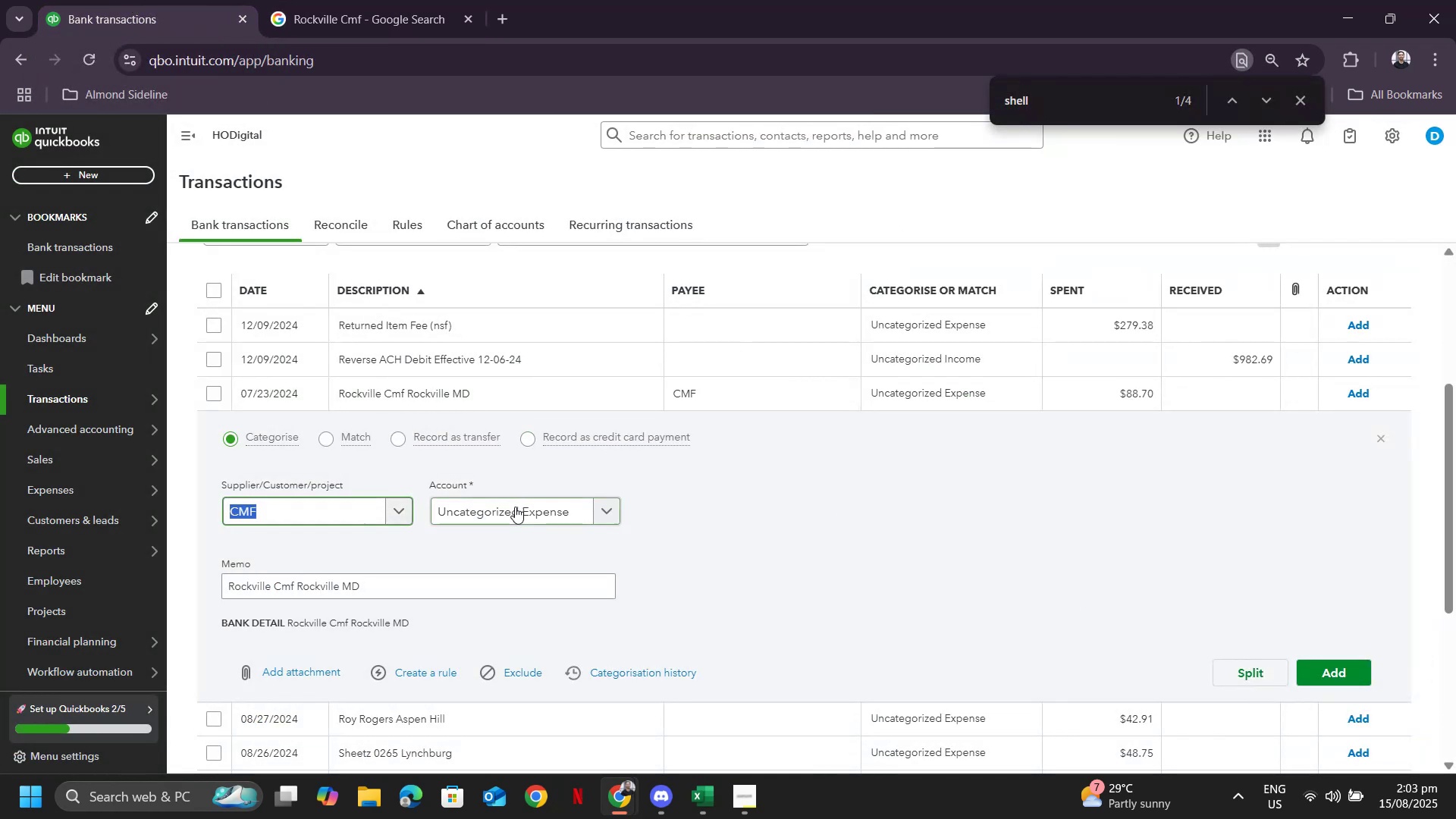 
left_click([515, 509])
 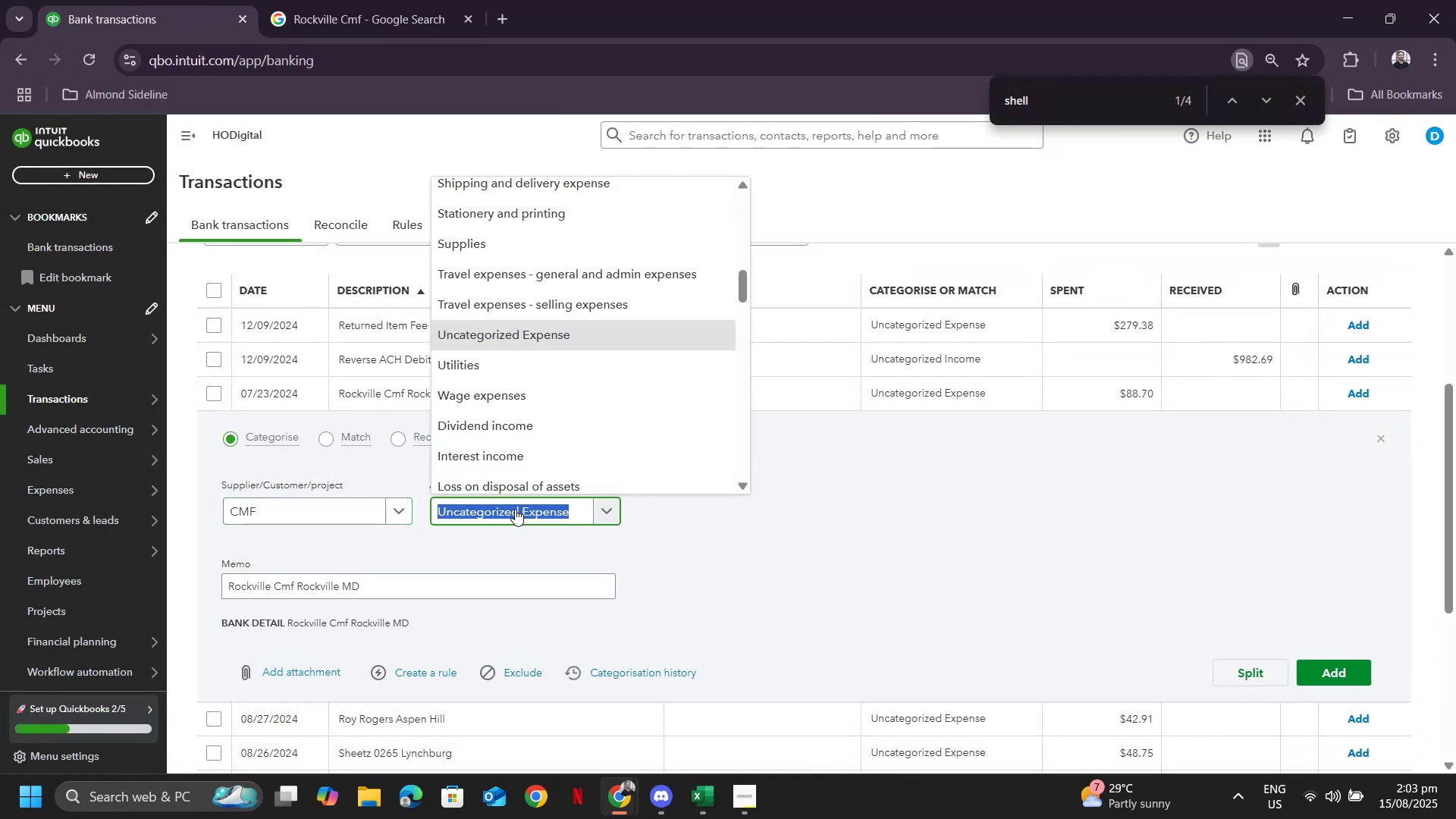 
type(dues)
 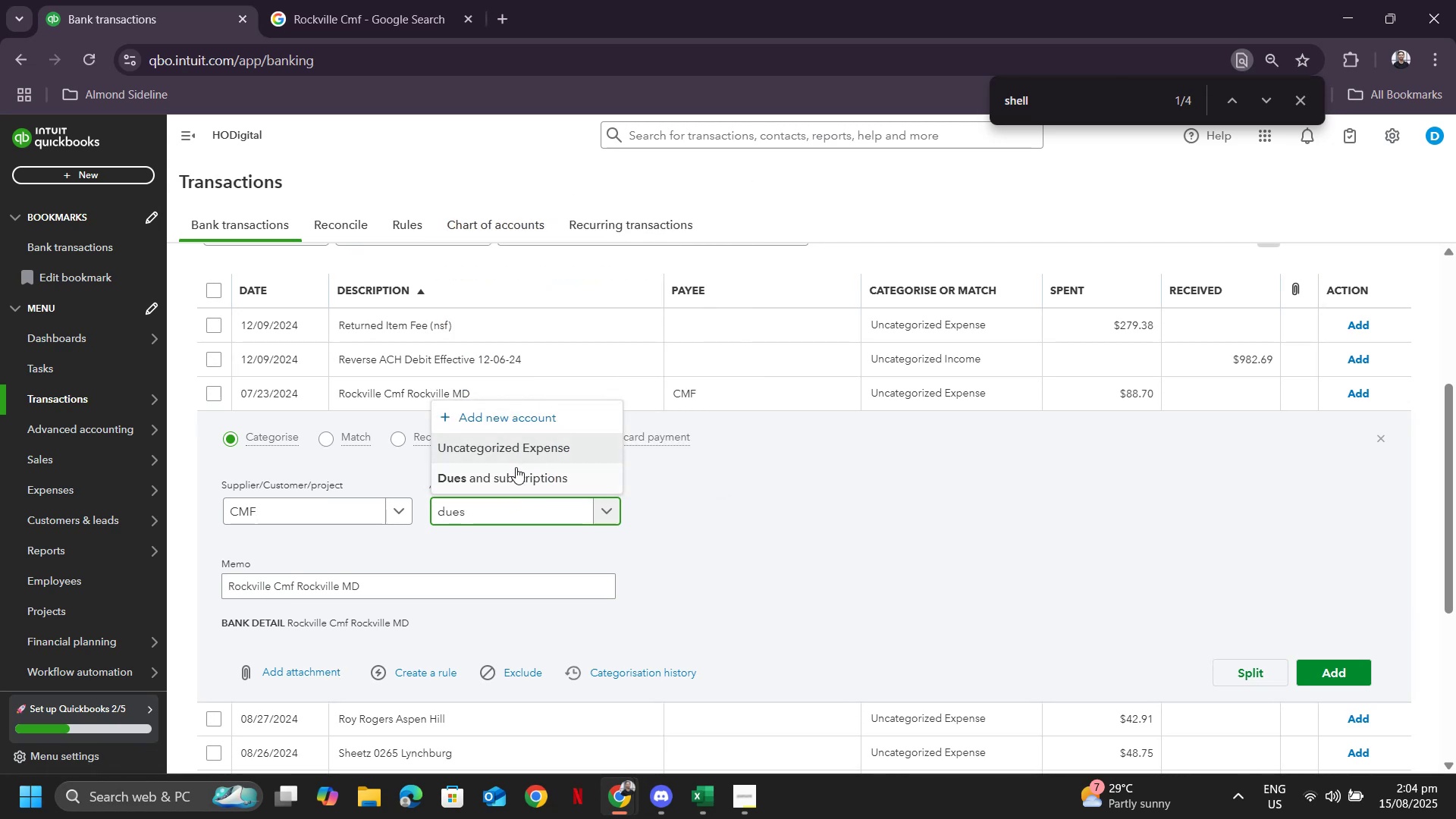 
left_click([516, 471])
 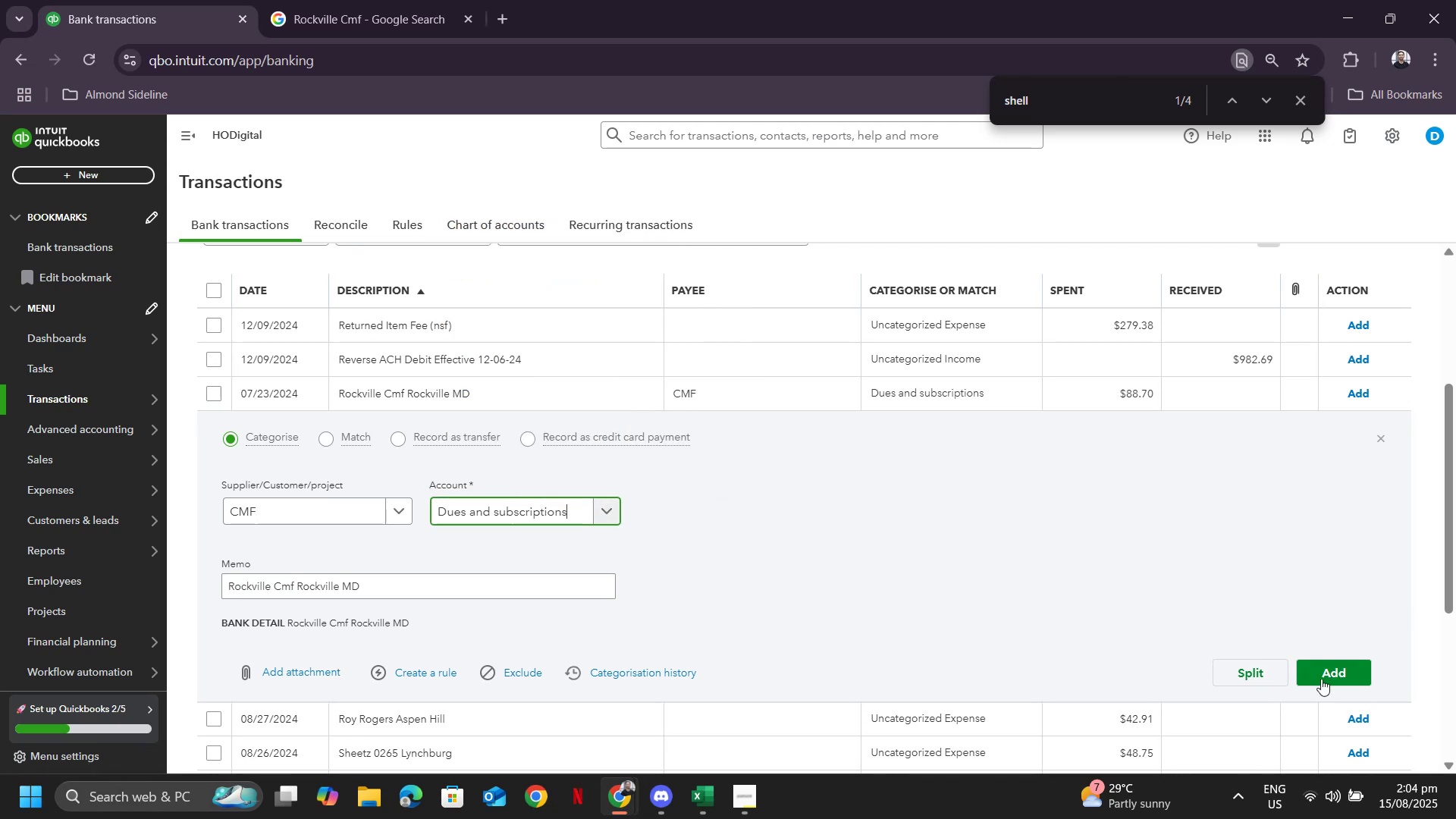 
left_click([1330, 668])
 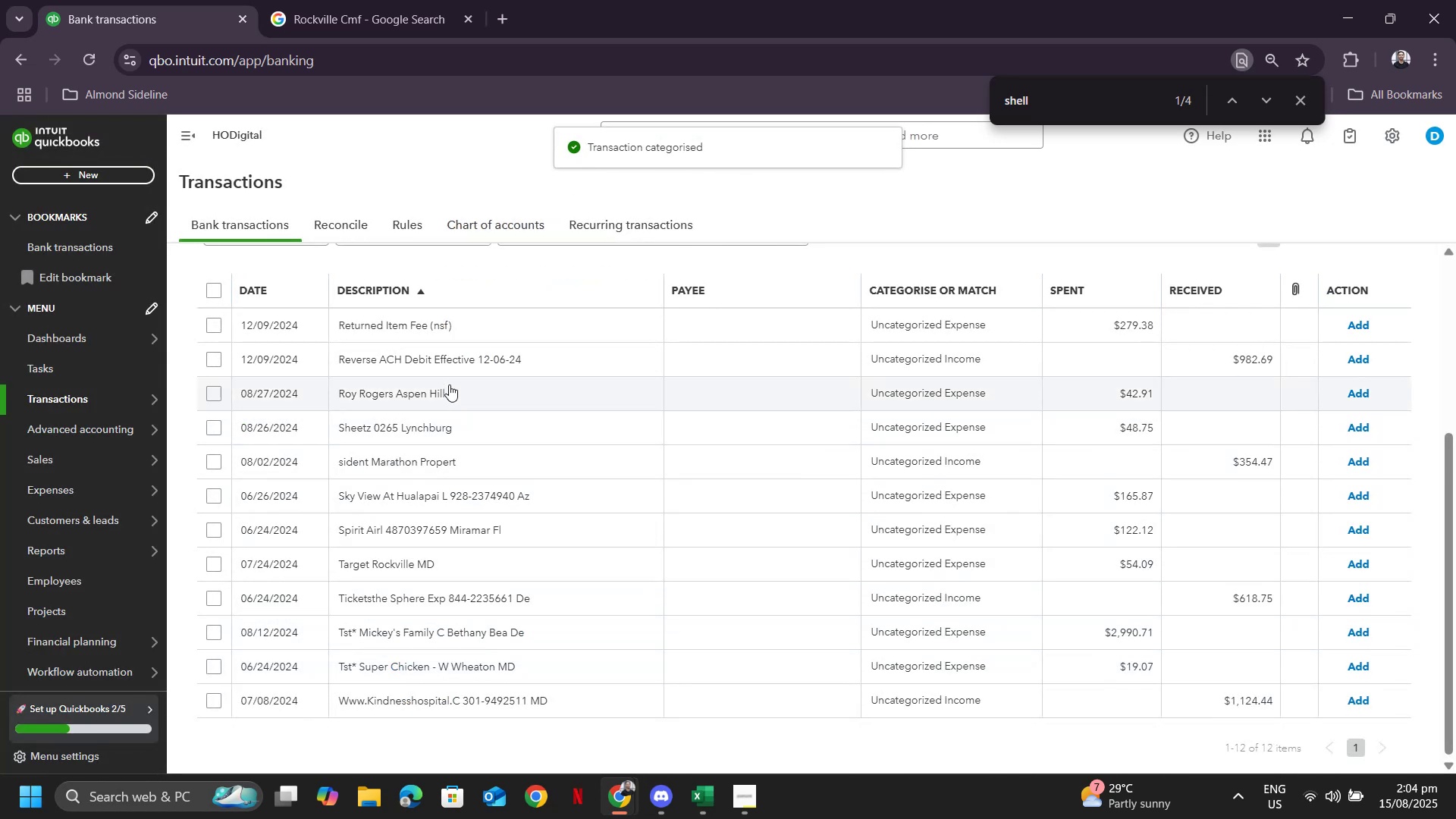 
left_click([437, 402])
 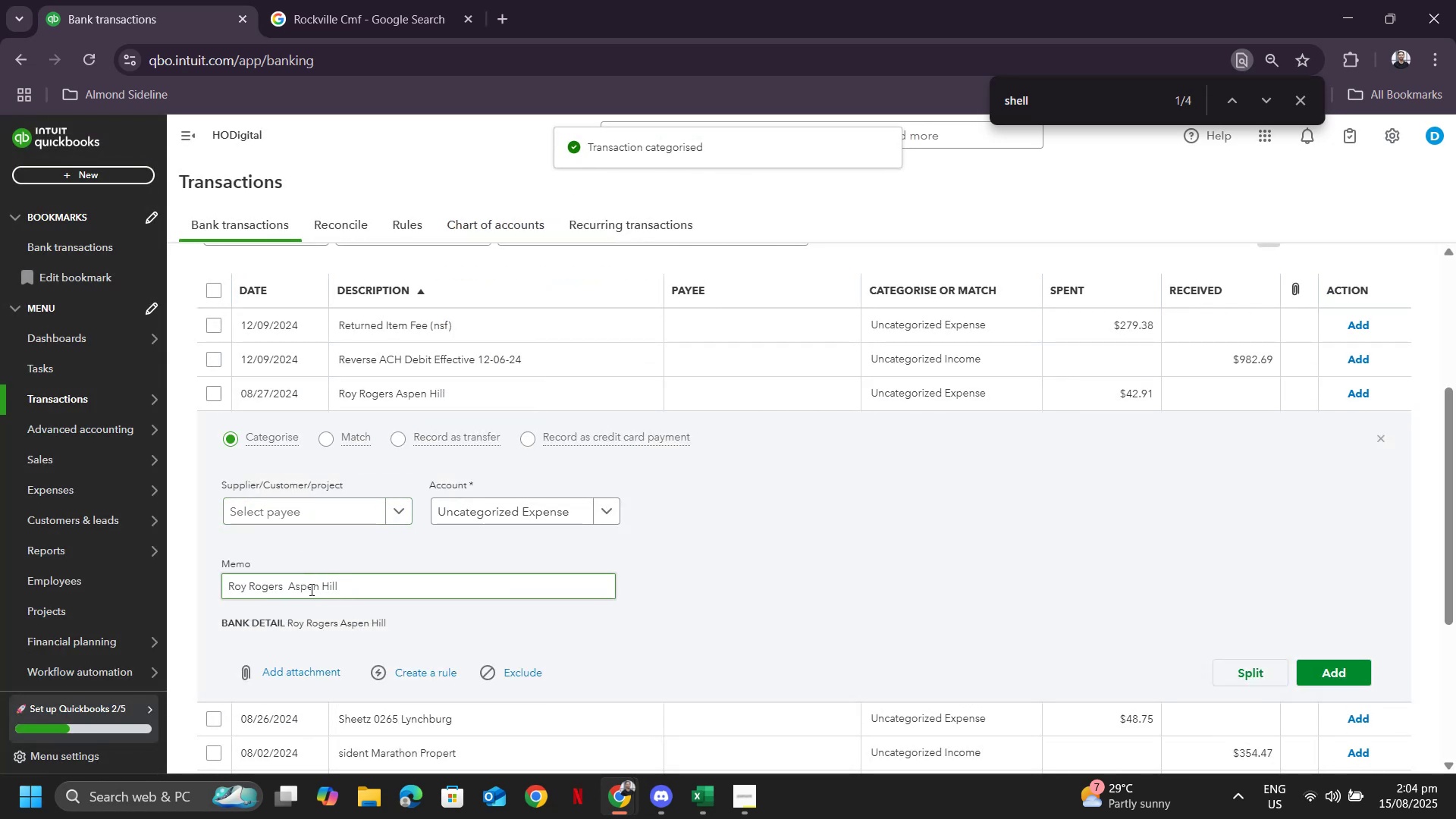 
left_click_drag(start_coordinate=[284, 586], to_coordinate=[162, 572])
 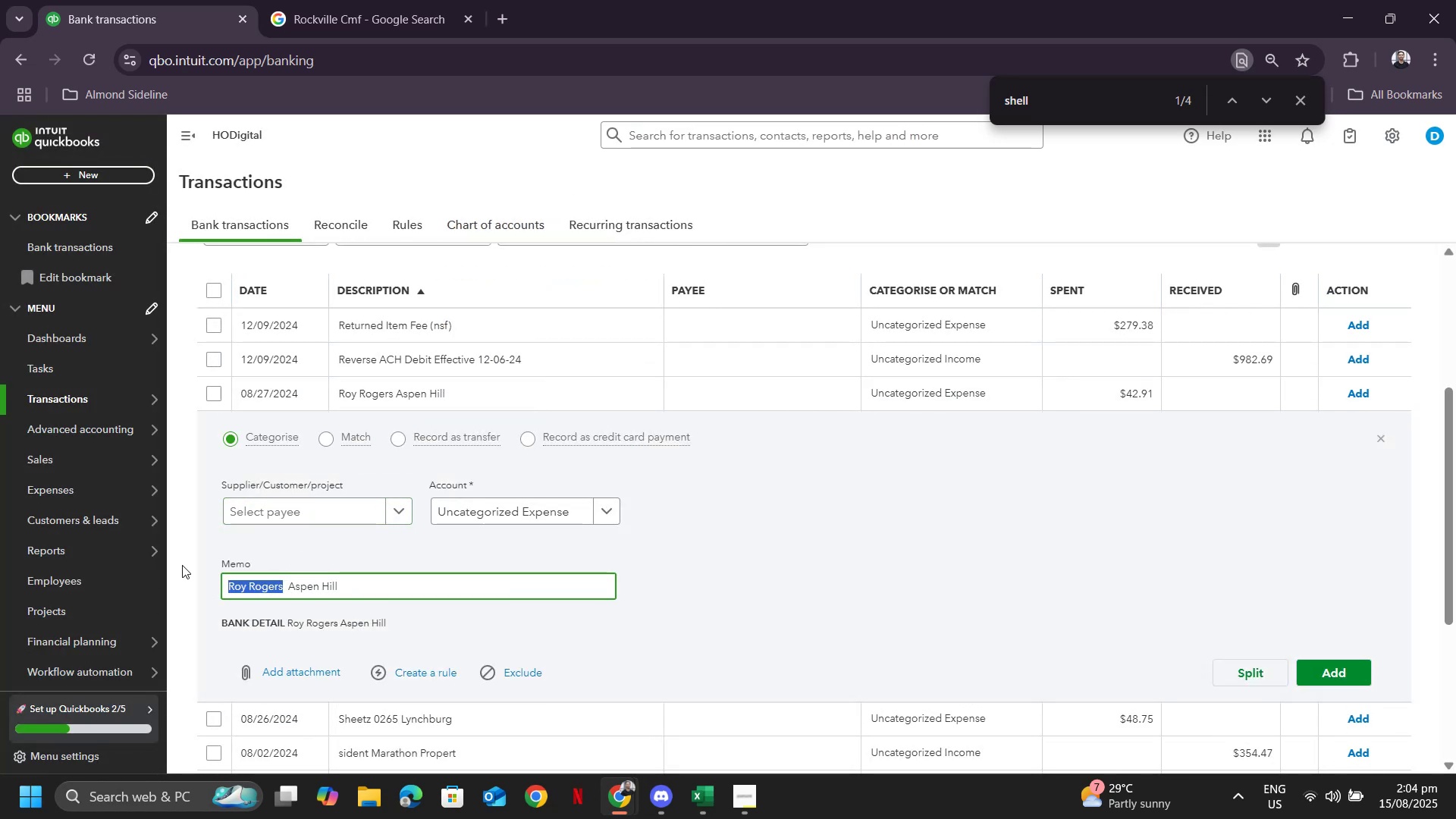 
key(Control+ControlLeft)
 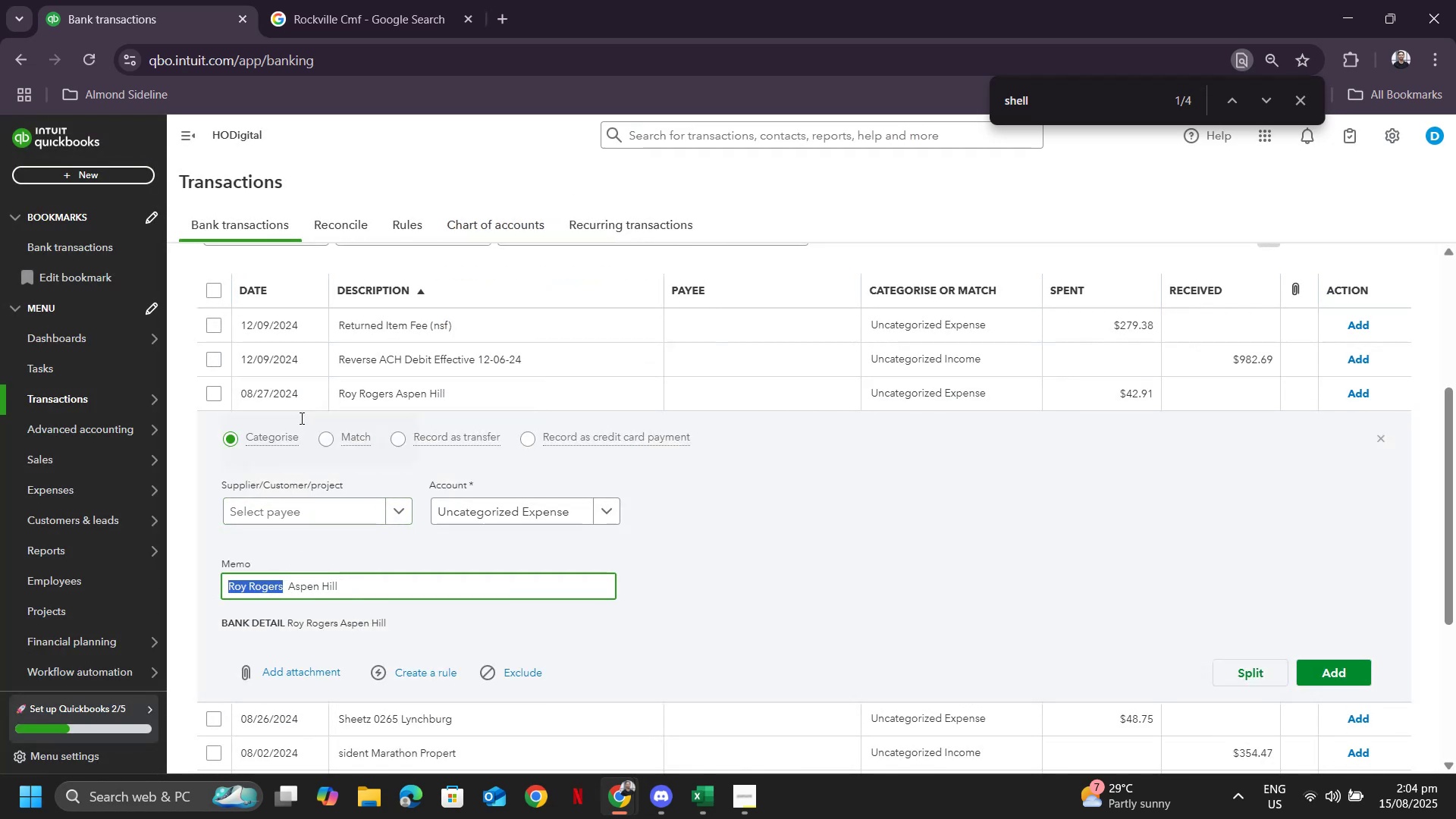 
key(Control+C)
 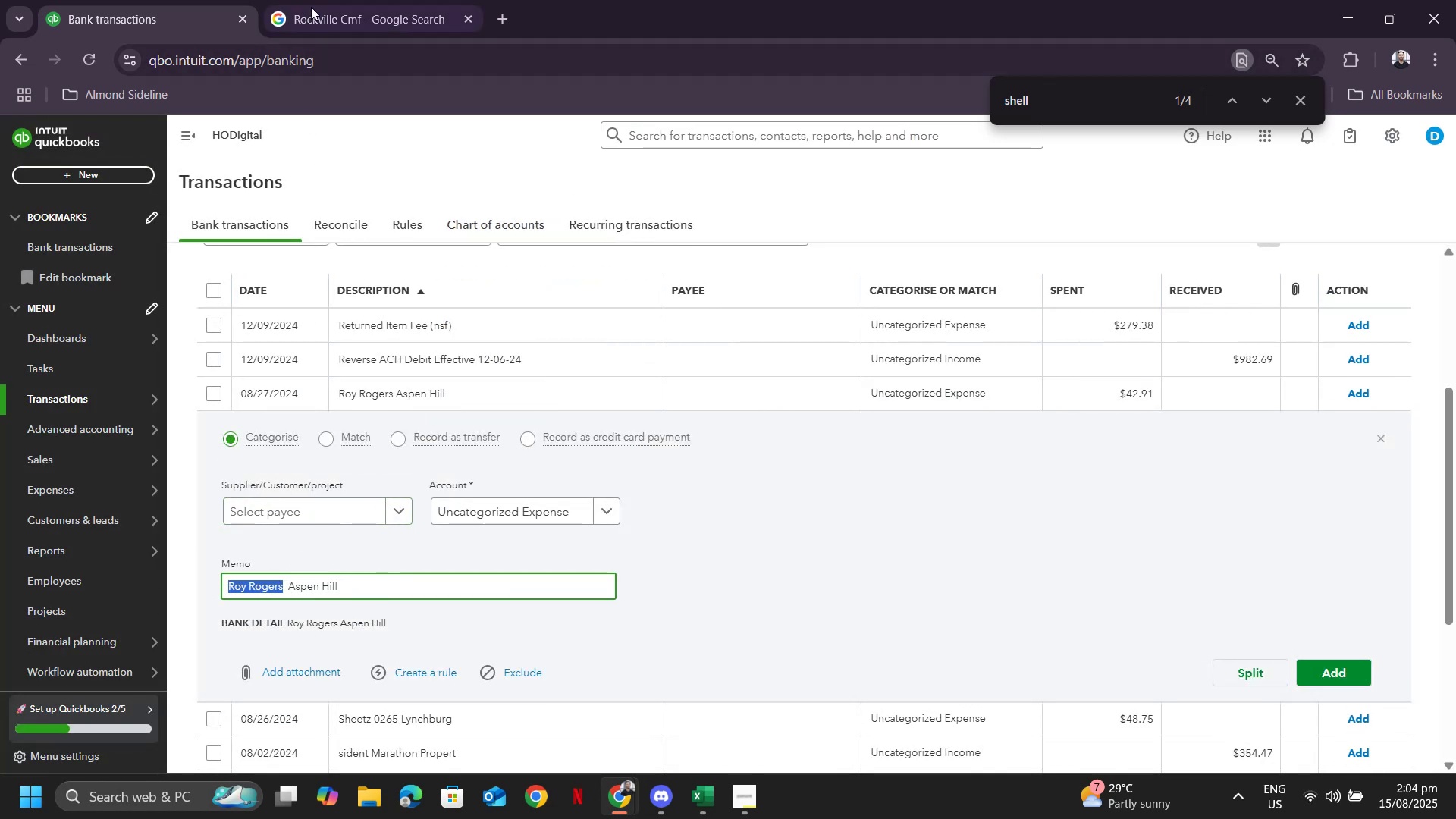 
left_click([311, 0])
 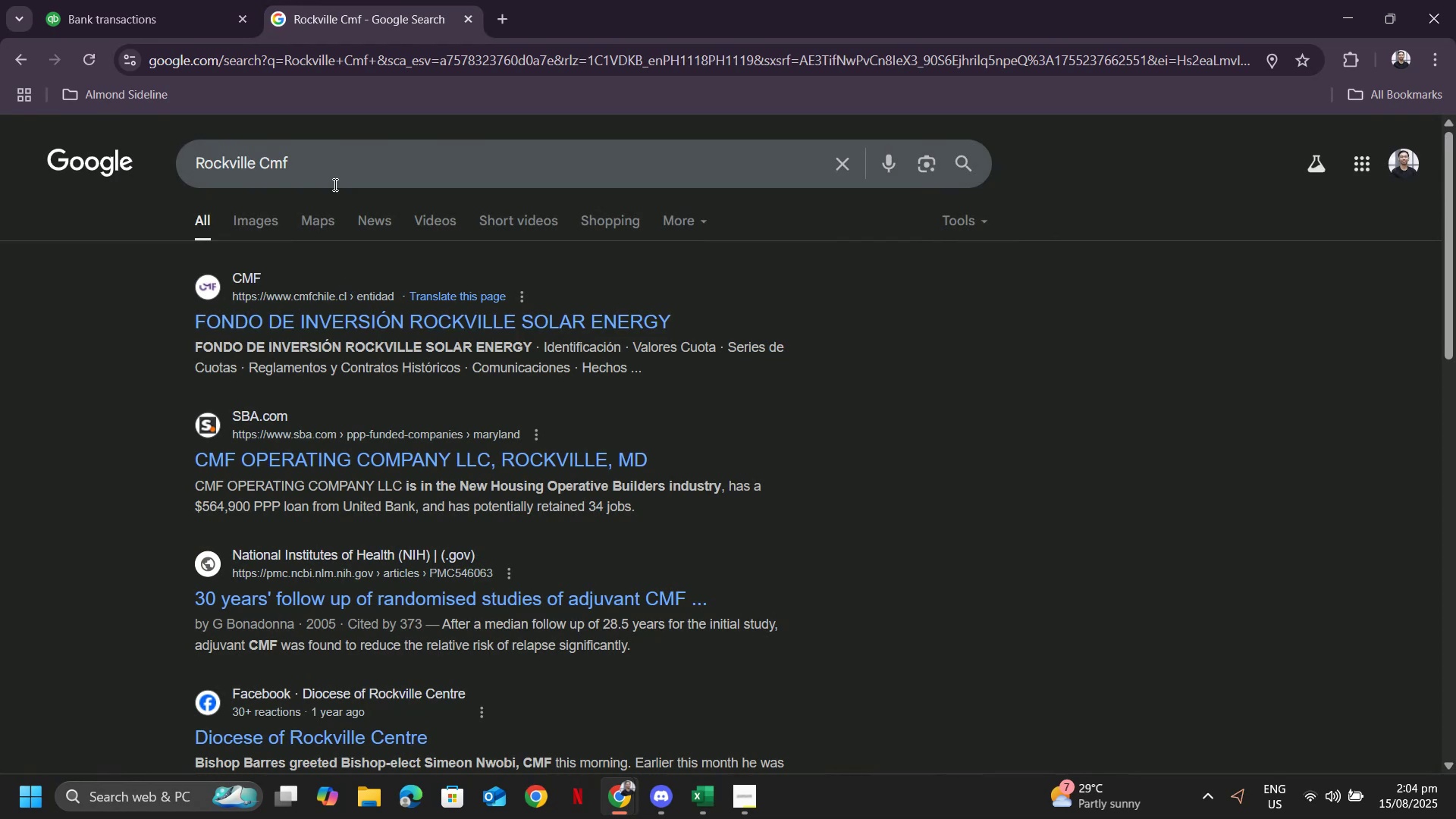 
left_click_drag(start_coordinate=[325, 155], to_coordinate=[130, 127])
 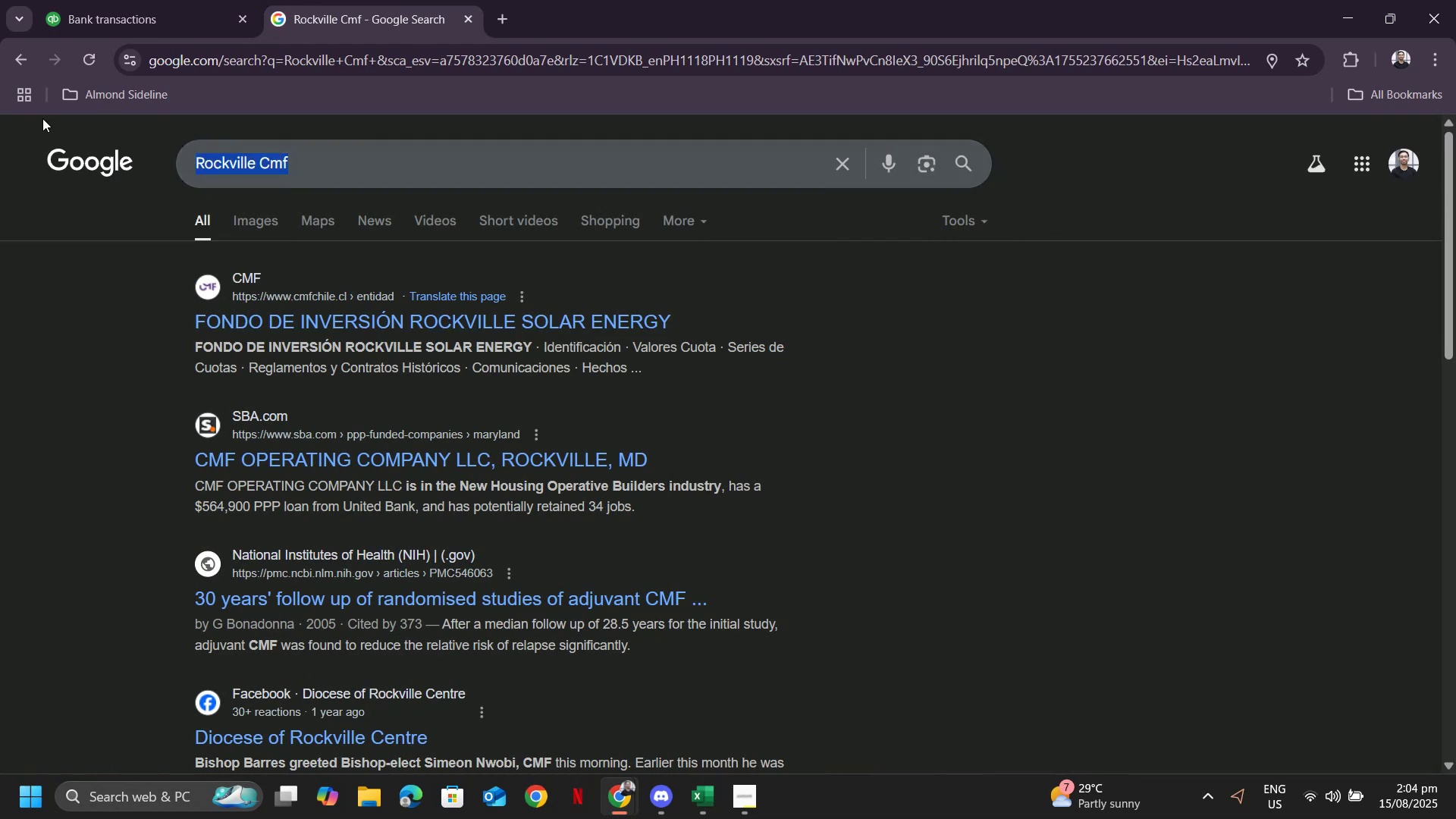 
key(Control+ControlLeft)
 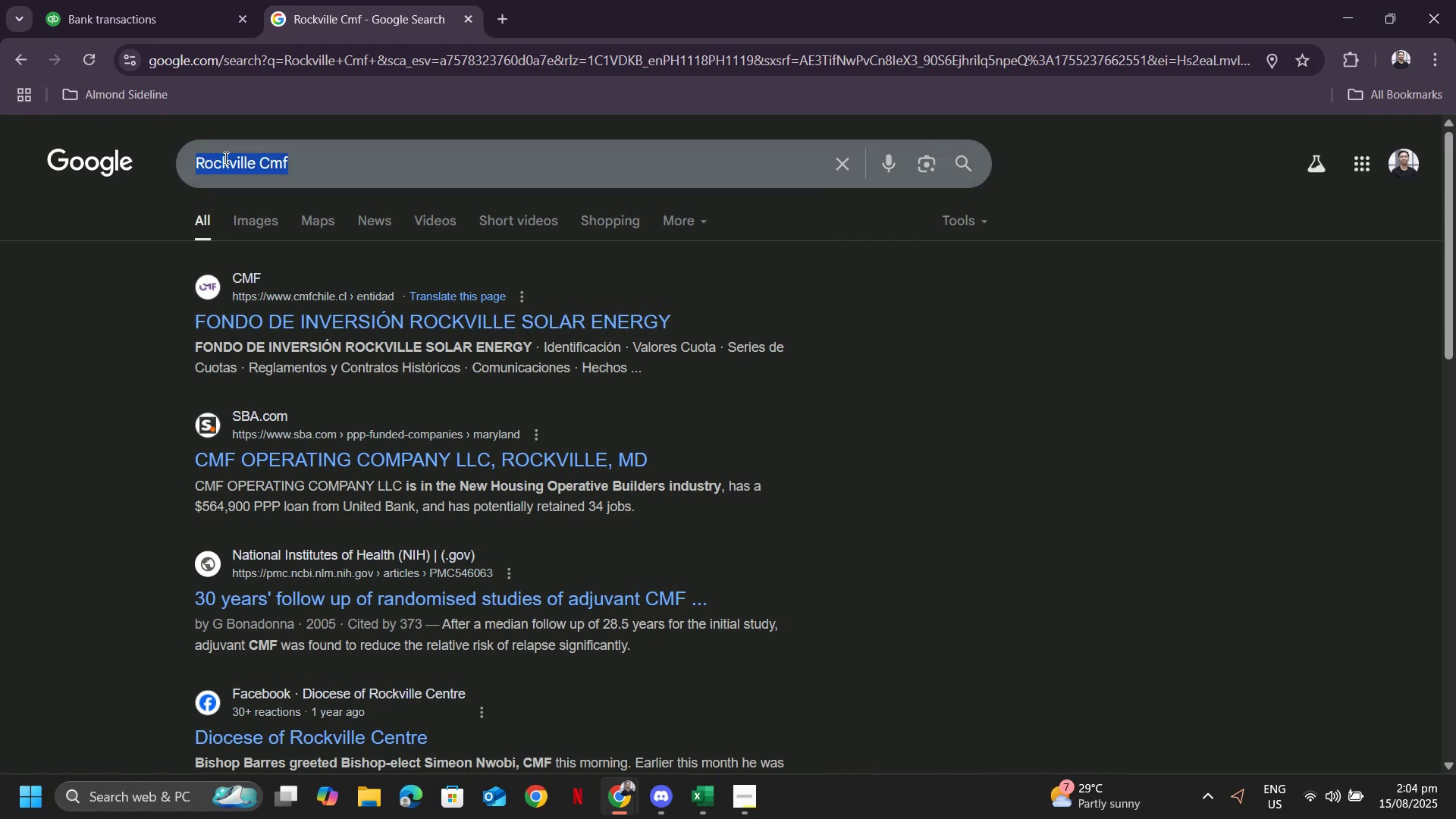 
key(Control+V)
 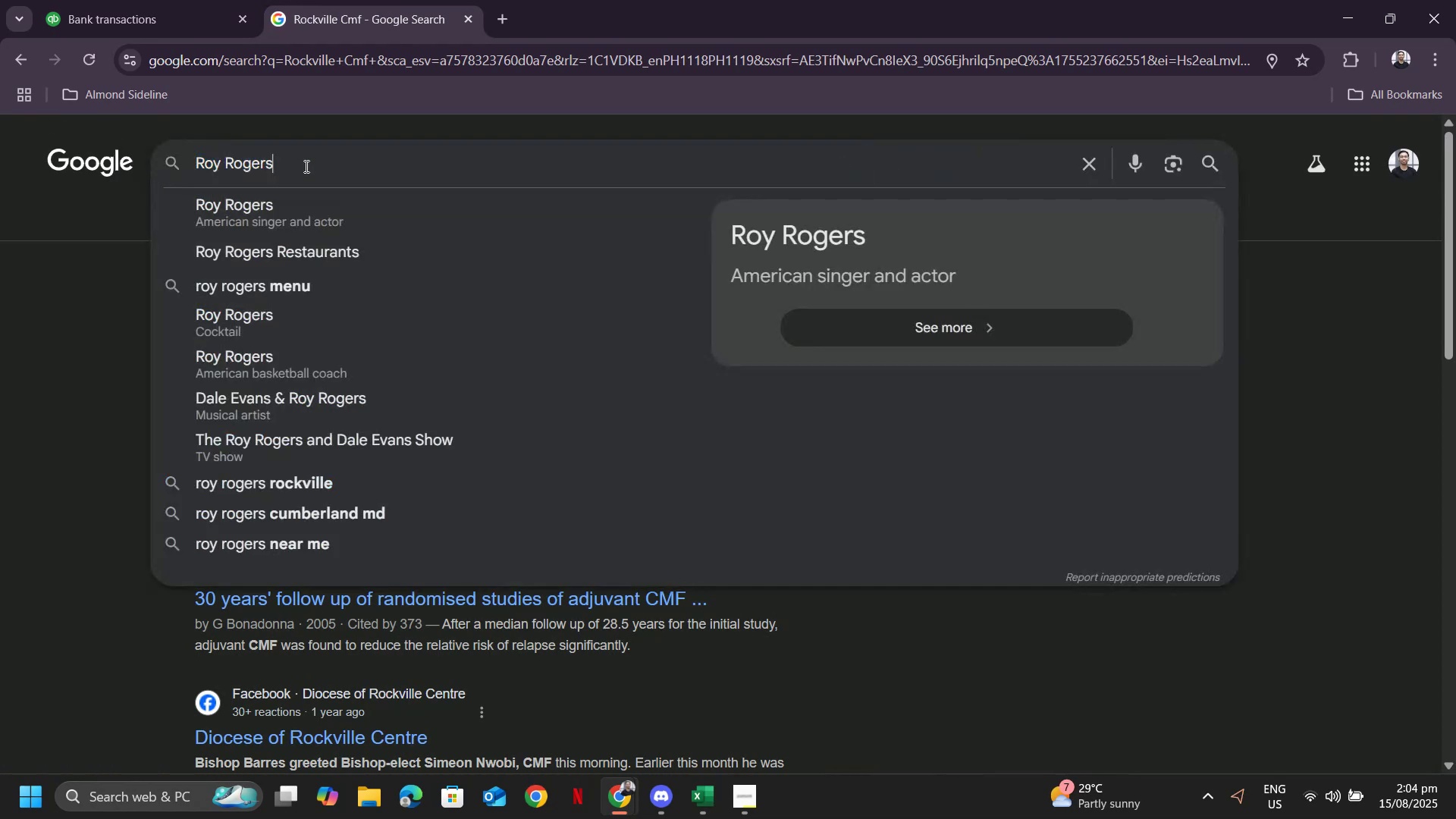 
key(Enter)
 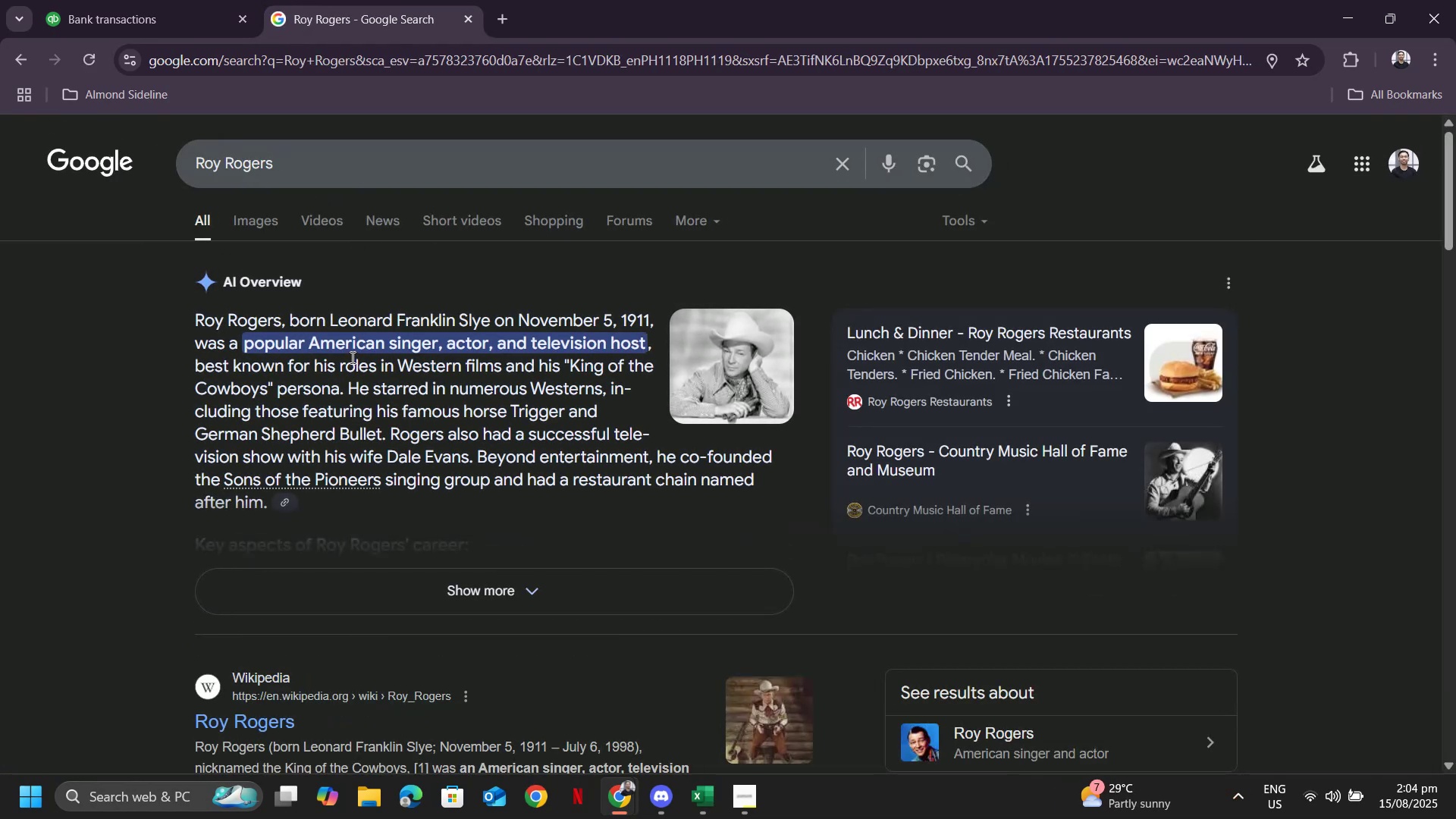 
wait(6.25)
 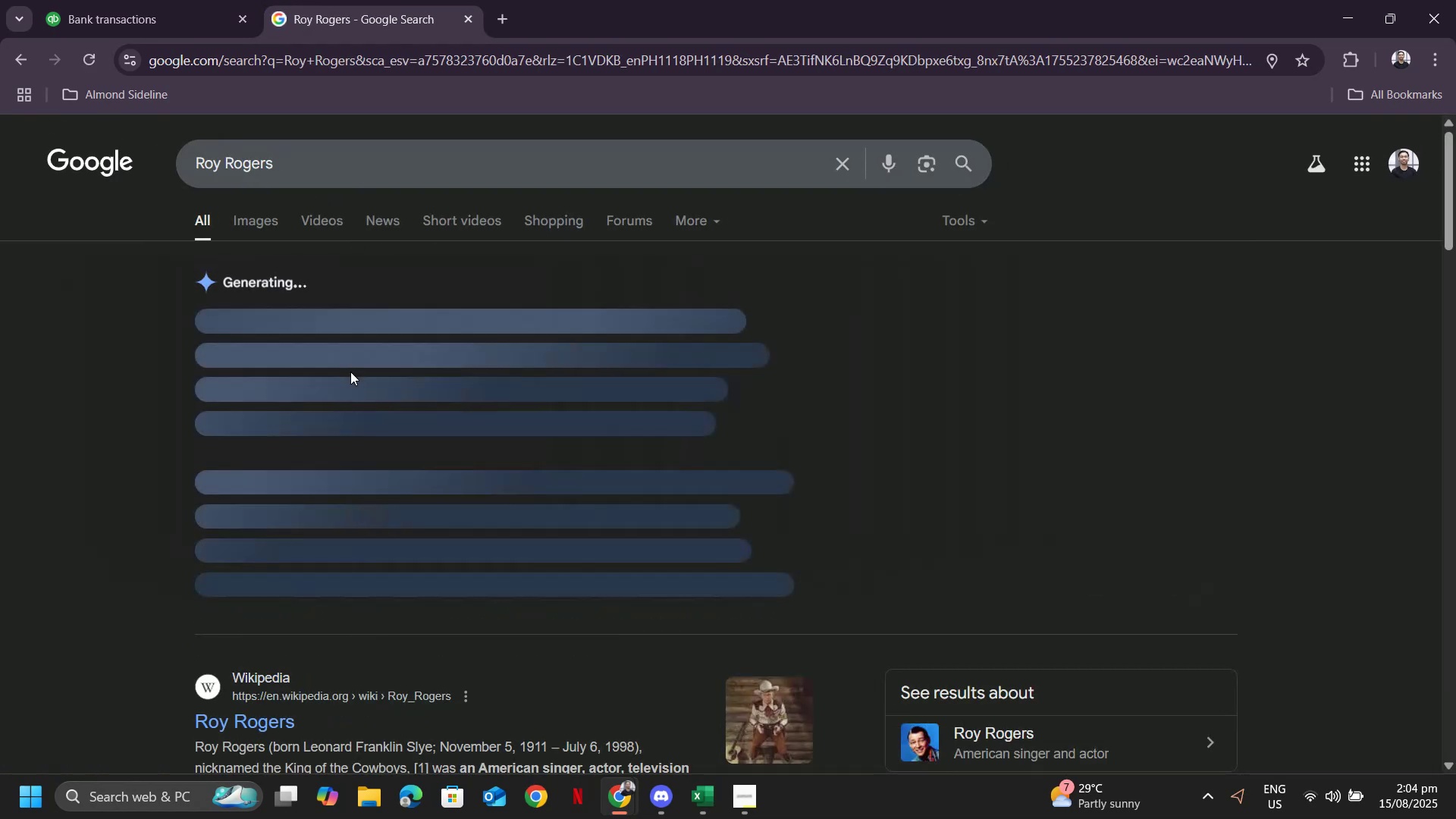 
left_click([106, 0])
 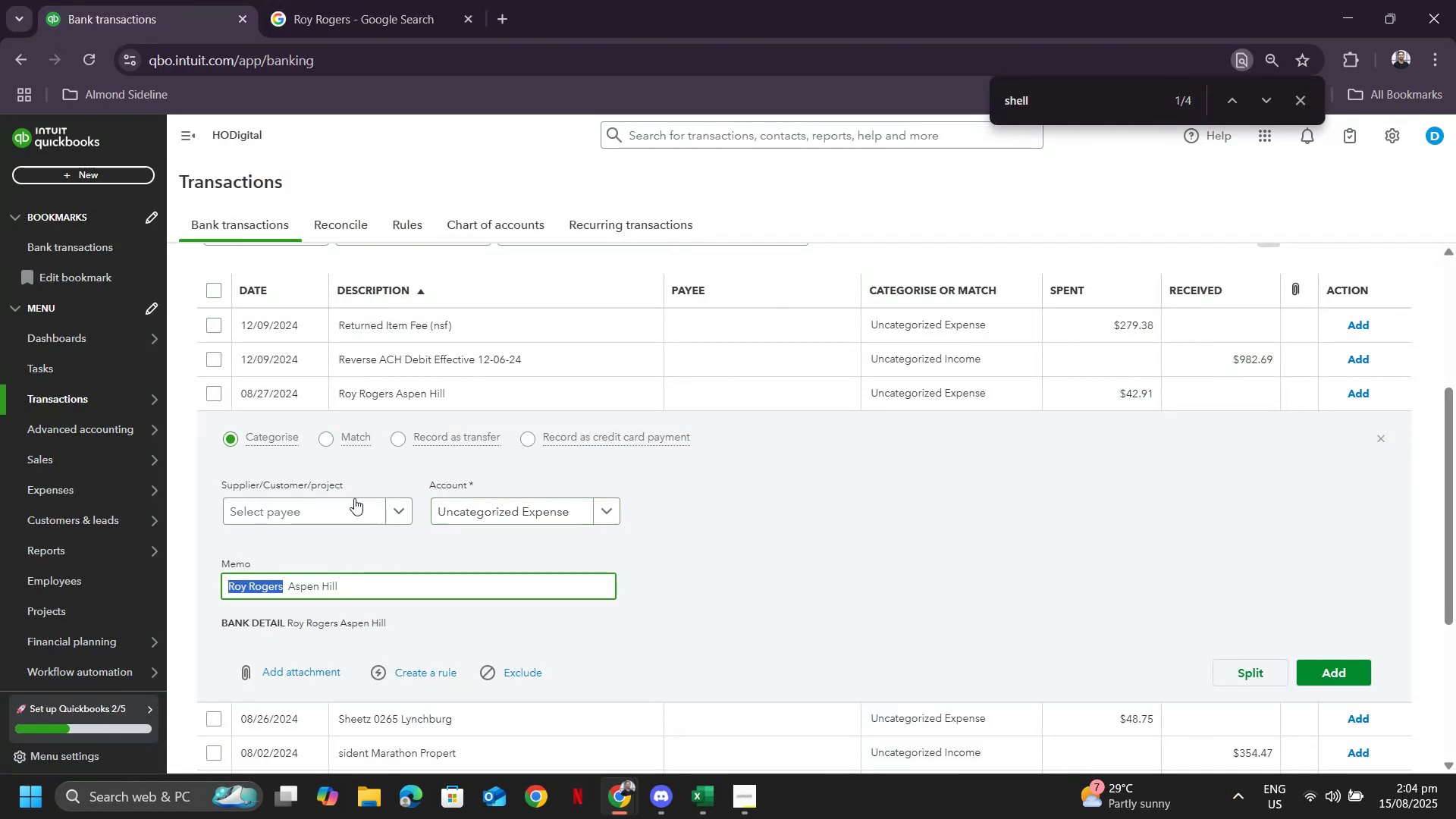 
key(Control+ControlLeft)
 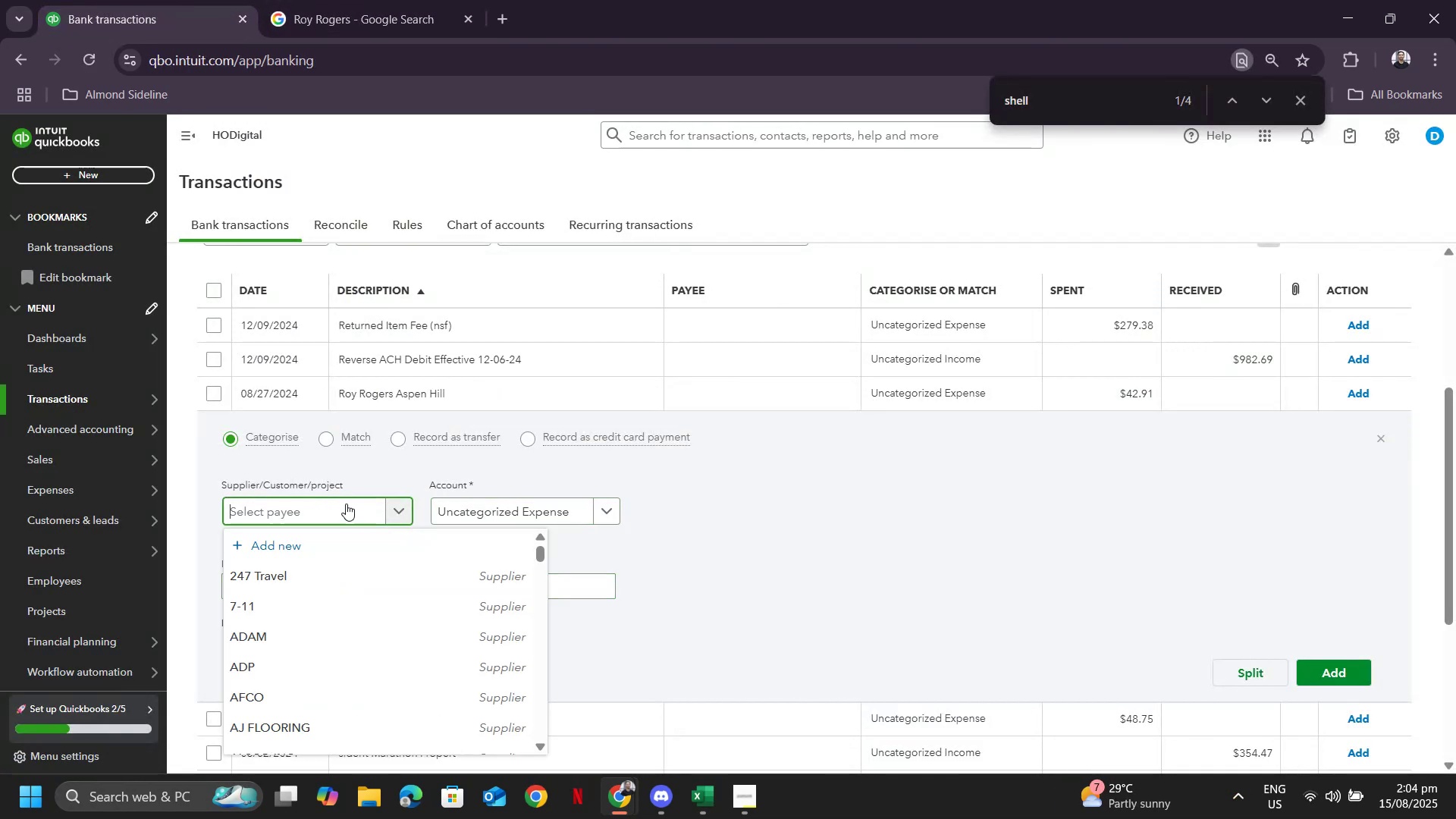 
key(Control+V)
 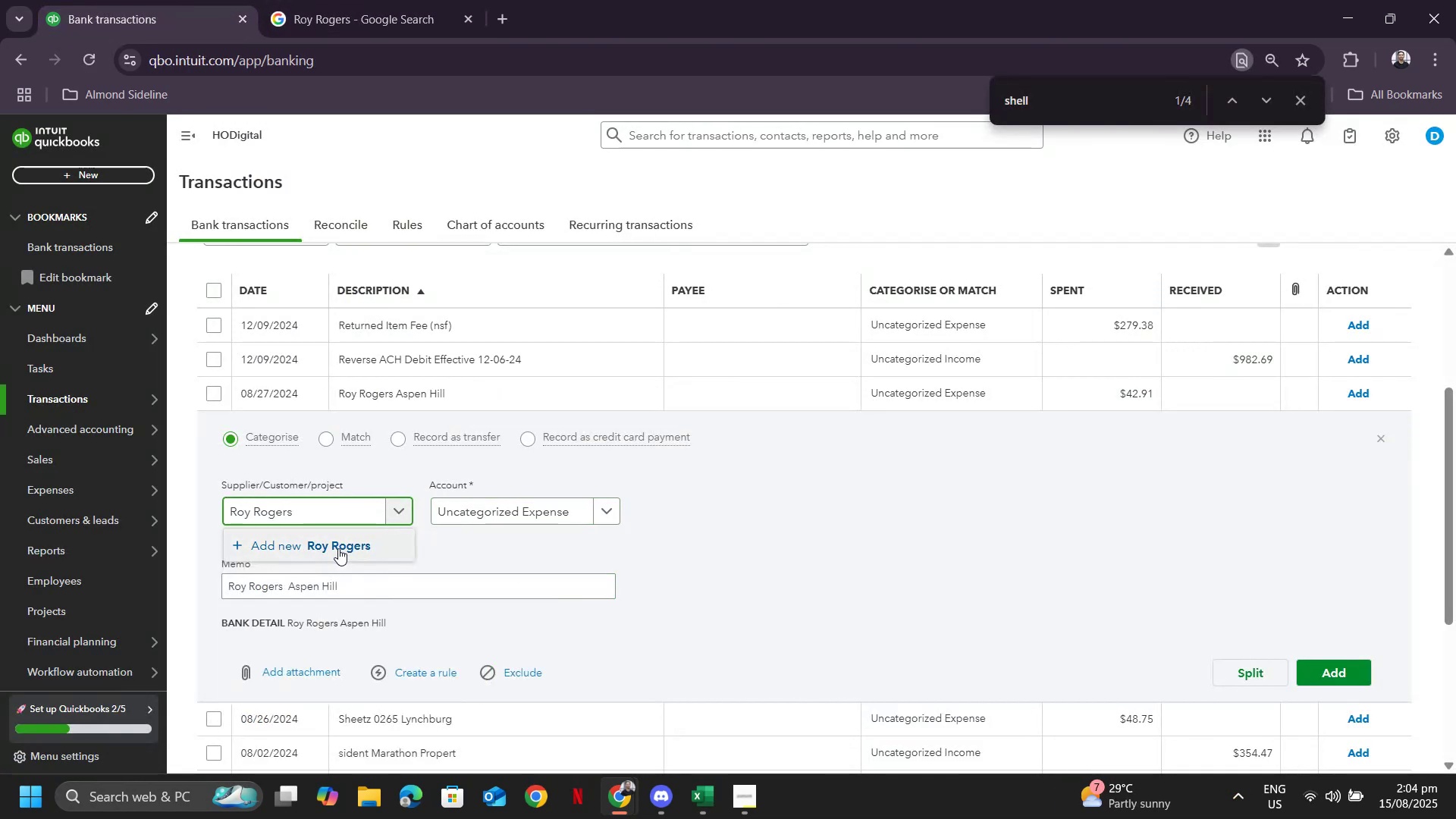 
left_click([338, 548])
 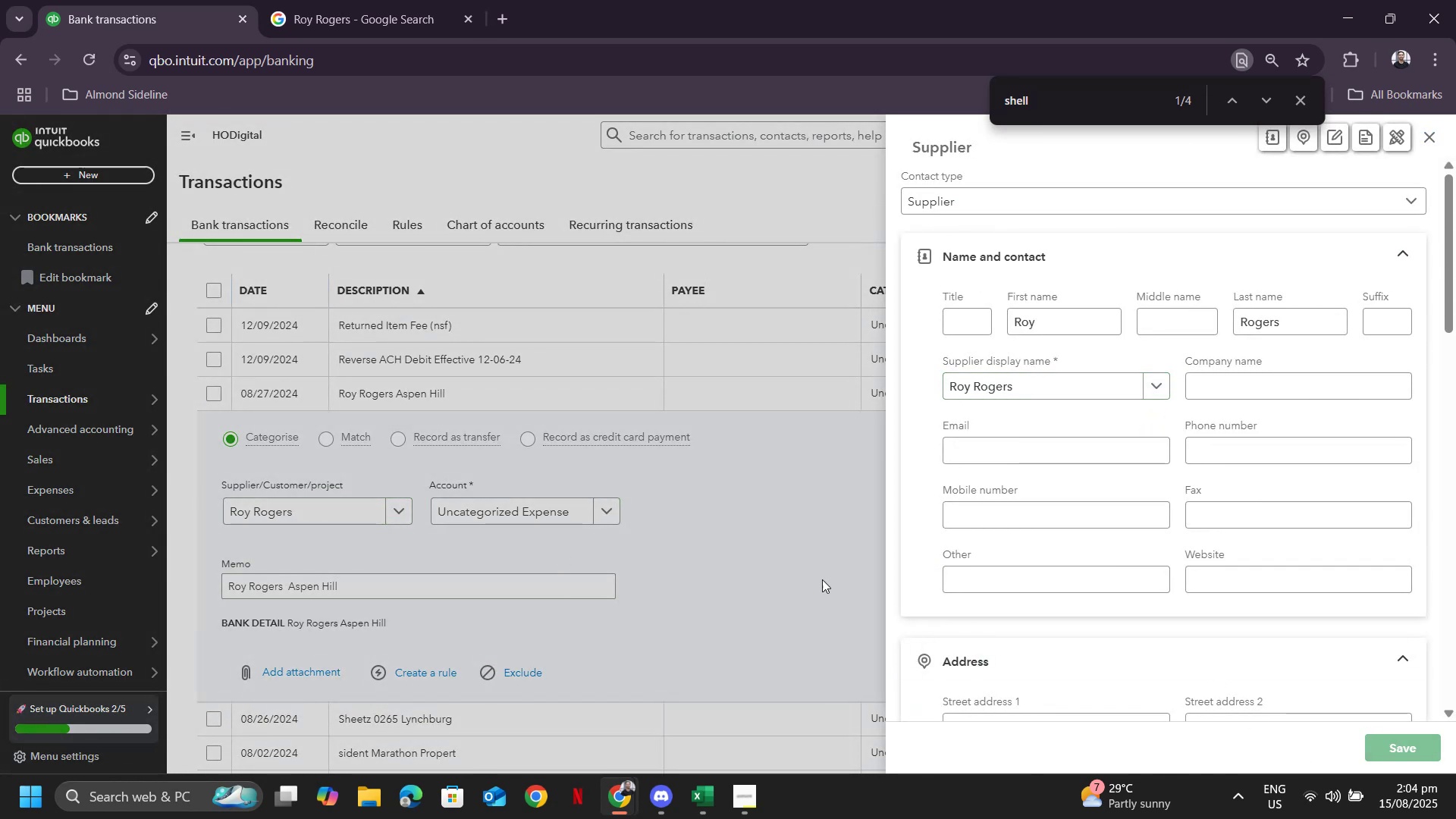 
left_click([565, 507])
 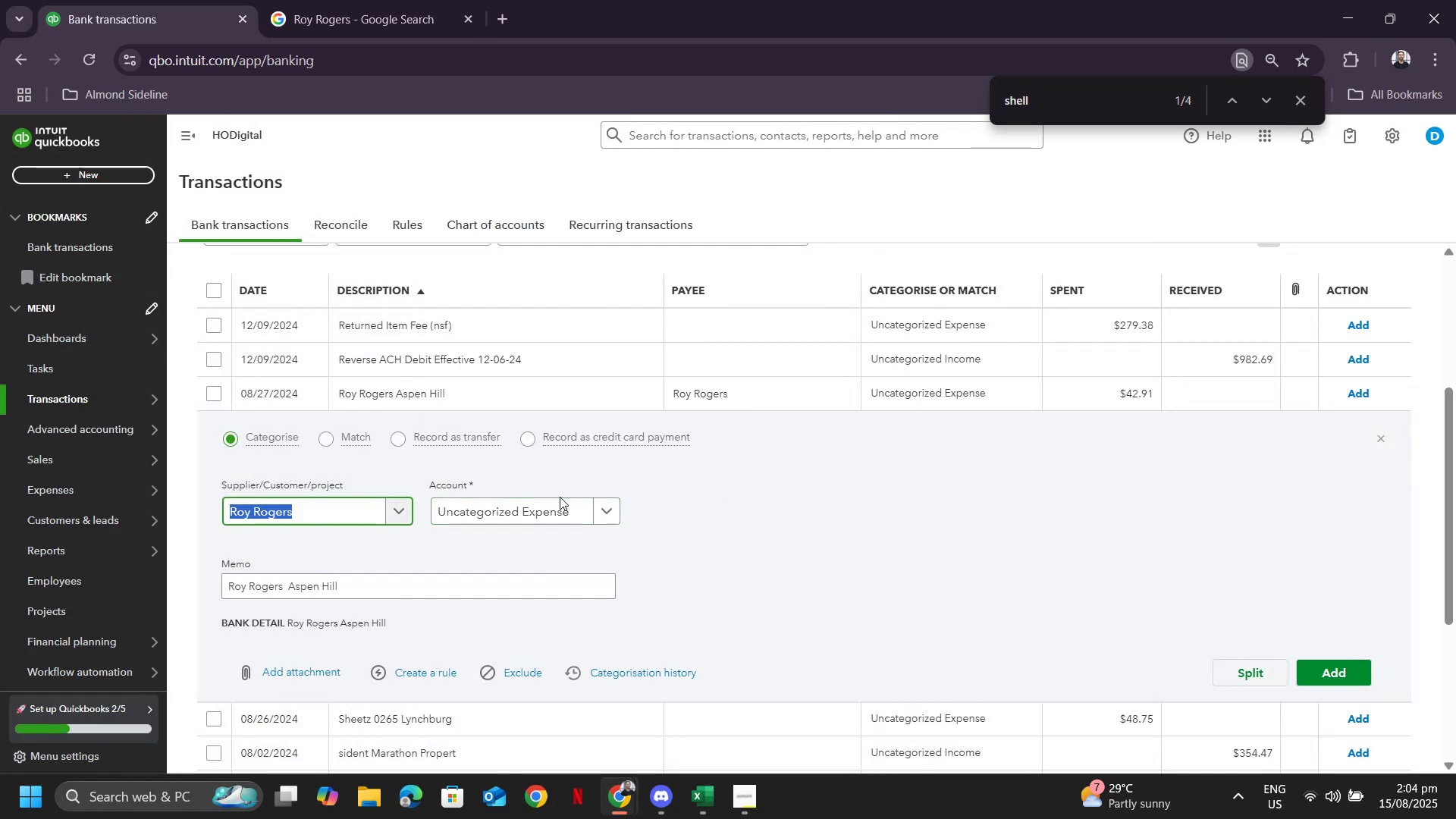 
left_click([554, 507])
 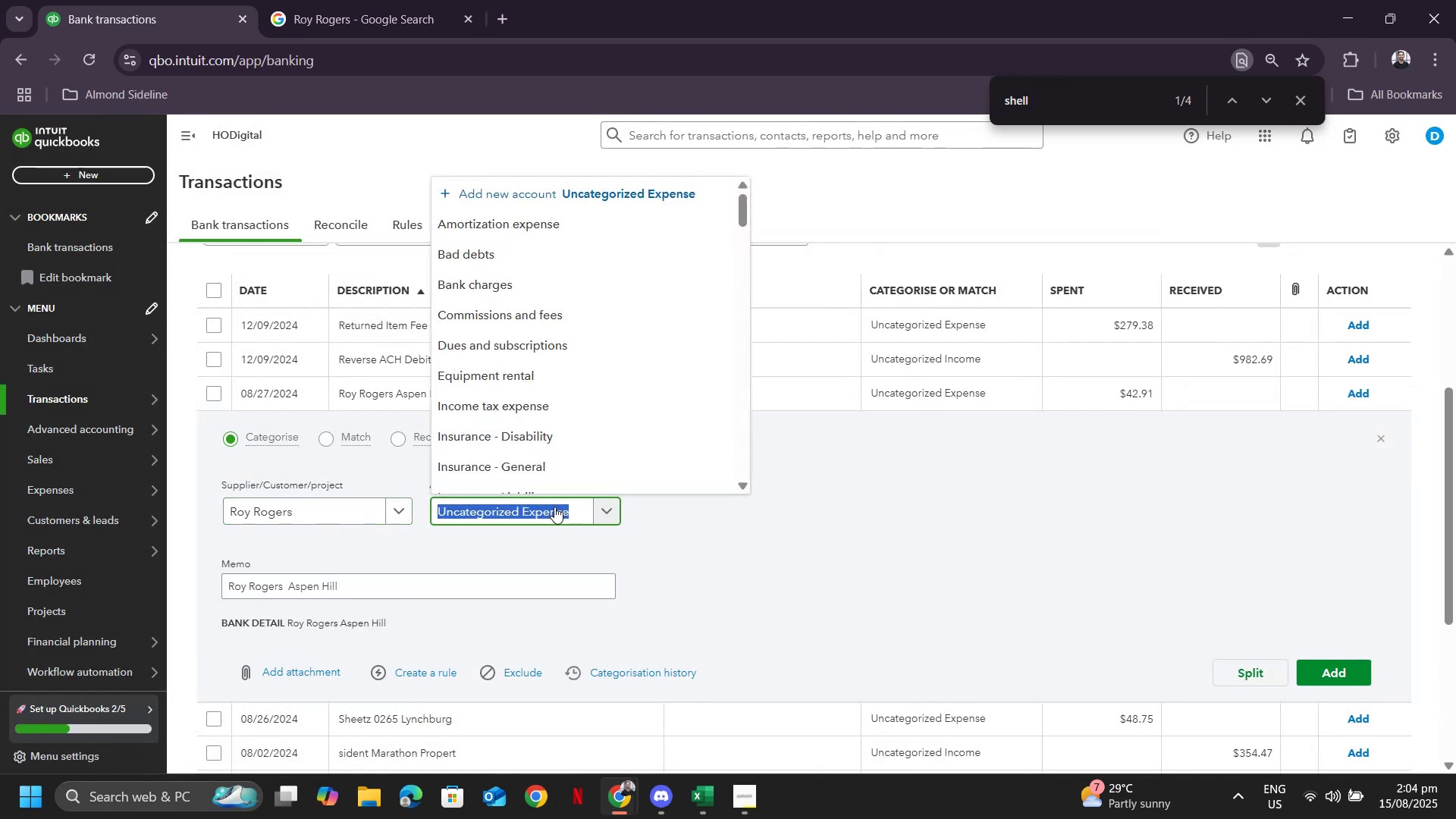 
type(meal)
 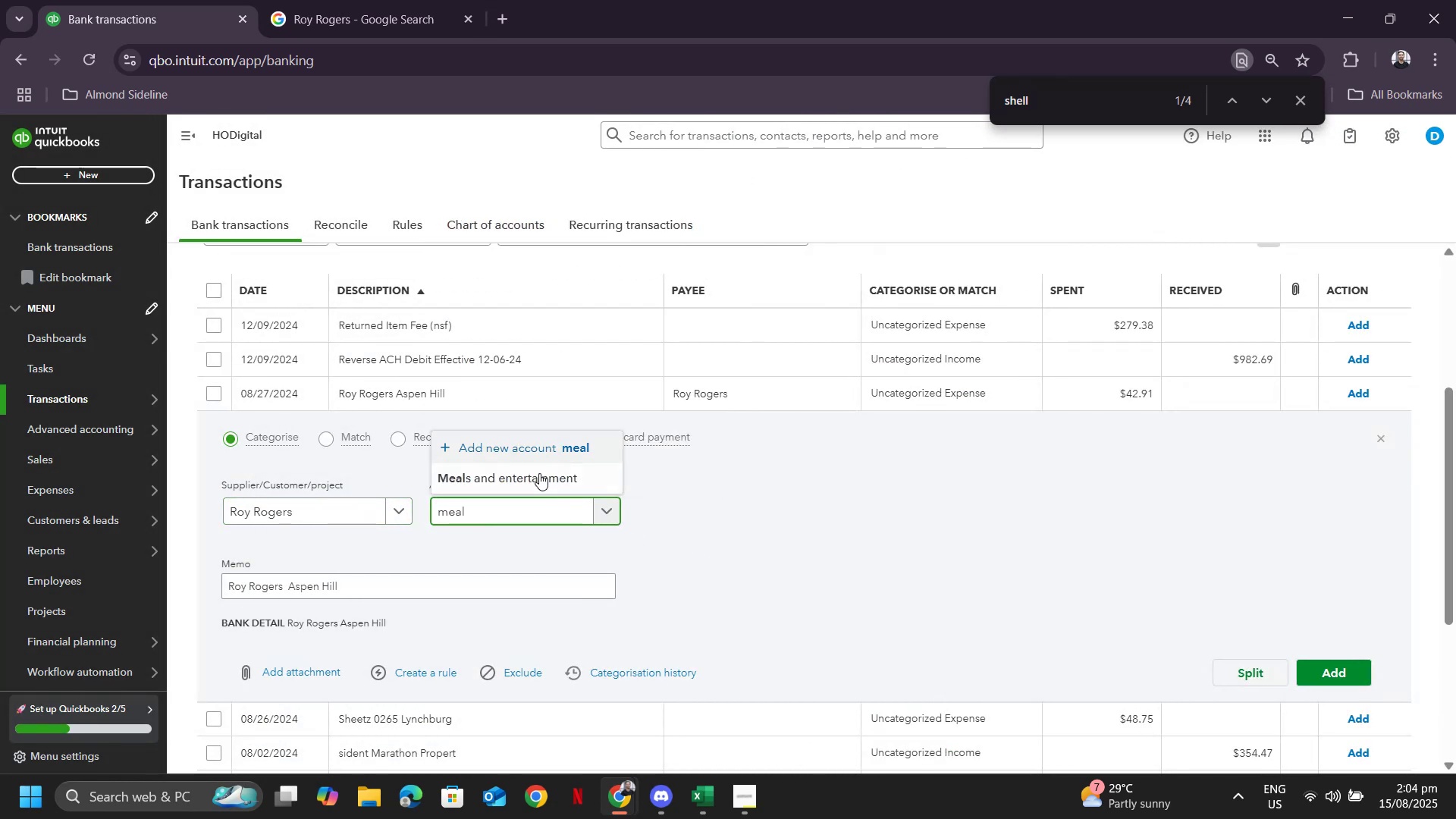 
left_click([539, 474])
 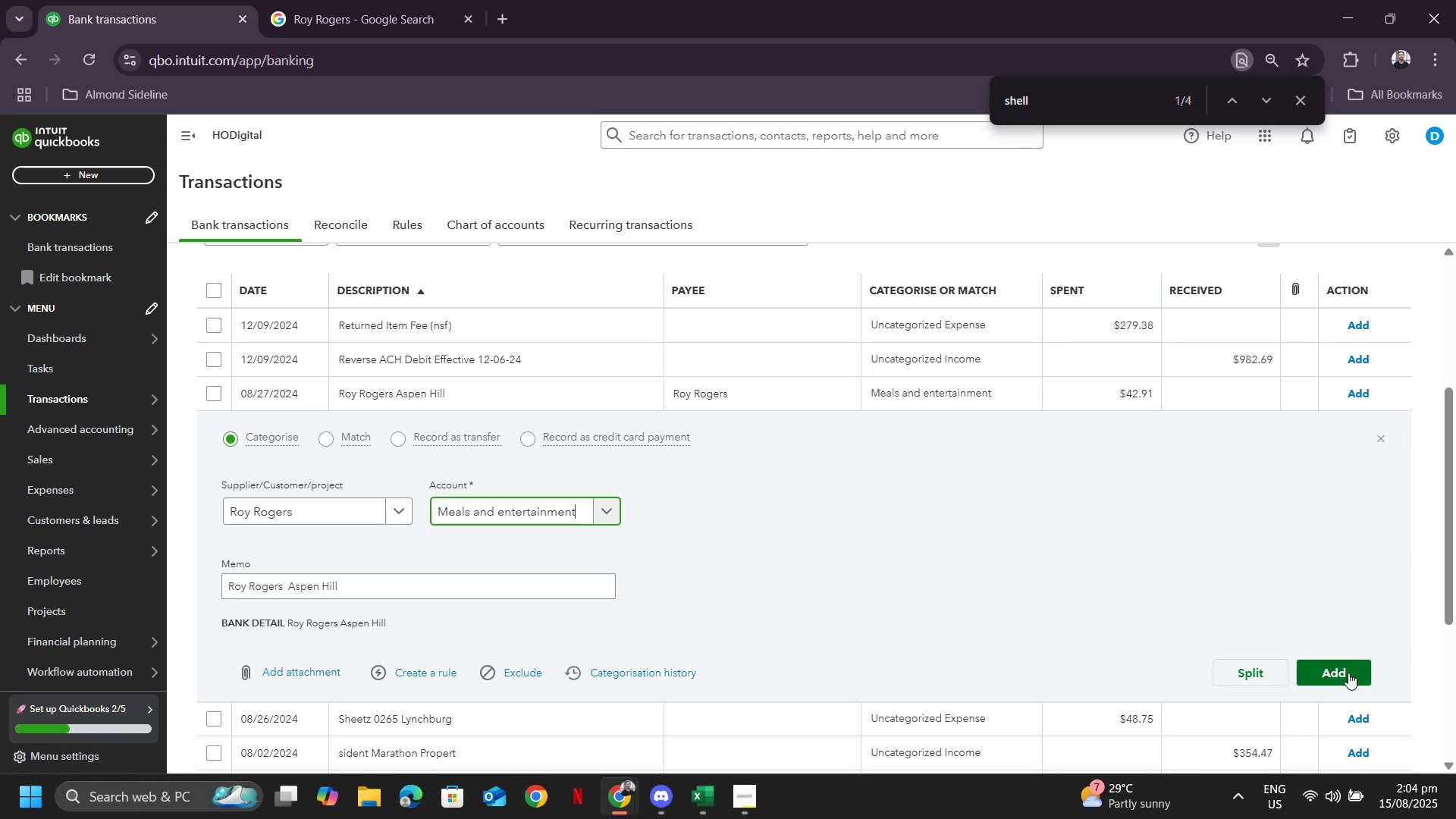 
left_click([1348, 672])
 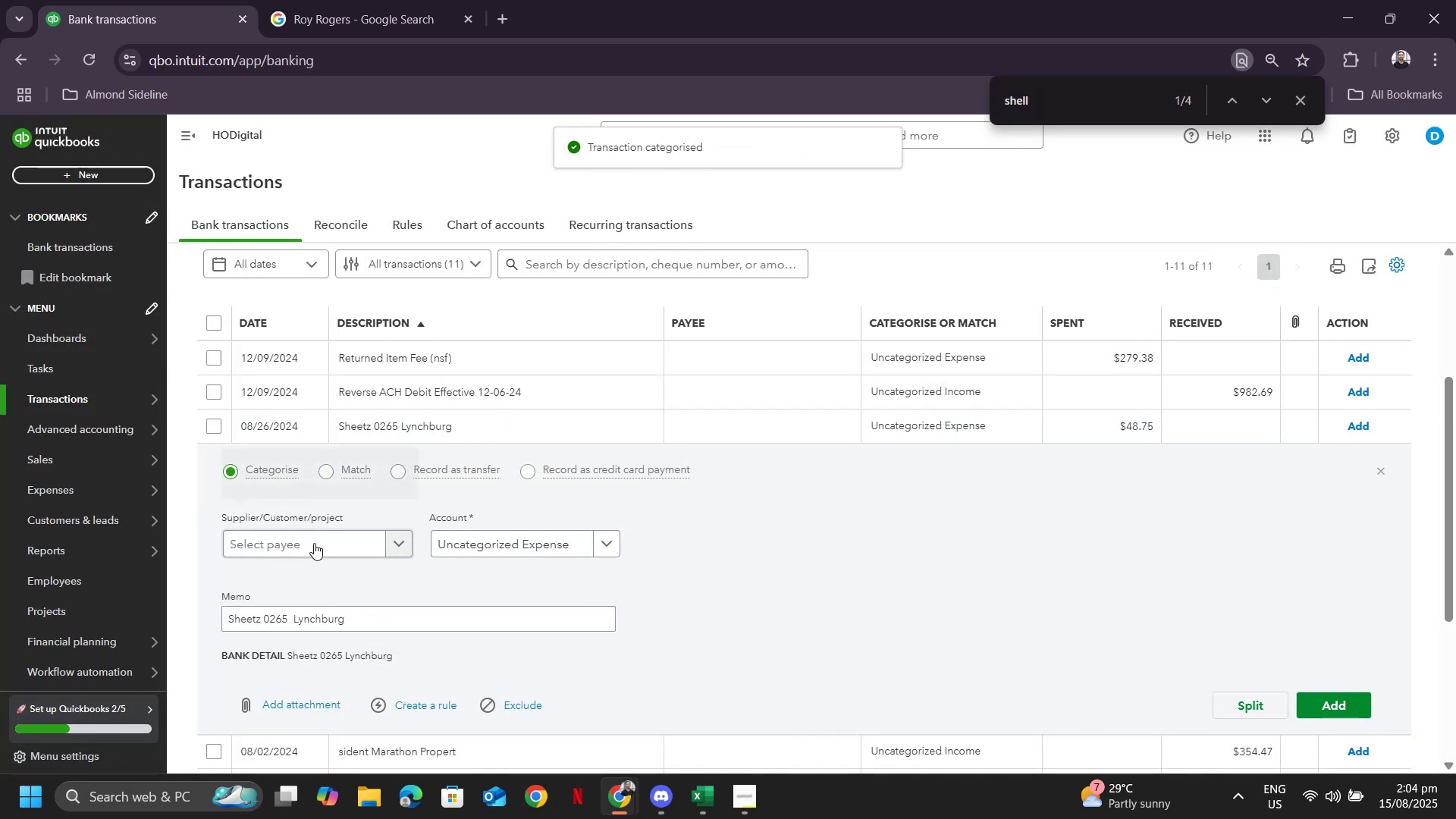 
left_click_drag(start_coordinate=[262, 621], to_coordinate=[212, 613])
 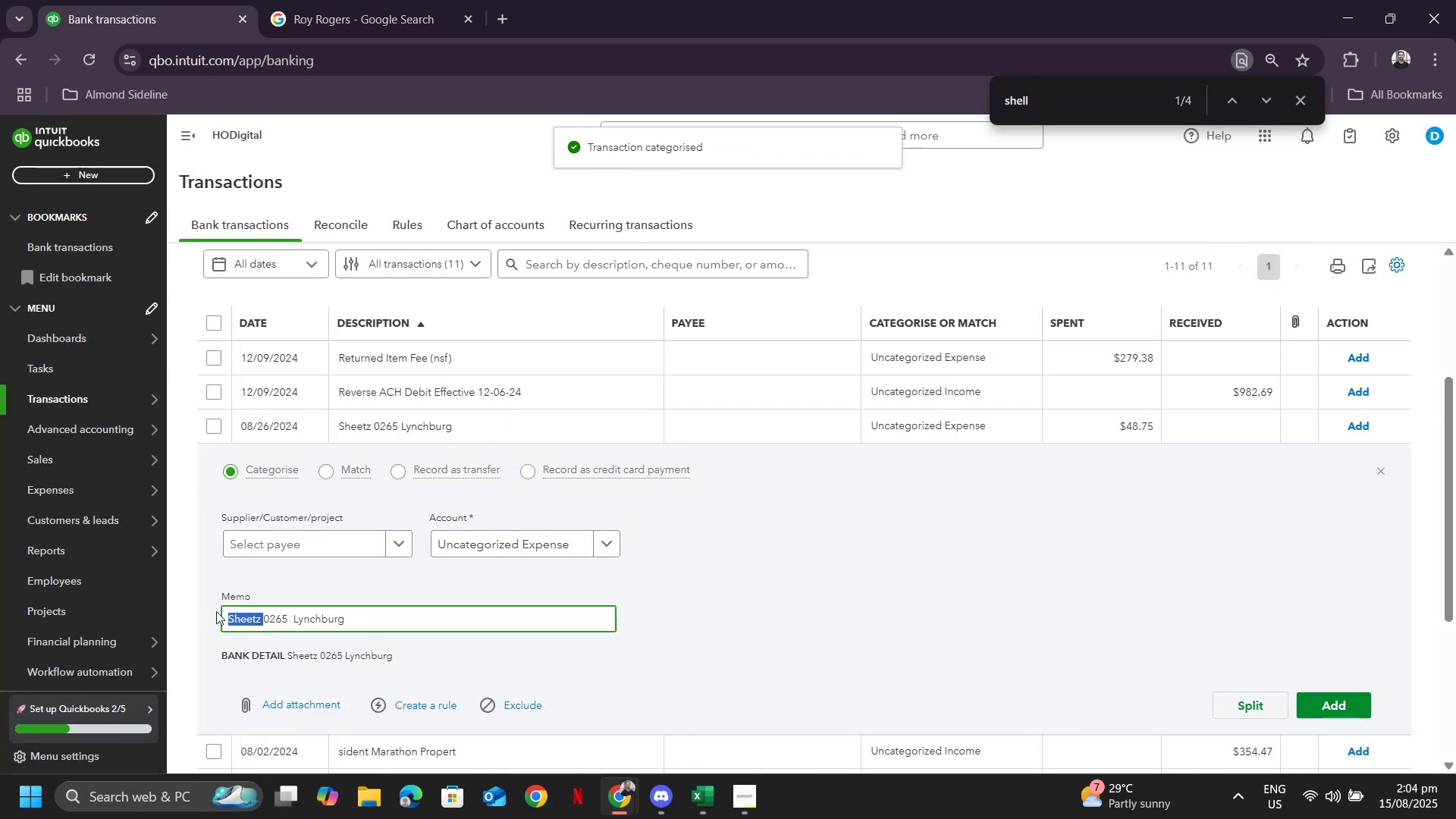 
key(Control+ControlLeft)
 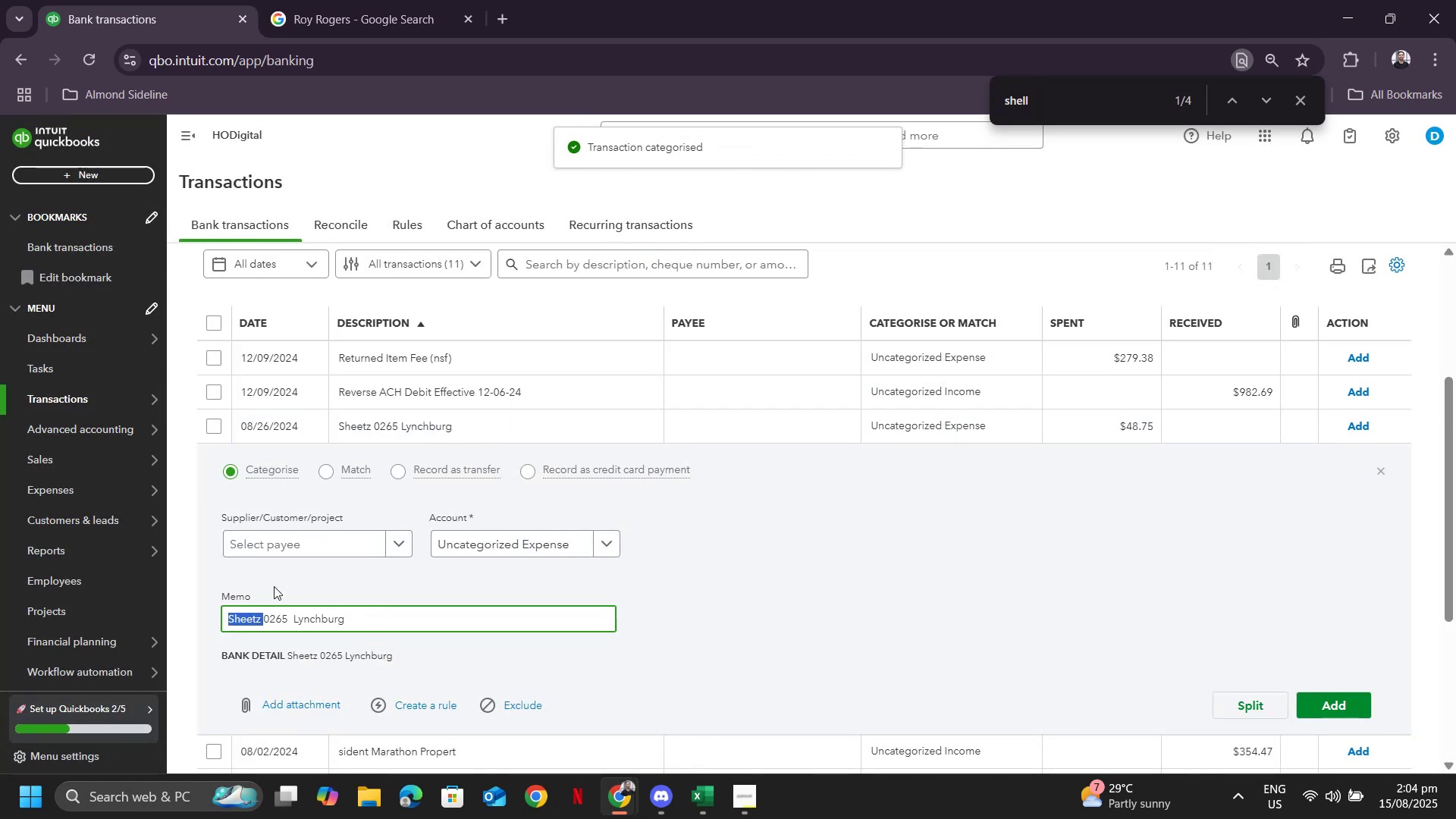 
key(Control+C)
 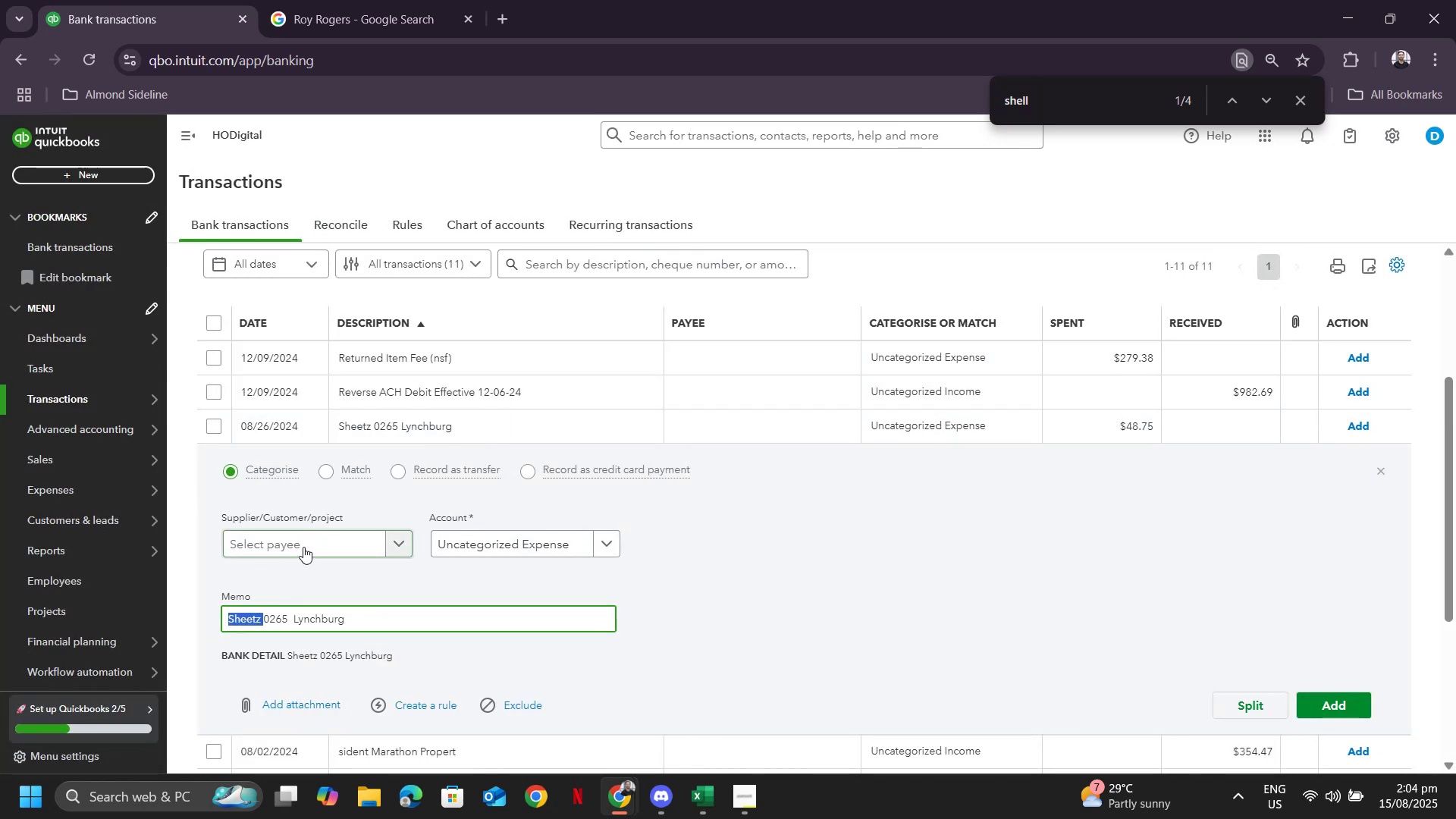 
left_click([306, 542])
 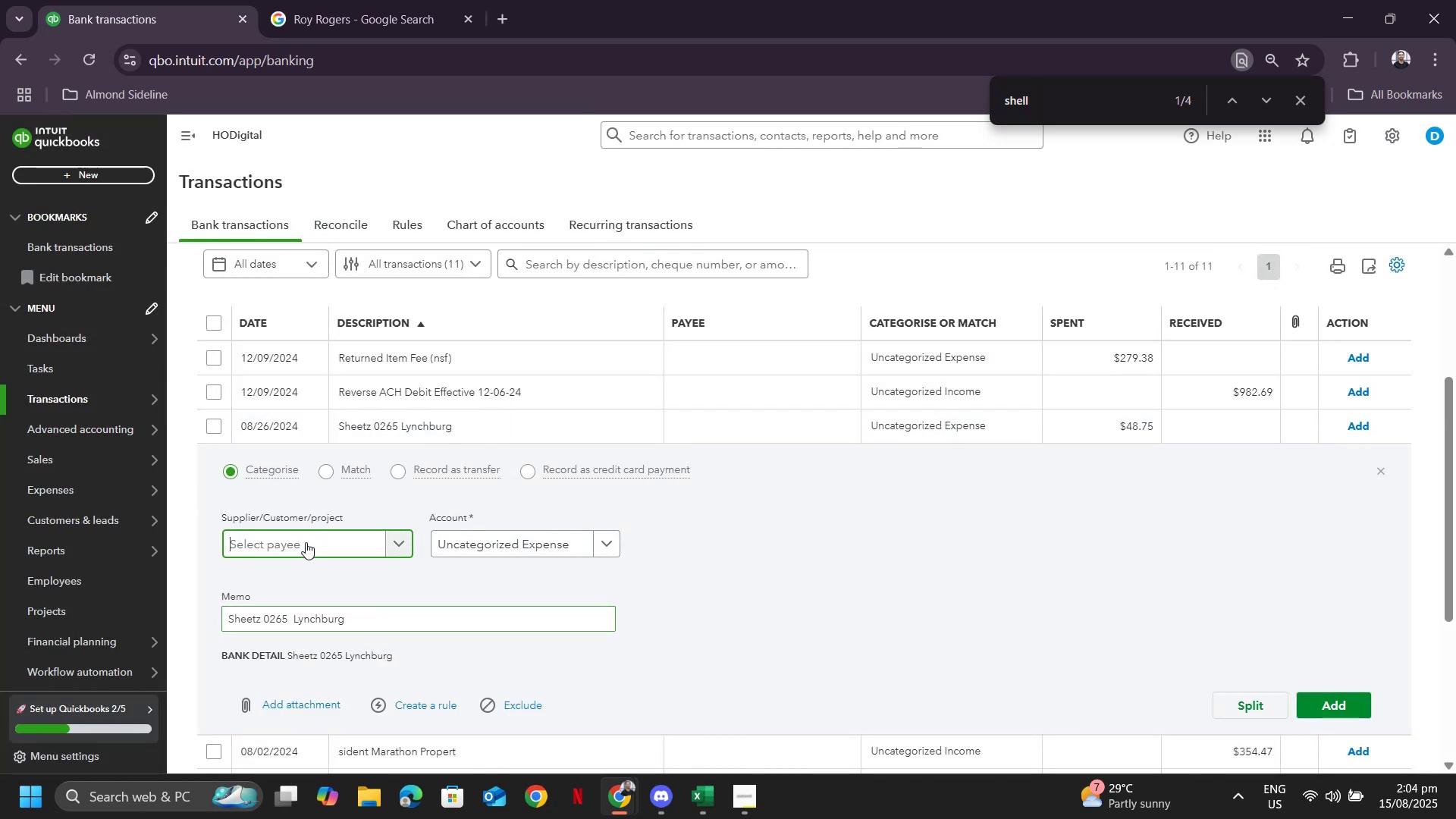 
key(Control+ControlLeft)
 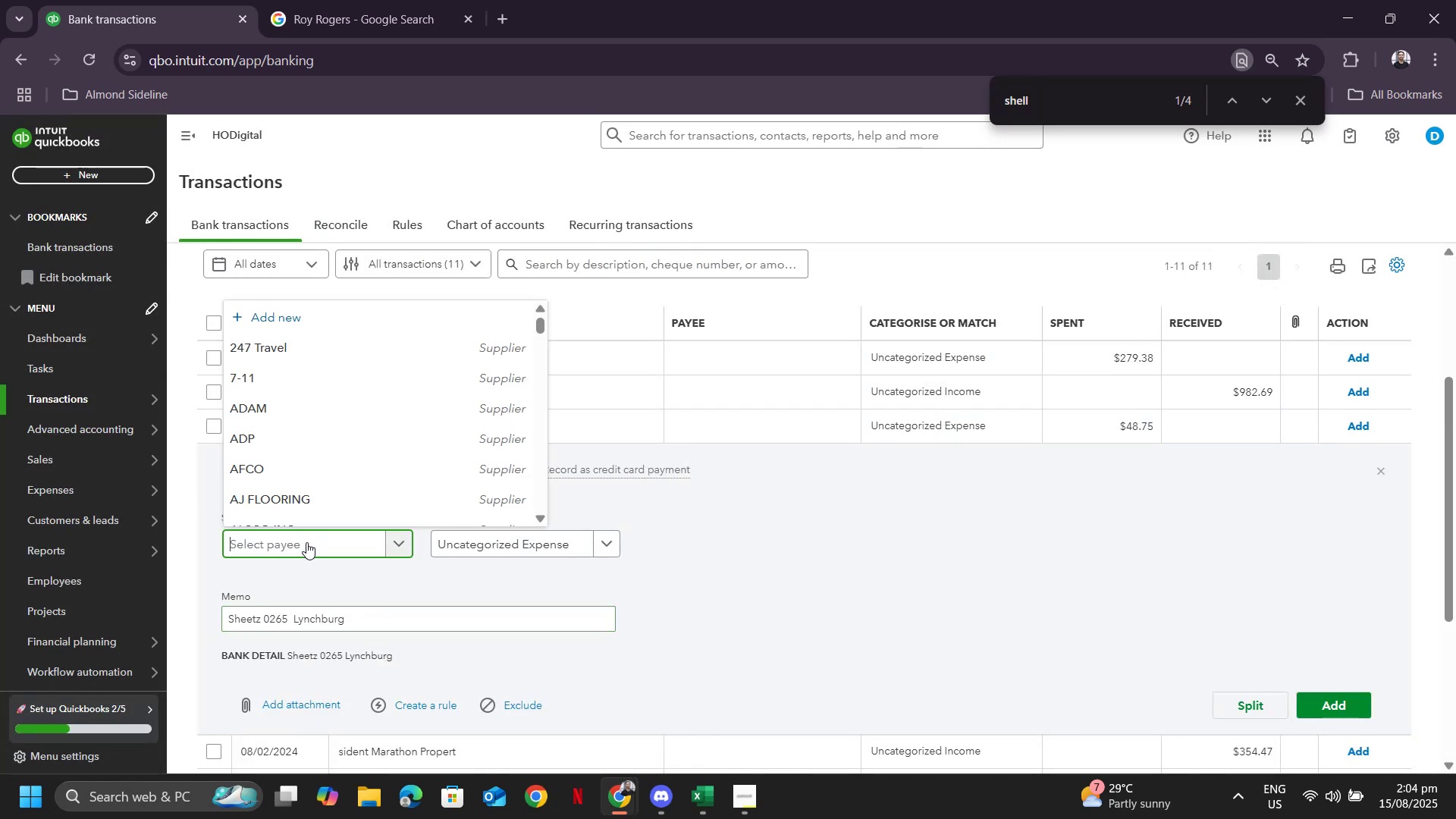 
key(Control+V)
 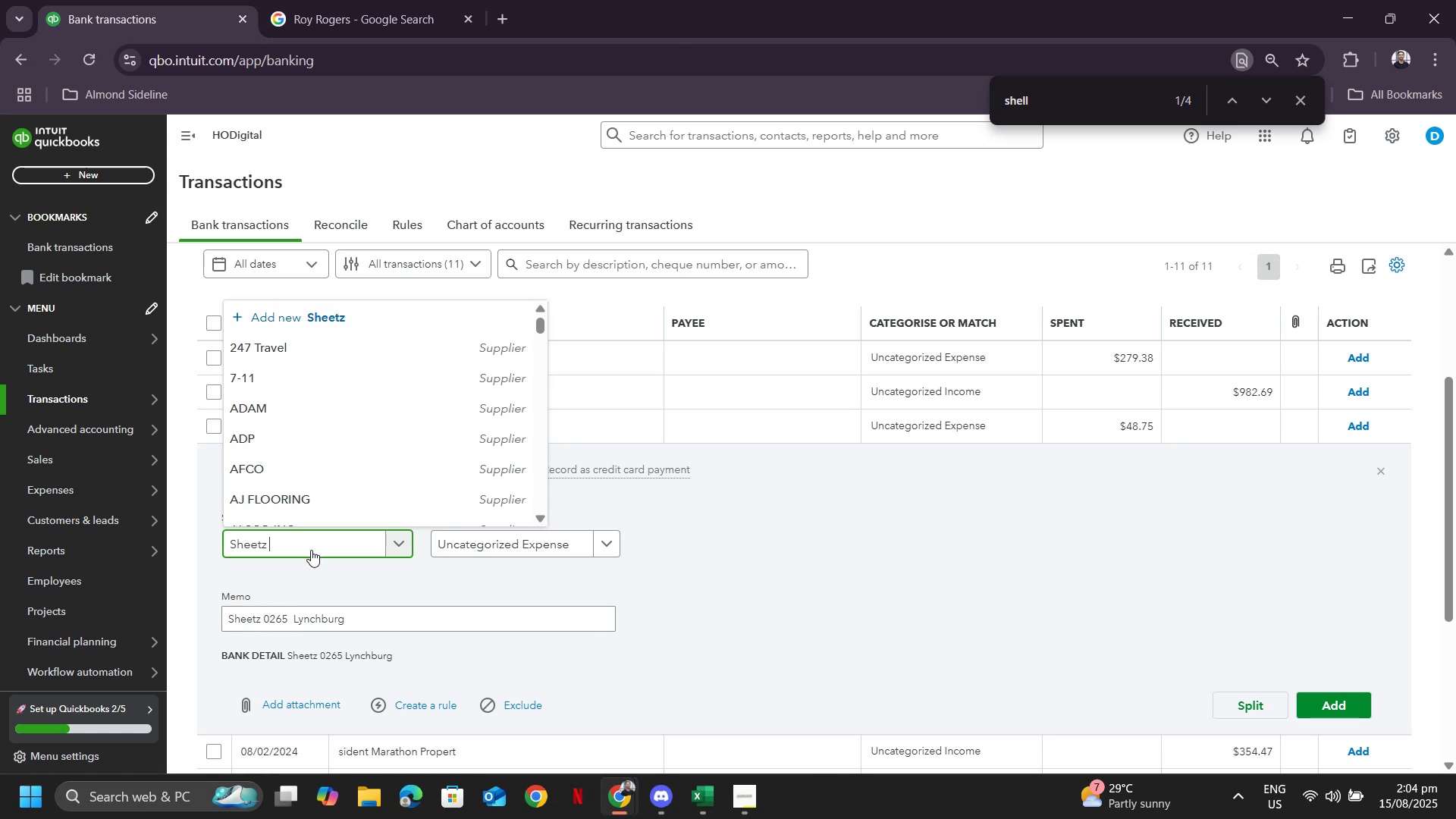 
key(Backspace)
 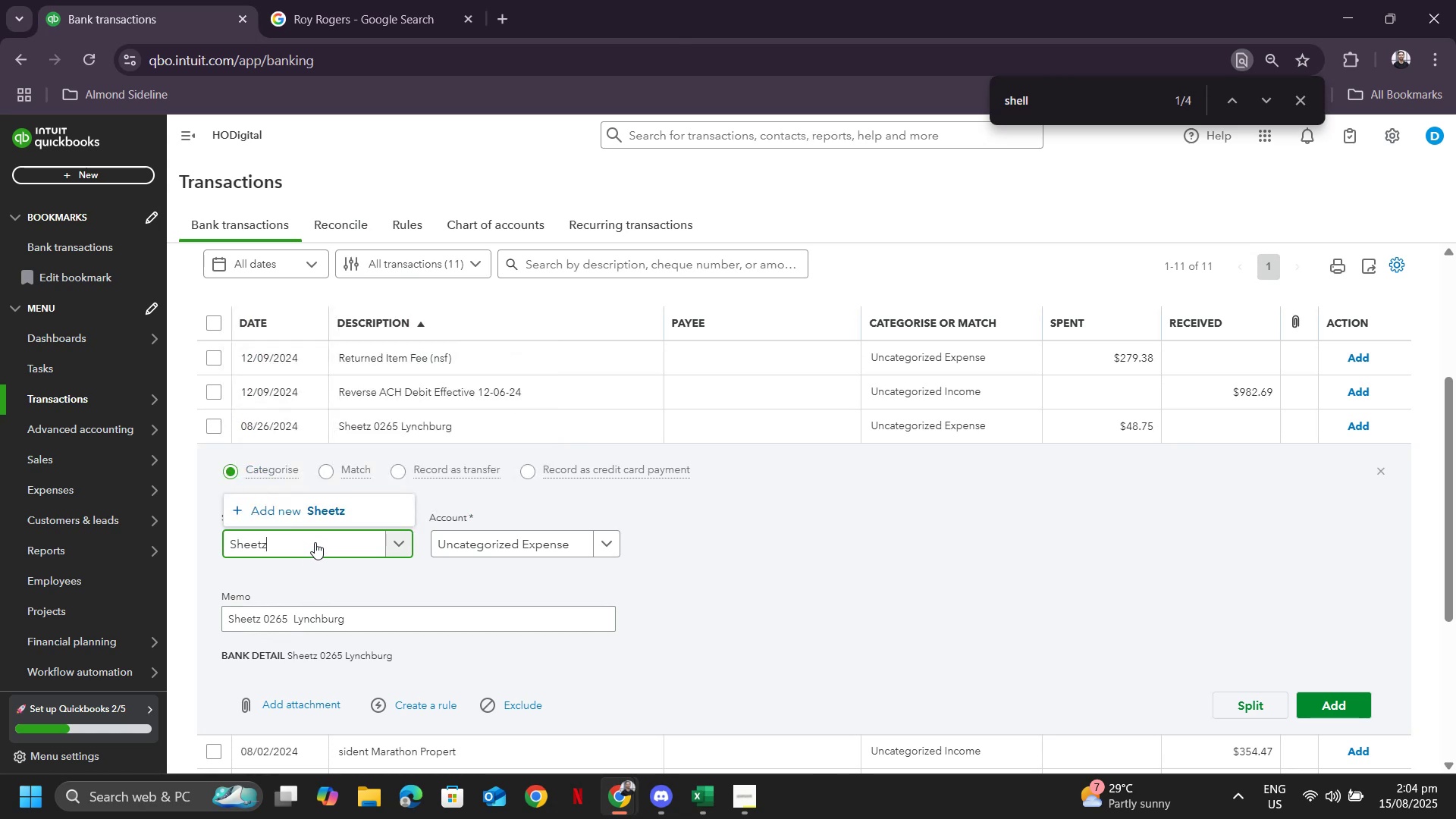 
left_click([327, 513])
 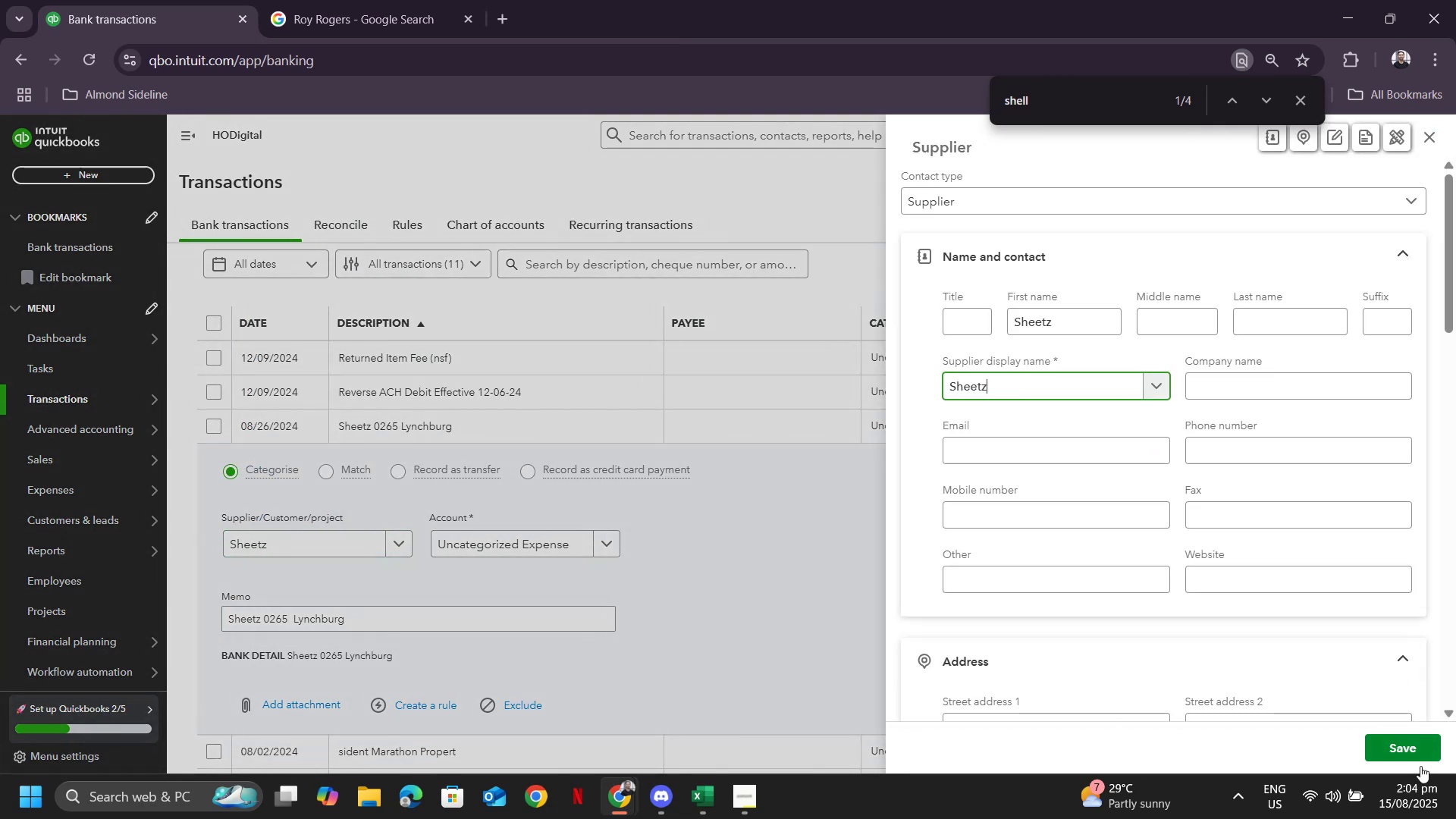 
left_click([1418, 742])
 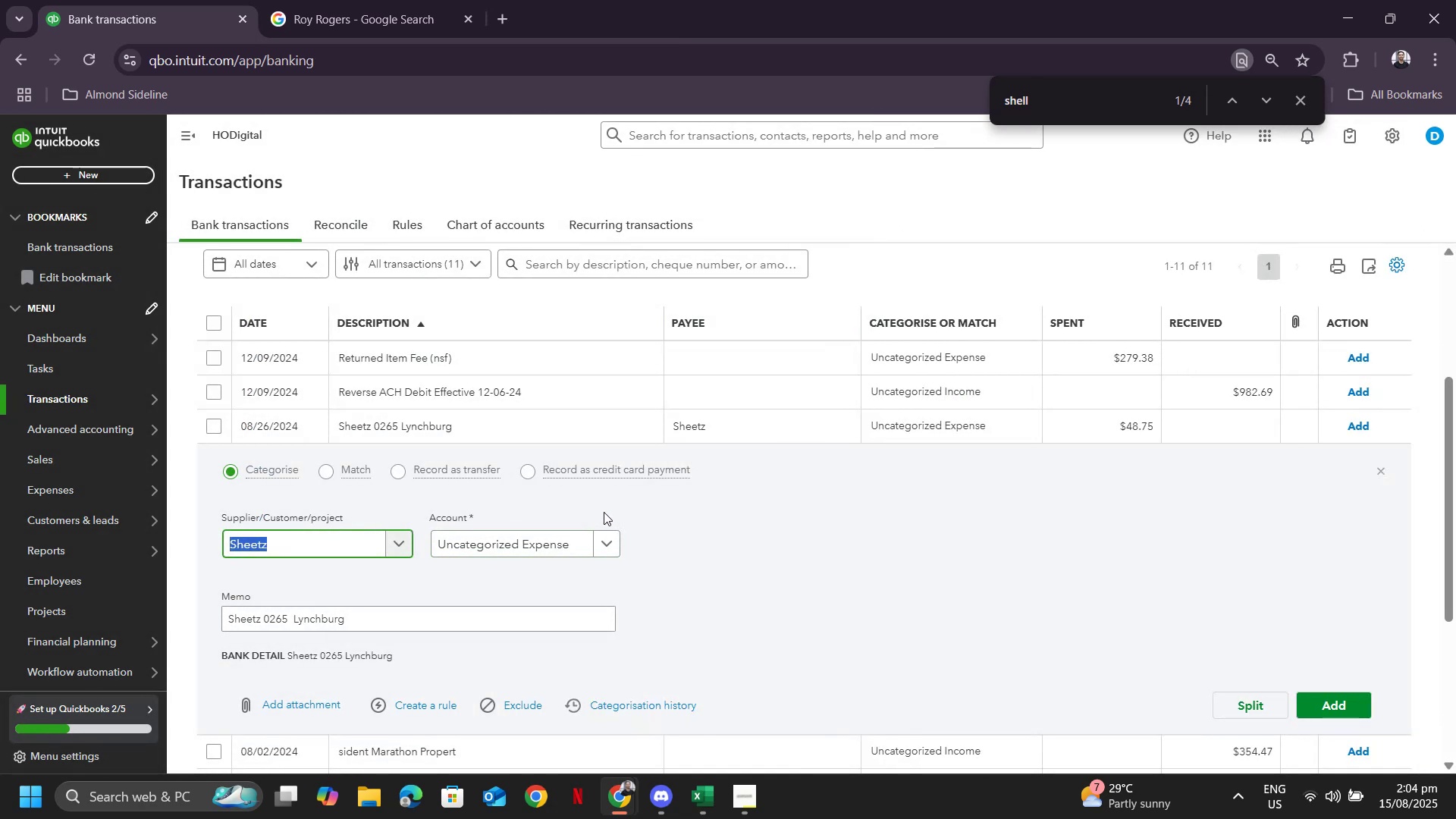 
left_click([585, 544])
 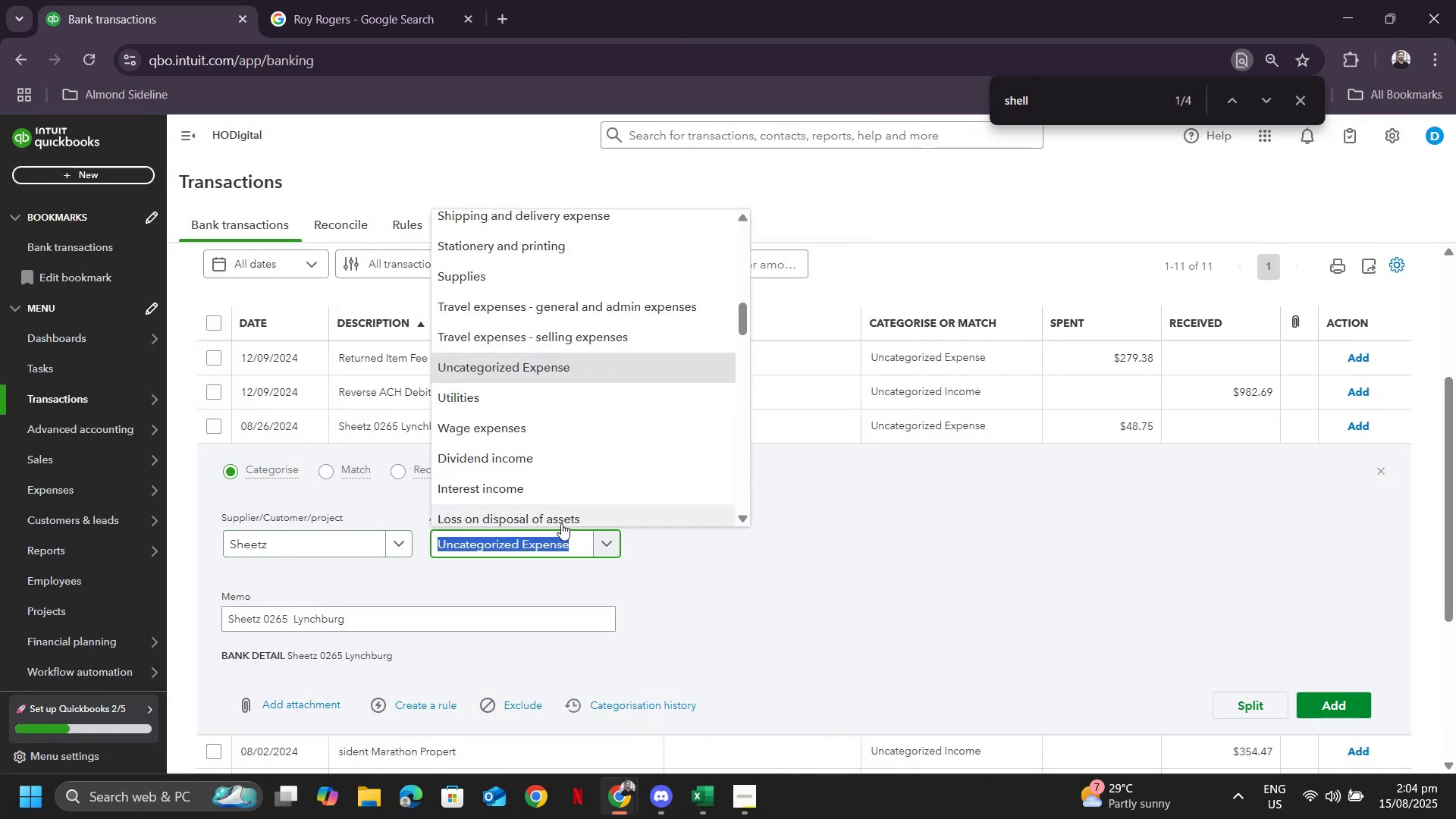 
type(genera)
 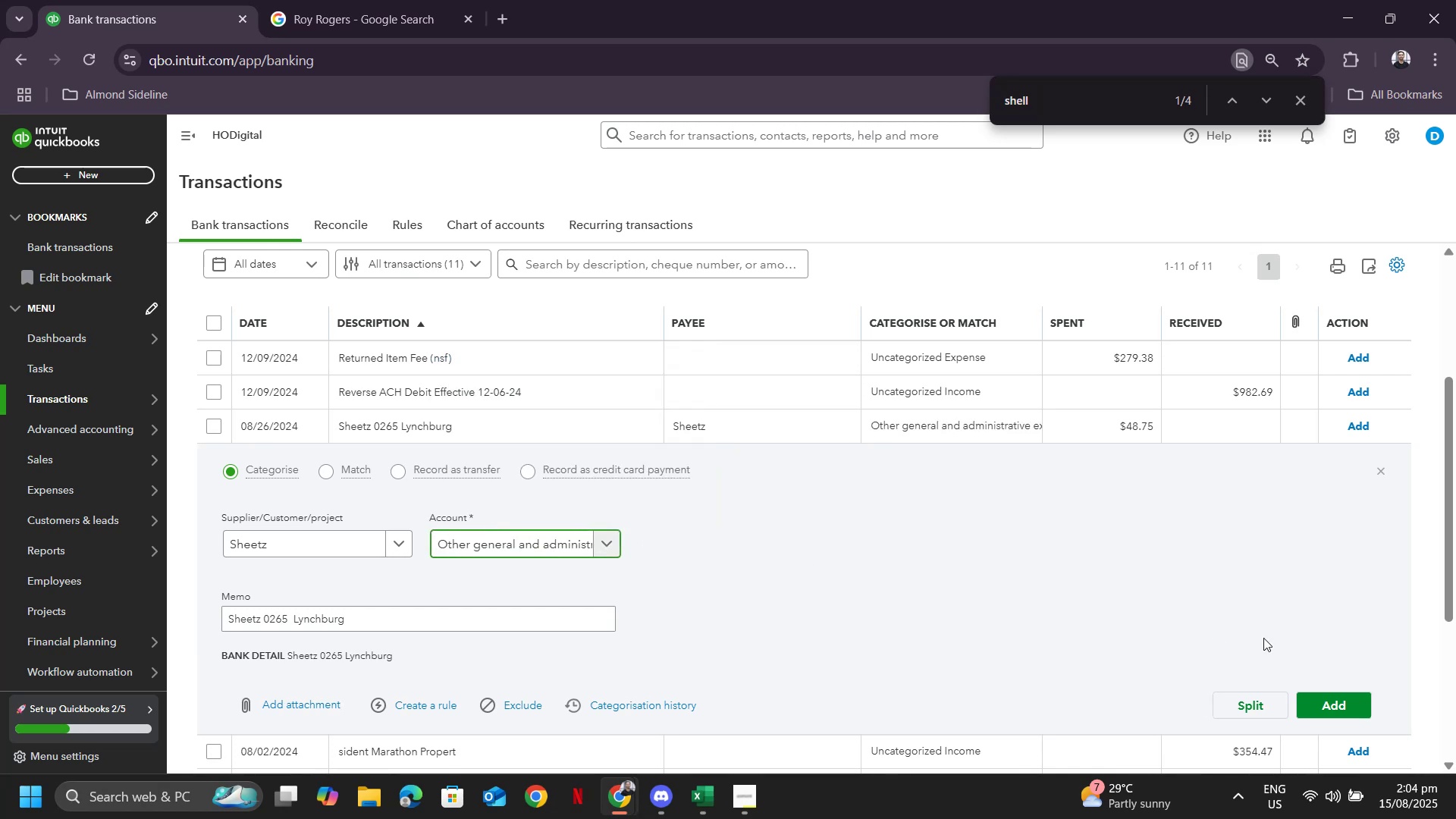 
left_click([1335, 708])
 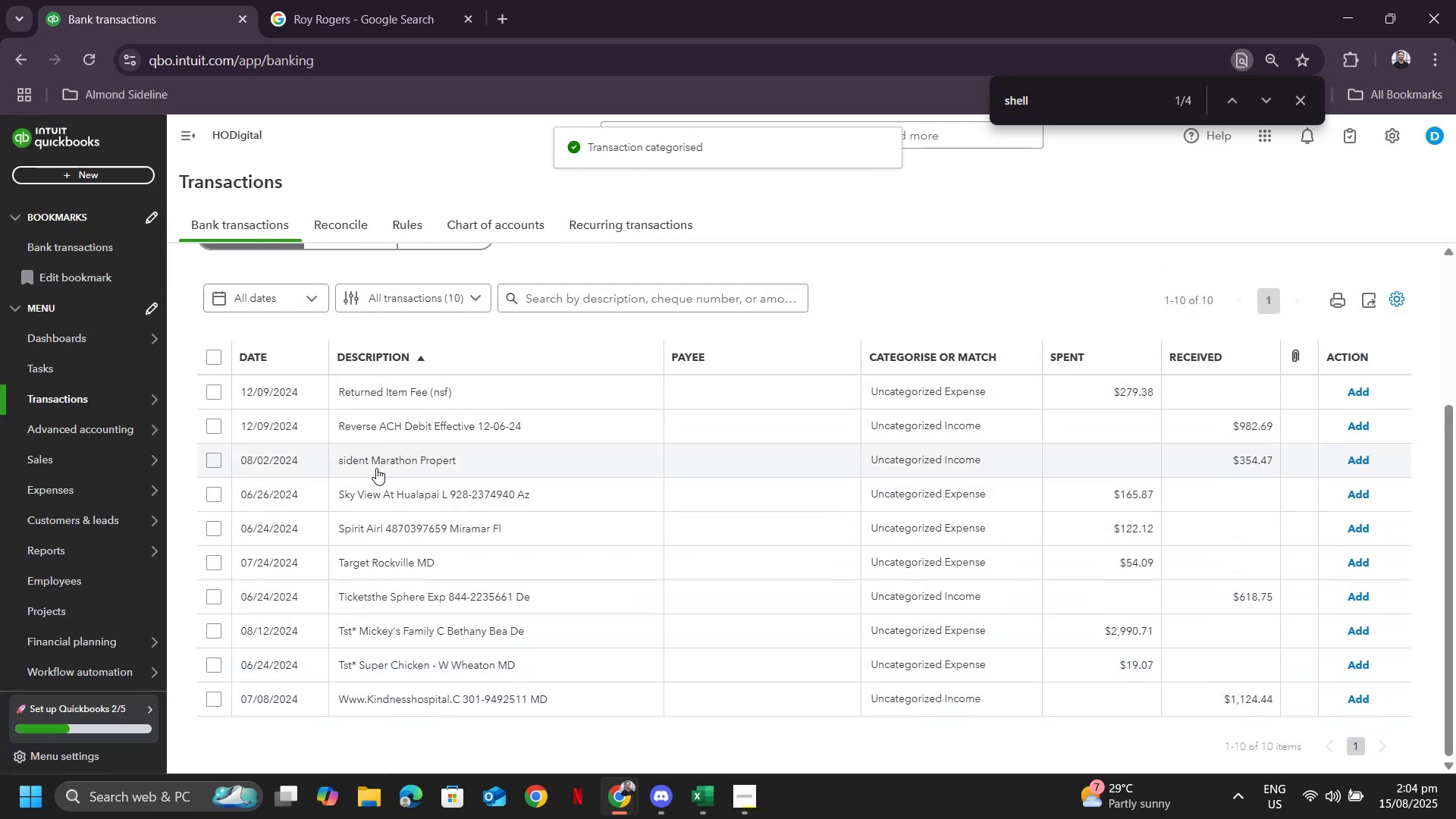 
left_click([376, 468])
 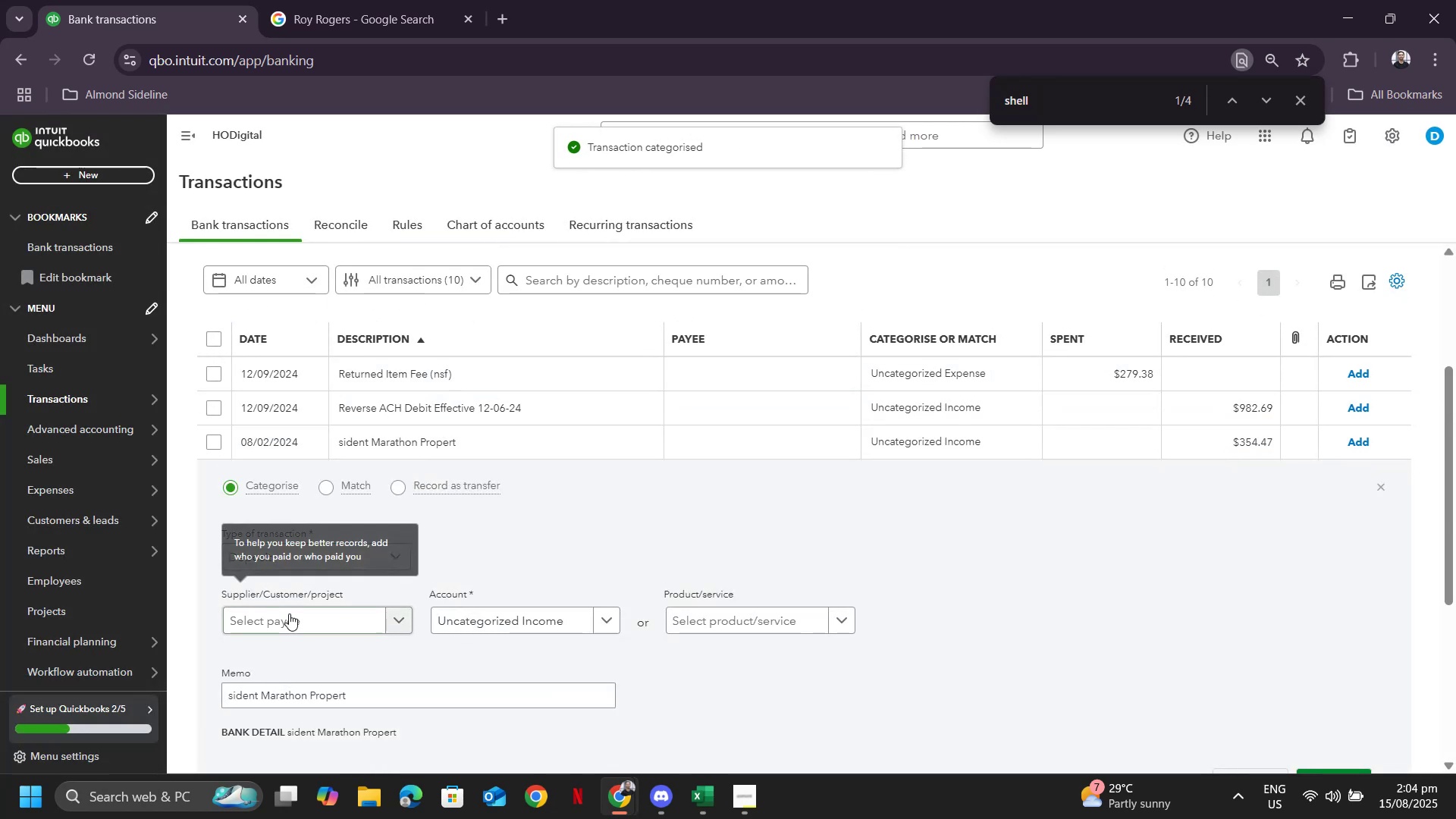 
left_click([293, 623])
 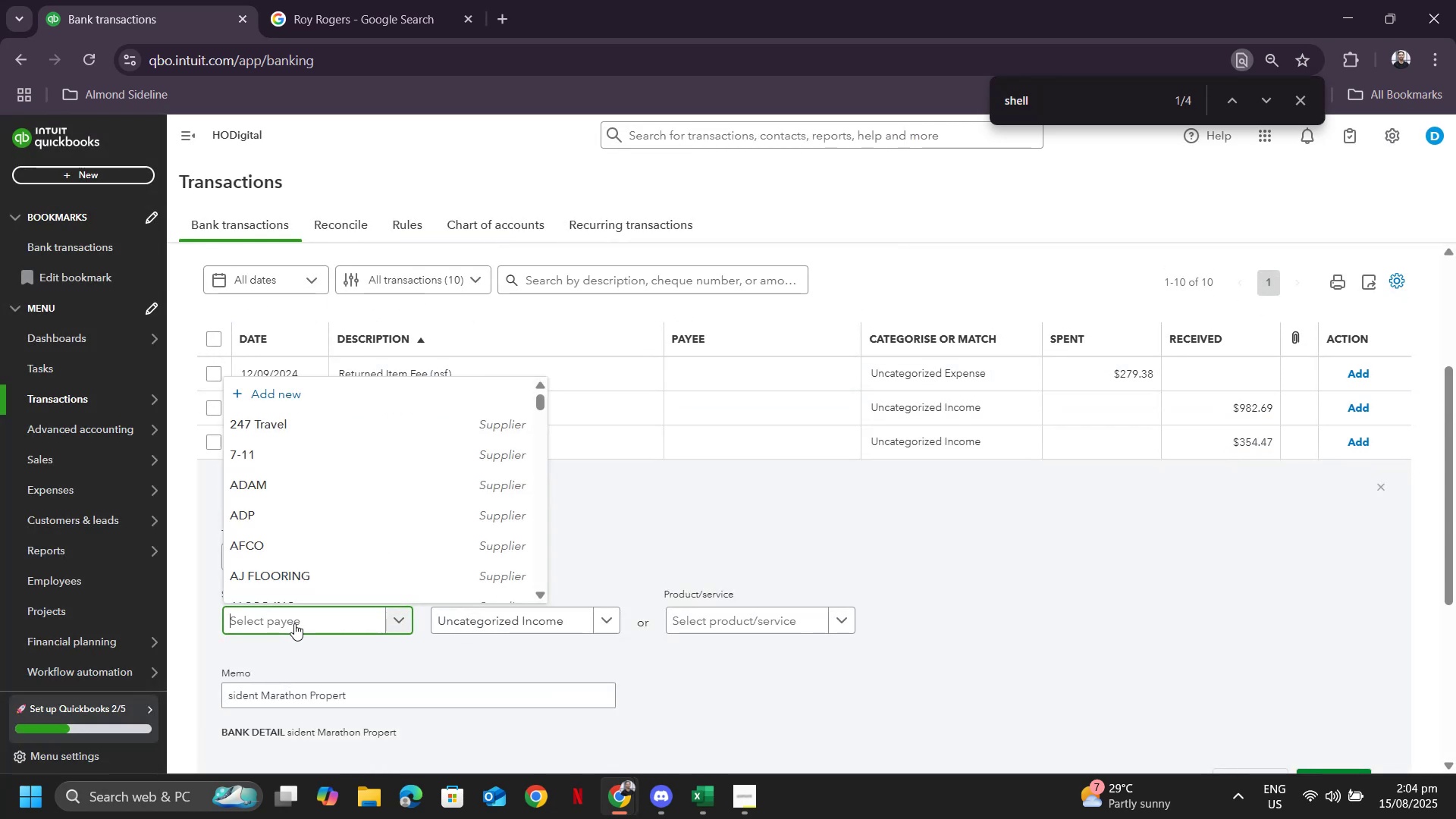 
type(marathon)
 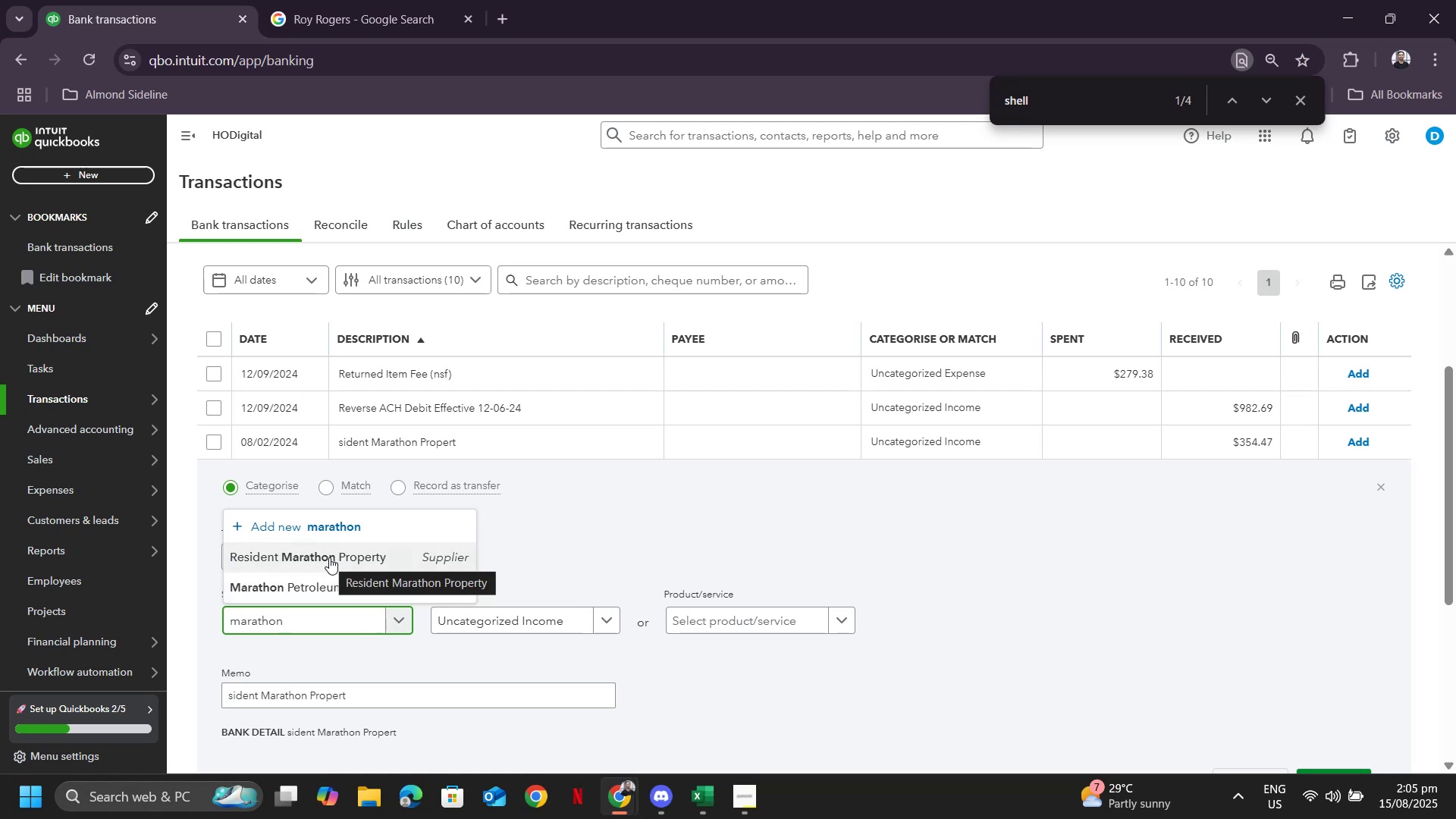 
left_click([327, 558])
 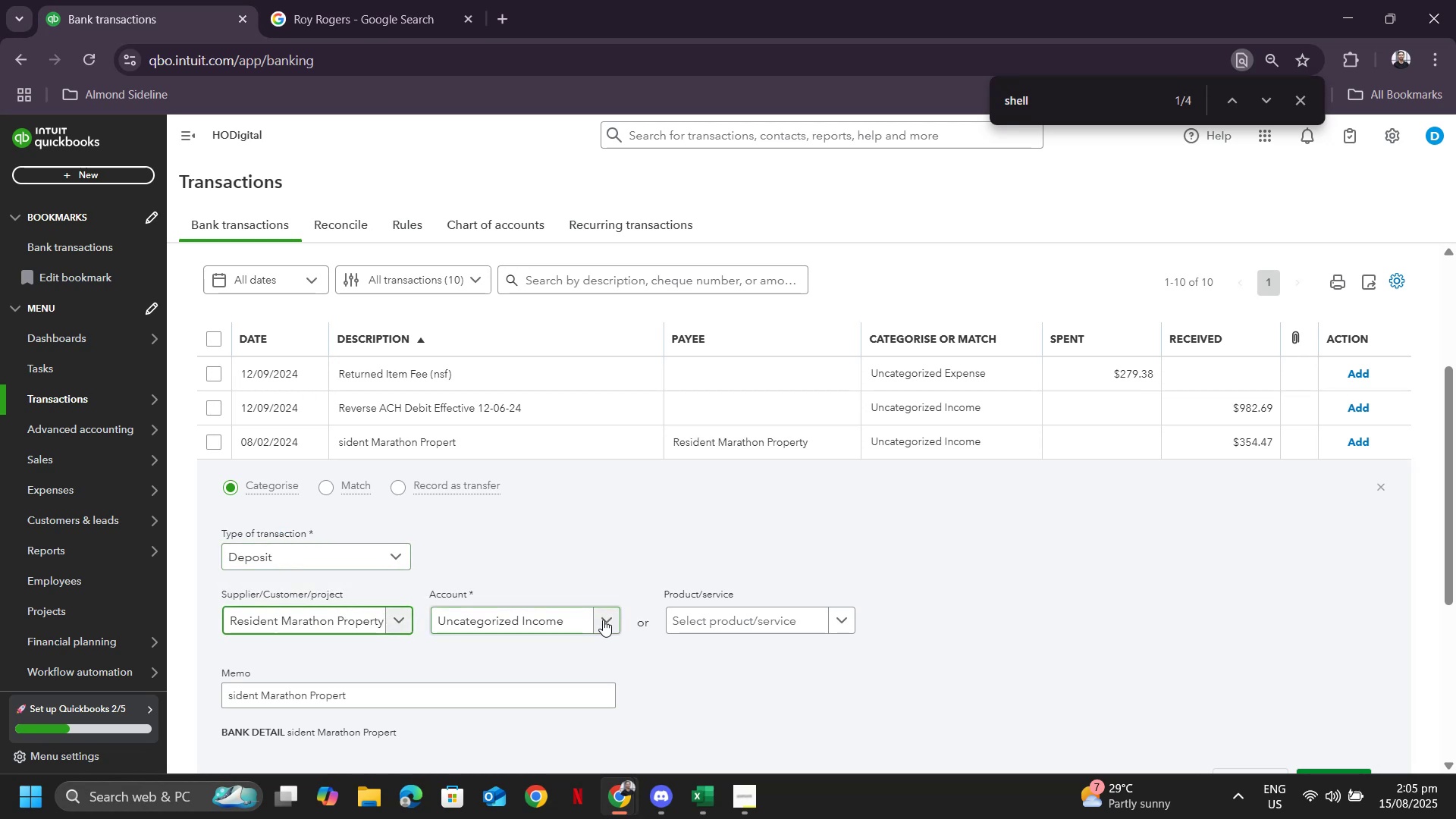 
left_click([603, 620])
 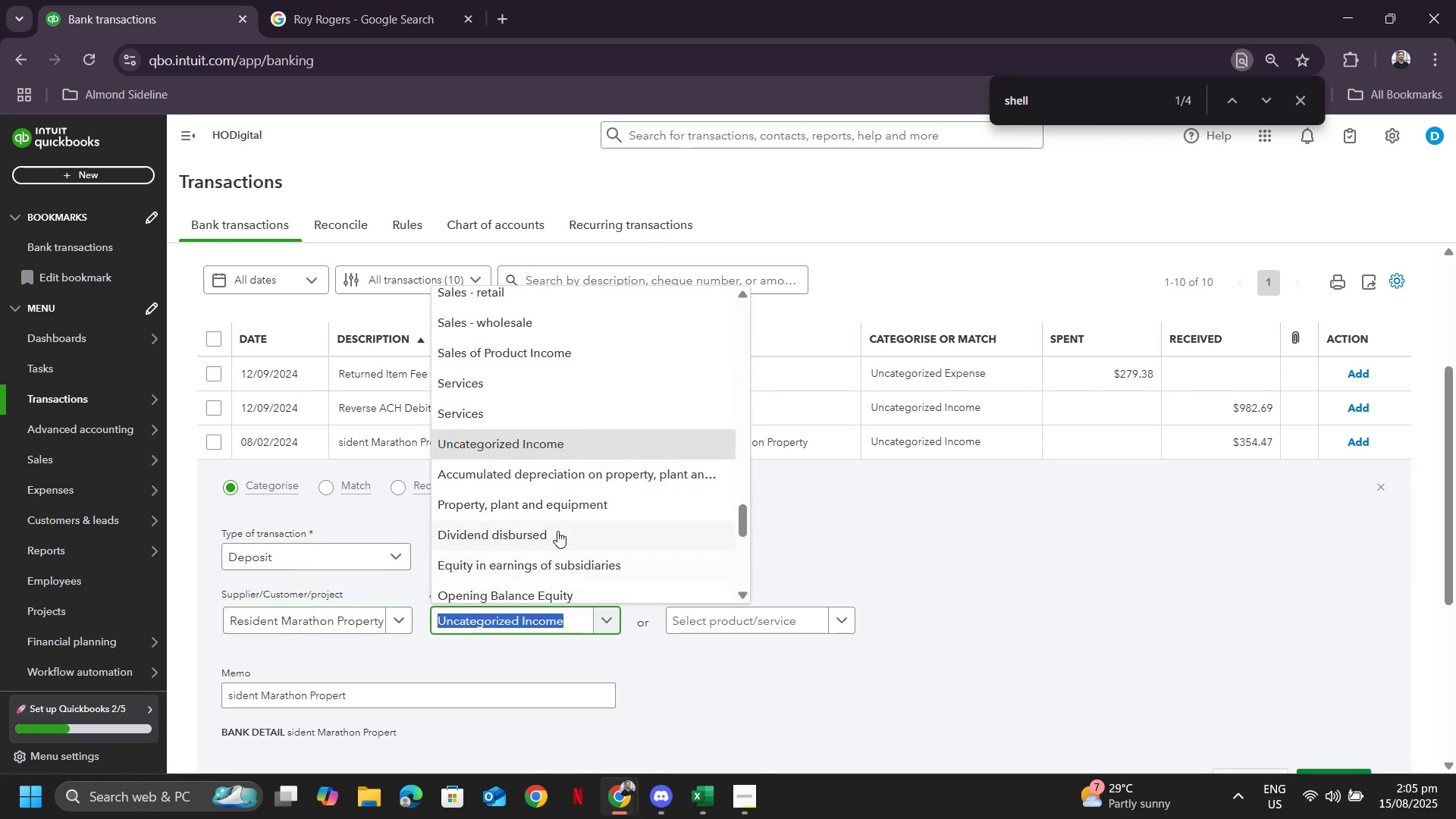 
left_click([546, 507])
 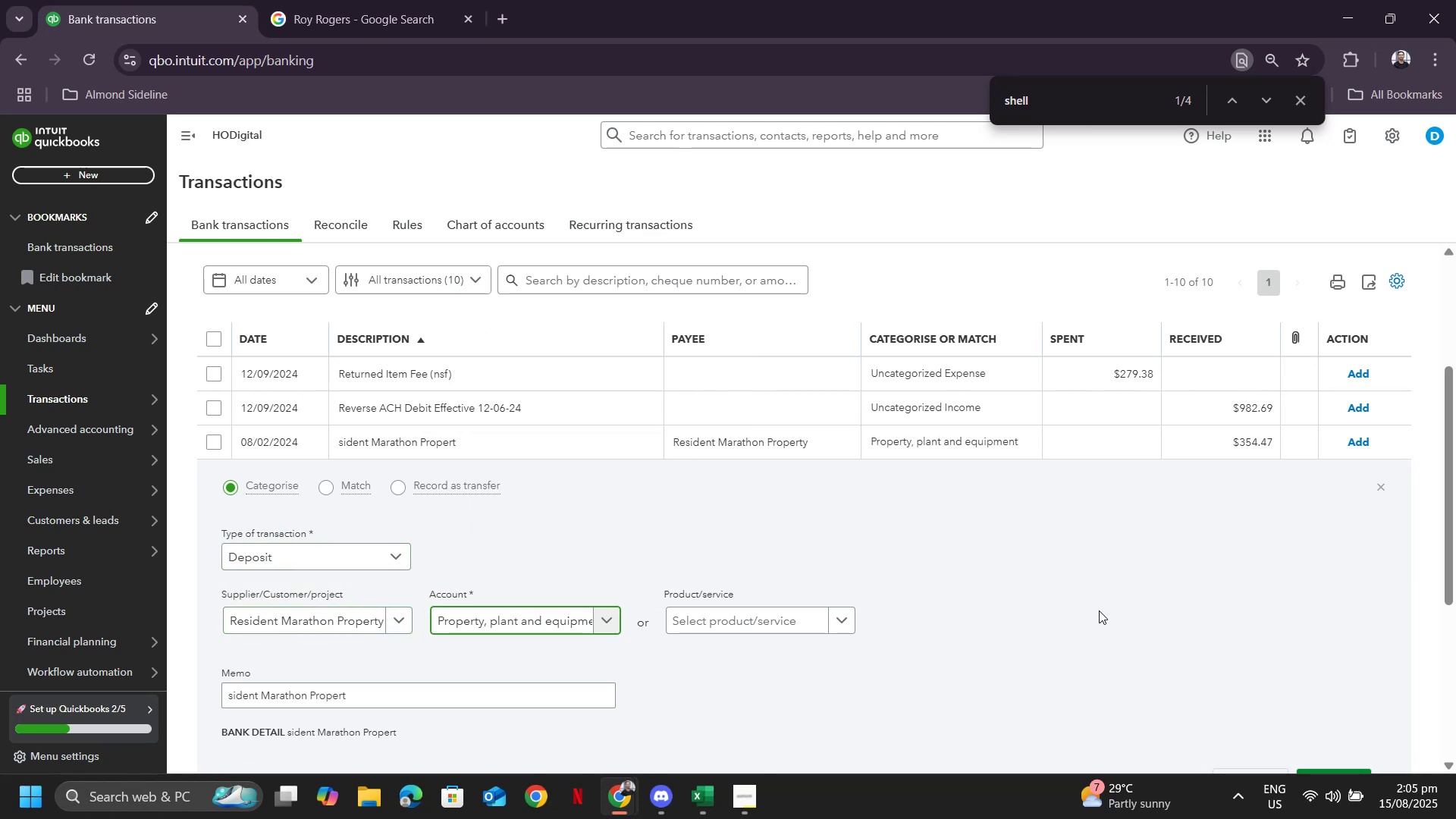 
scroll: coordinate [1228, 659], scroll_direction: down, amount: 1.0
 